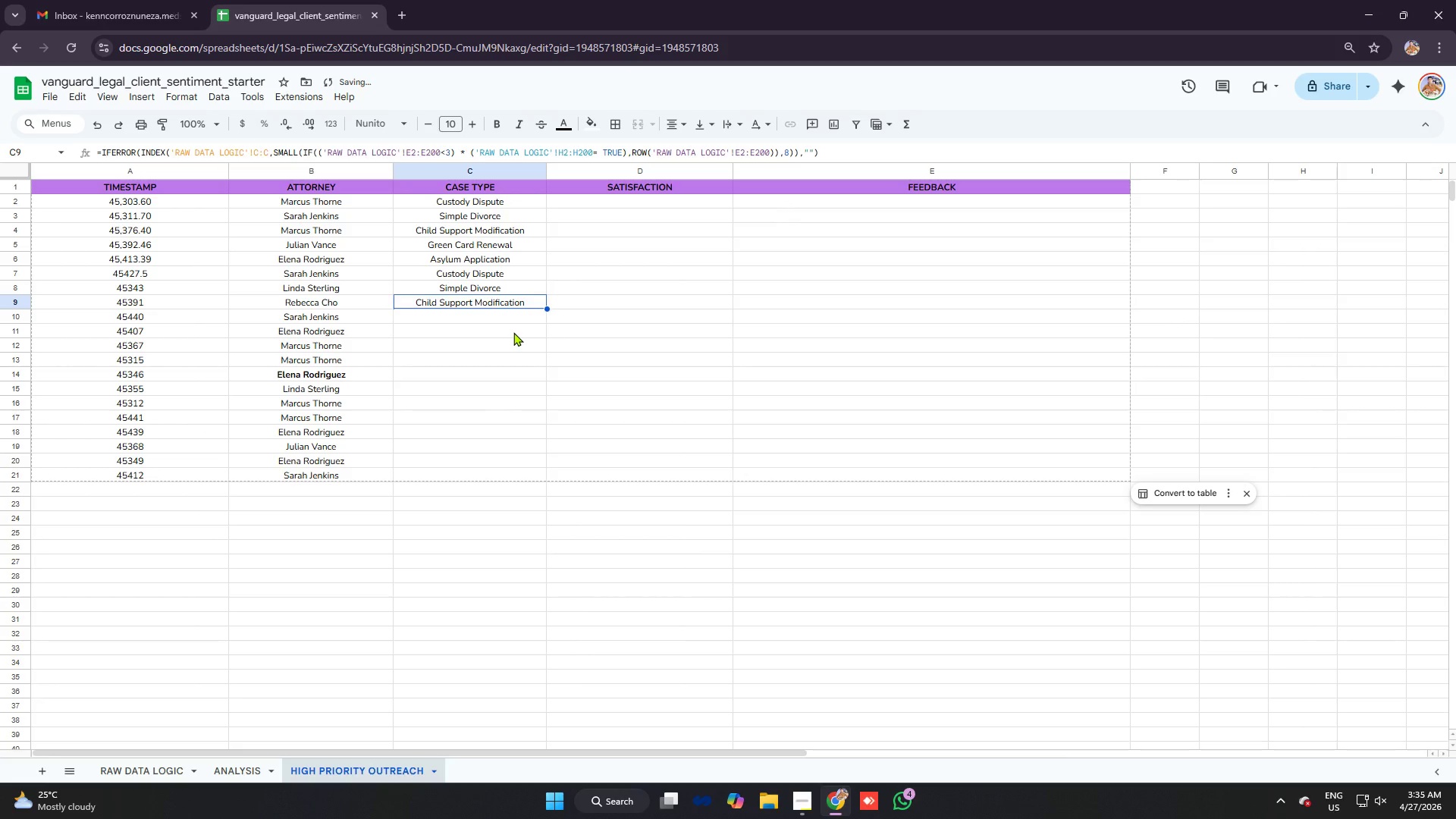 
key(ArrowUp)
 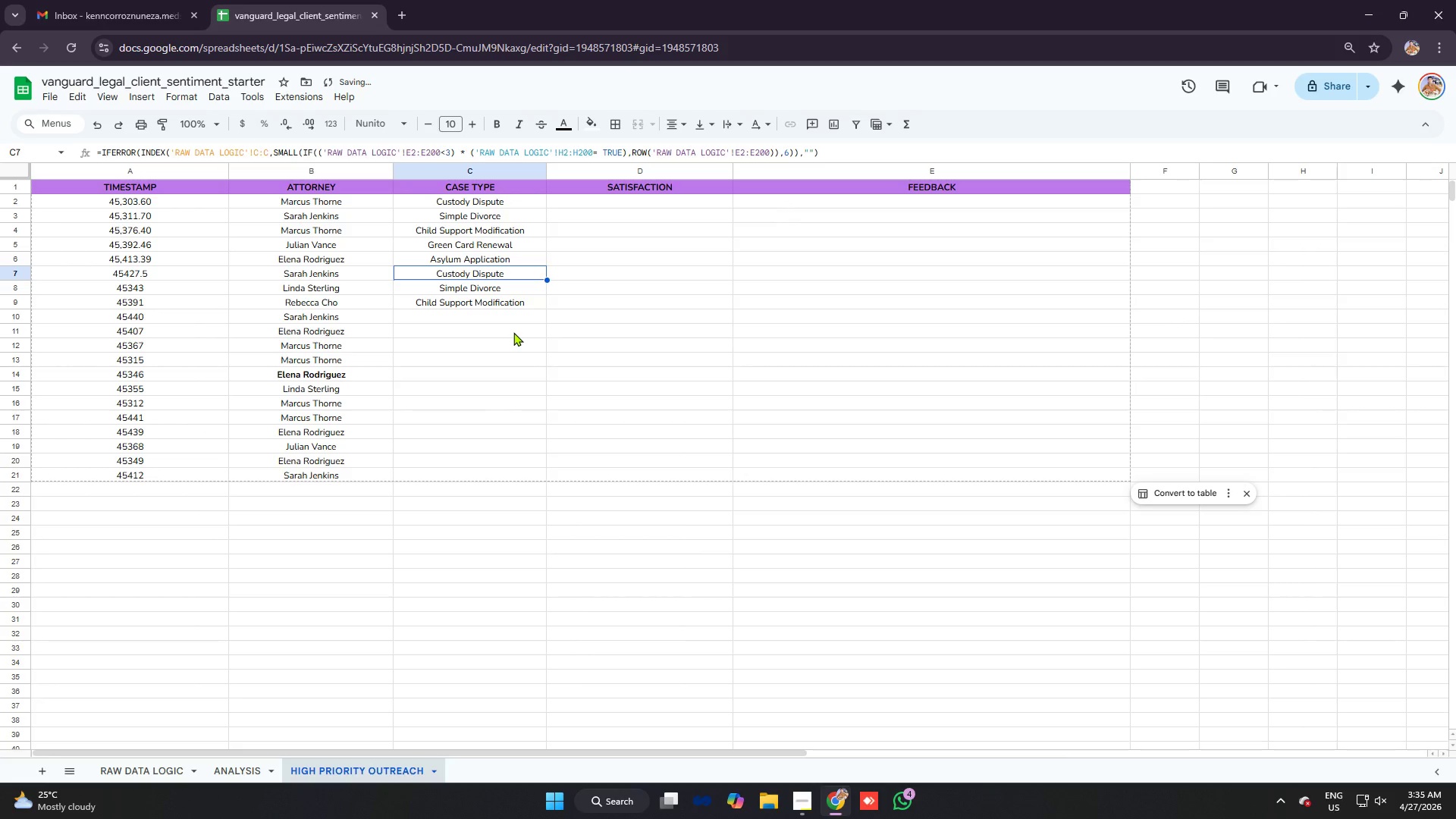 
key(ArrowUp)
 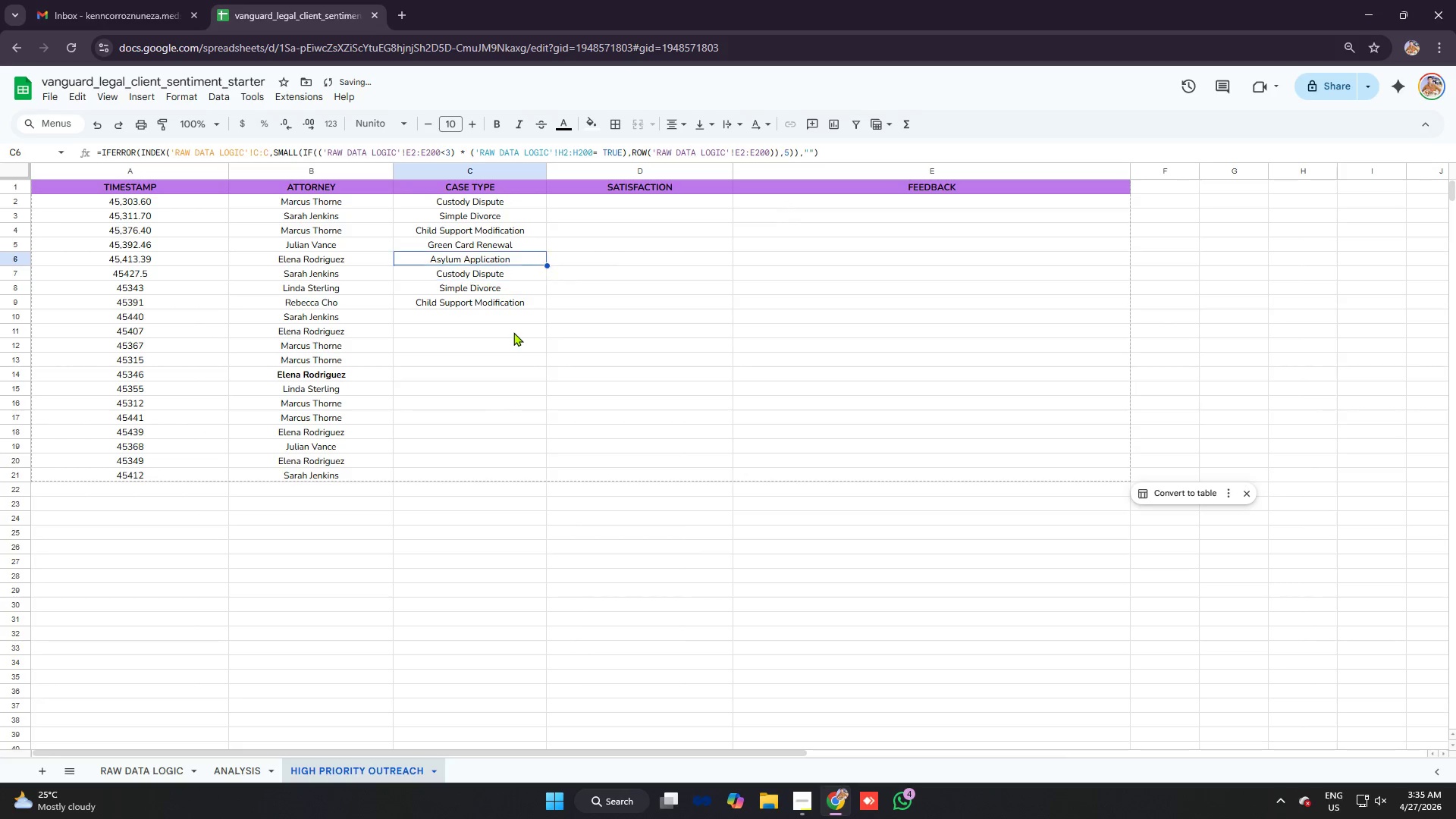 
key(ArrowUp)
 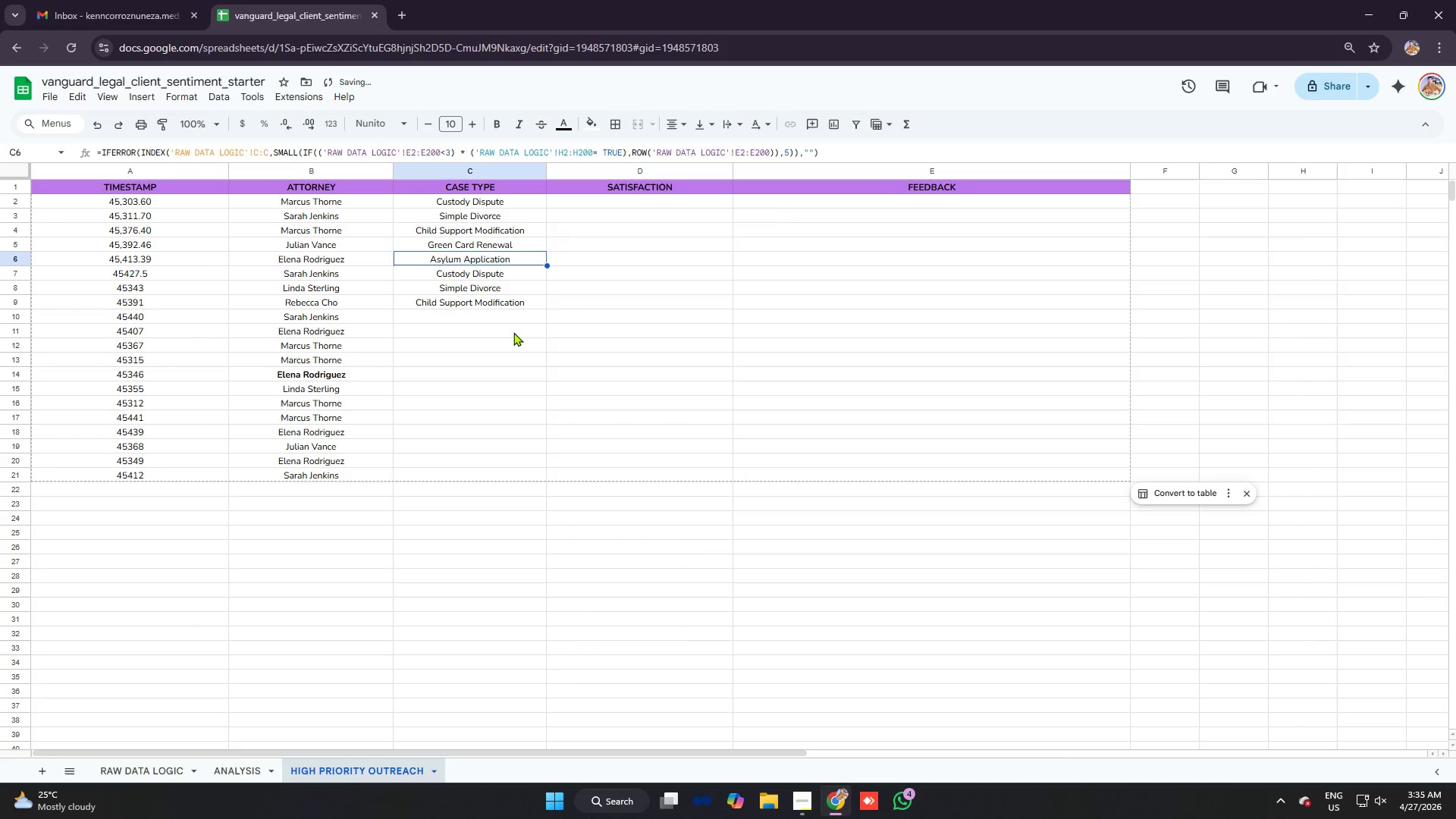 
key(ArrowUp)
 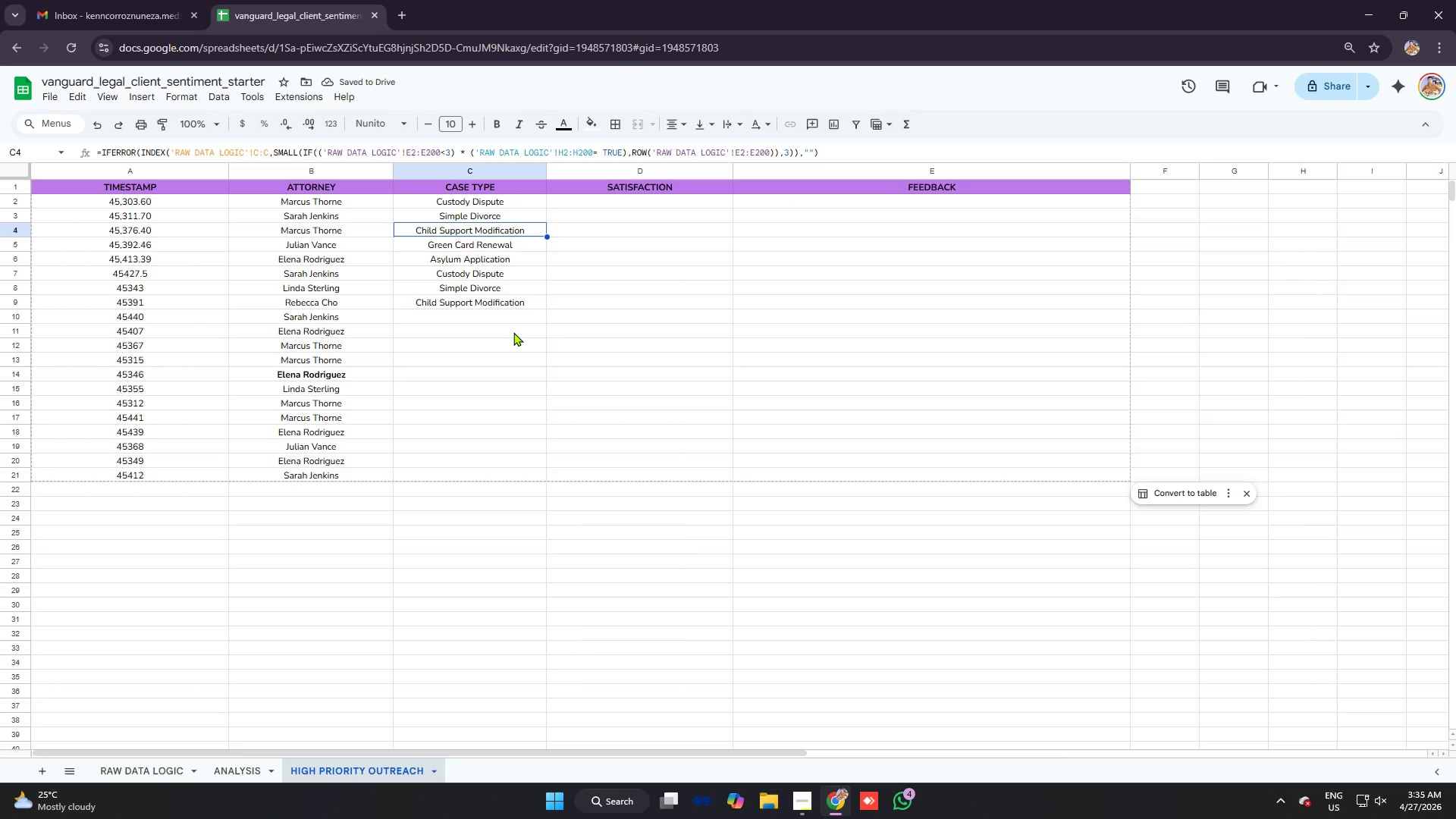 
key(ArrowUp)
 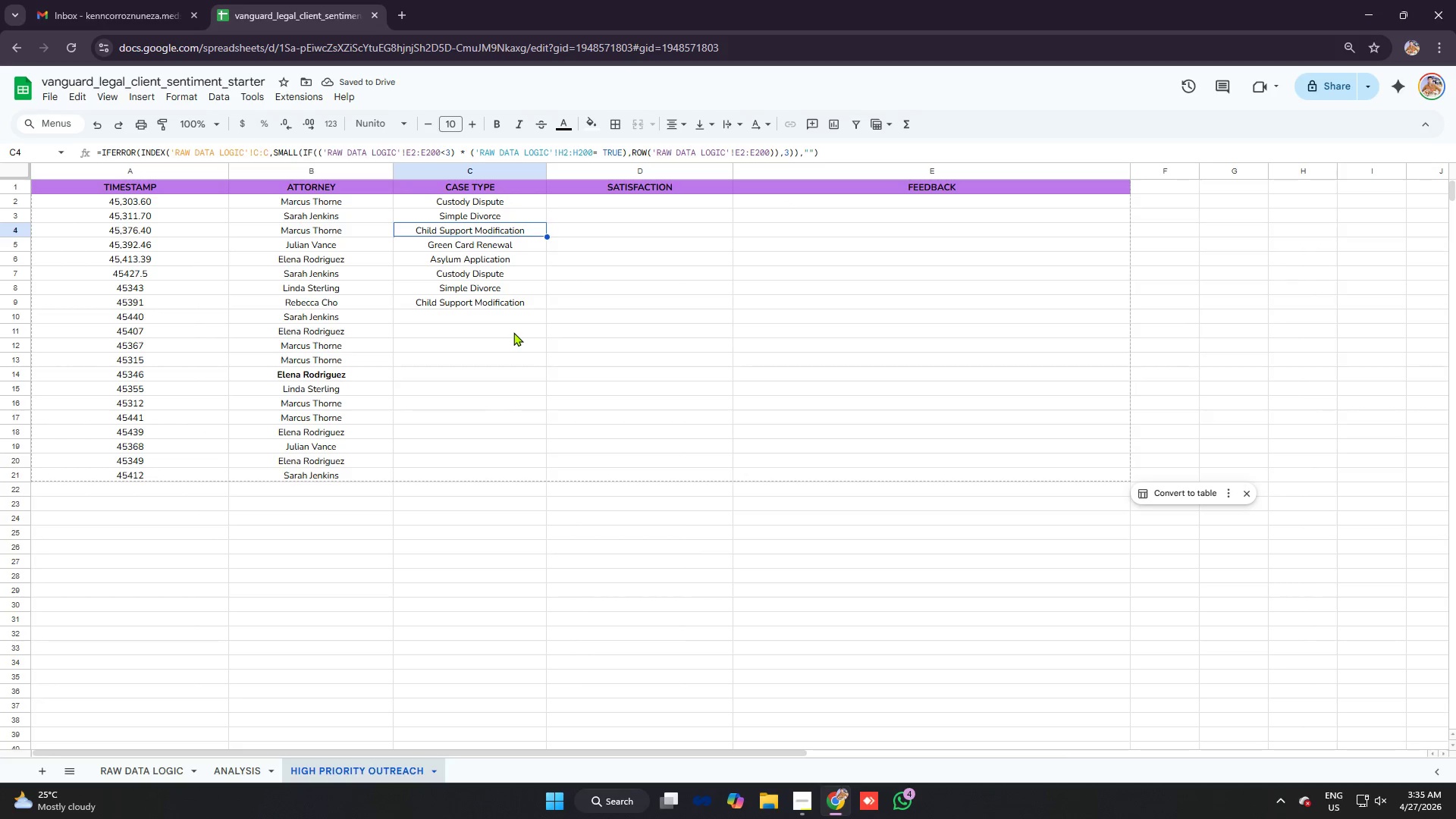 
key(ArrowUp)
 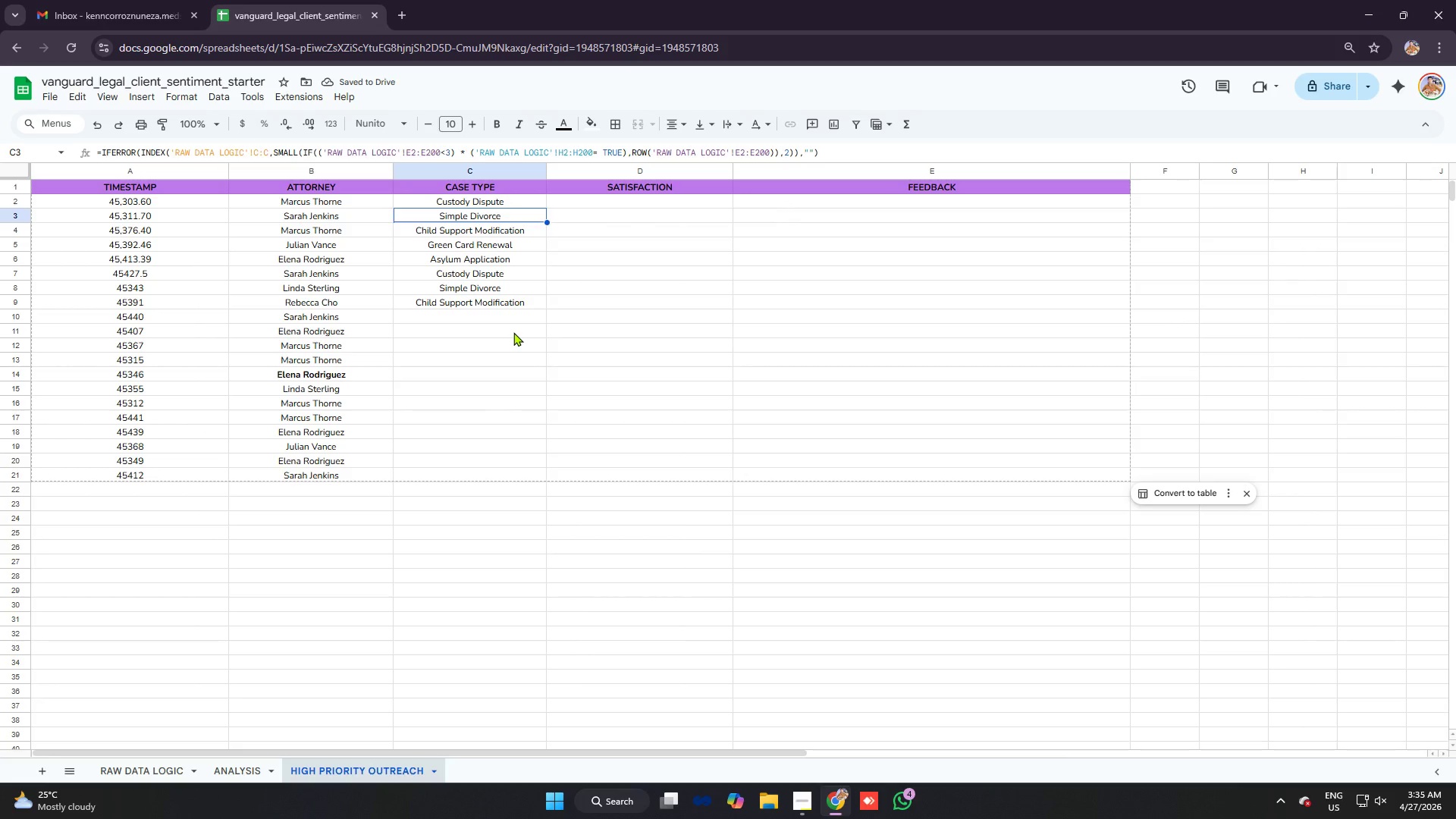 
key(ArrowUp)
 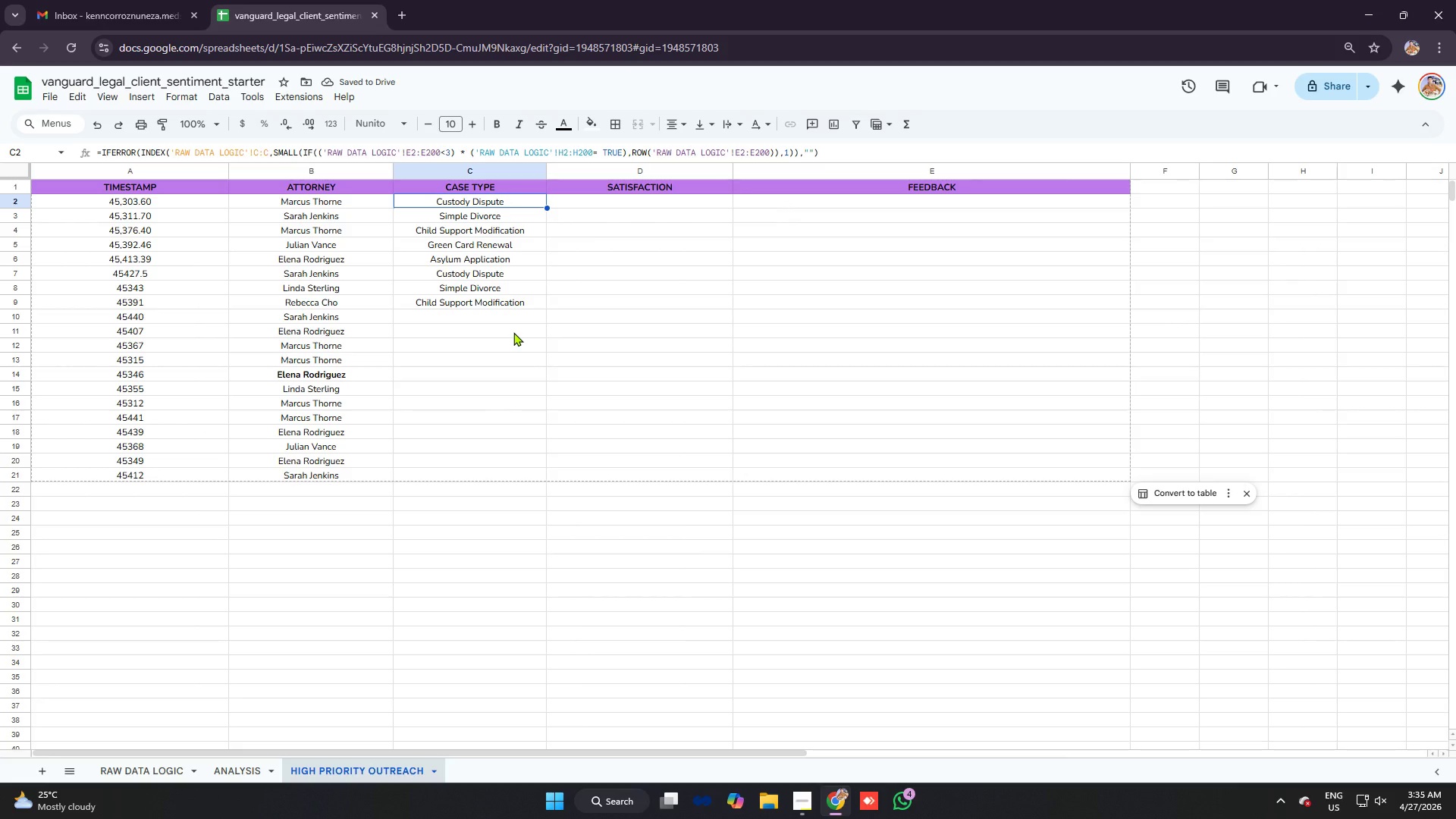 
key(ArrowDown)
 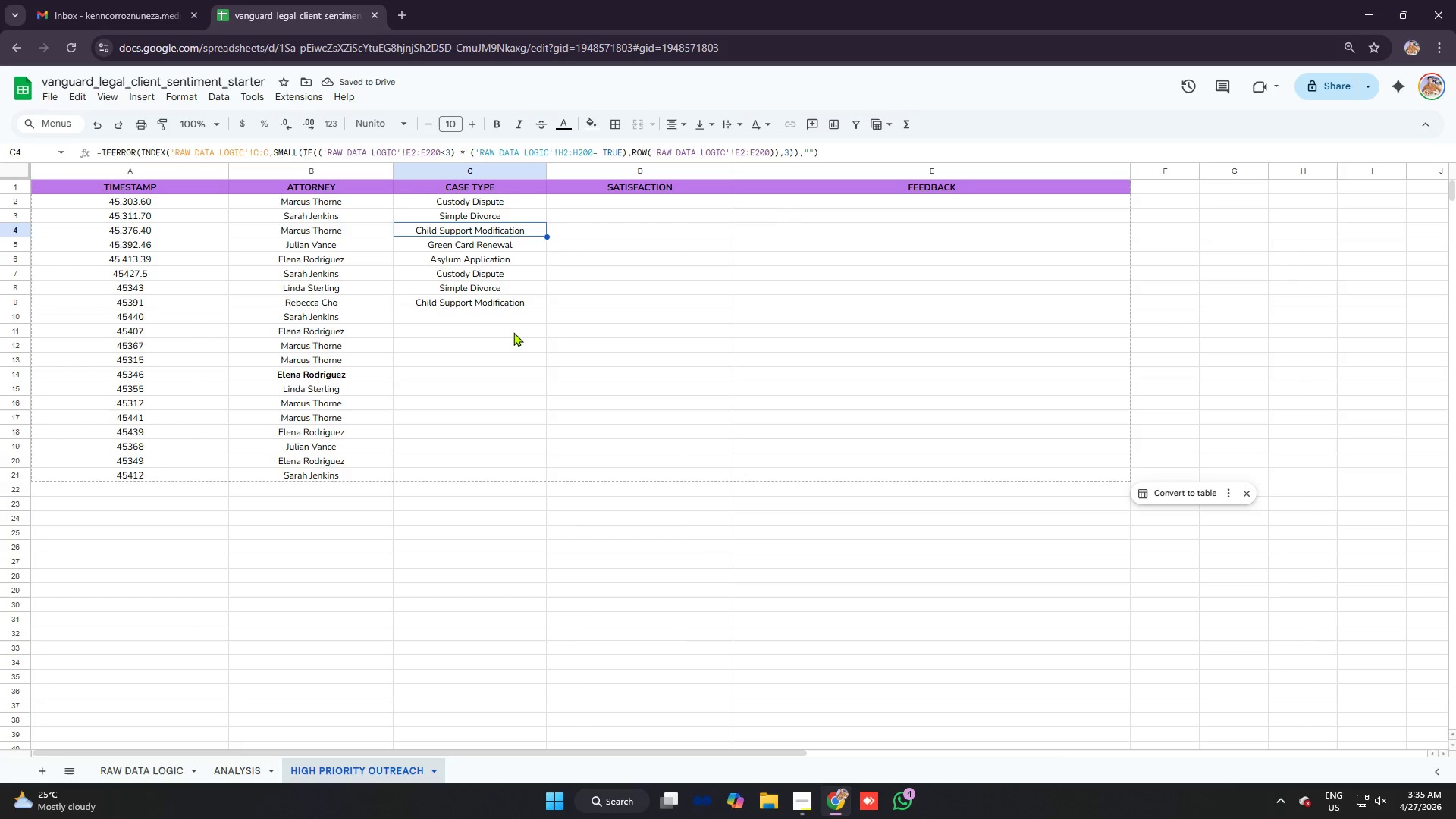 
key(ArrowDown)
 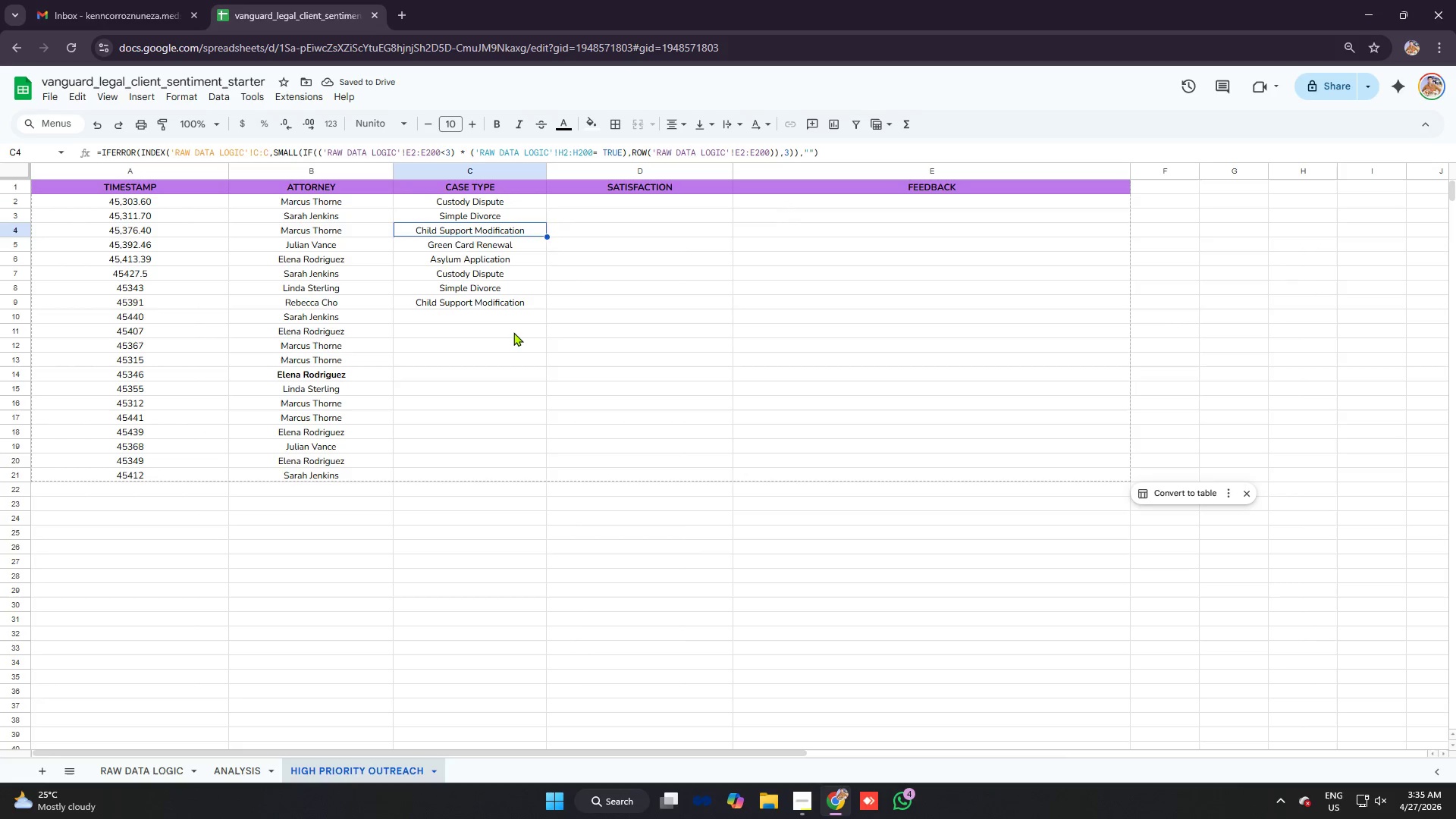 
key(ArrowDown)
 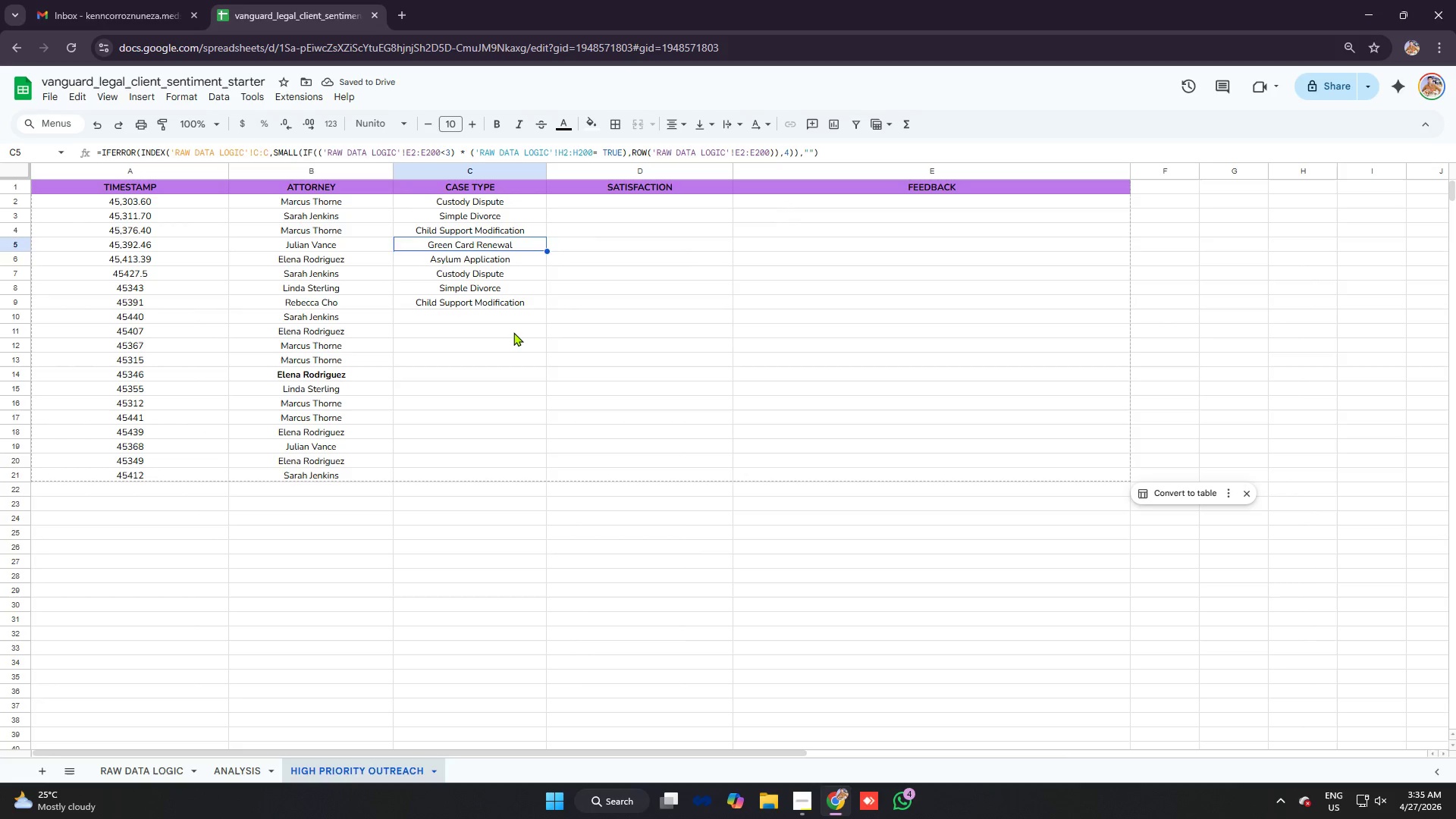 
key(ArrowDown)
 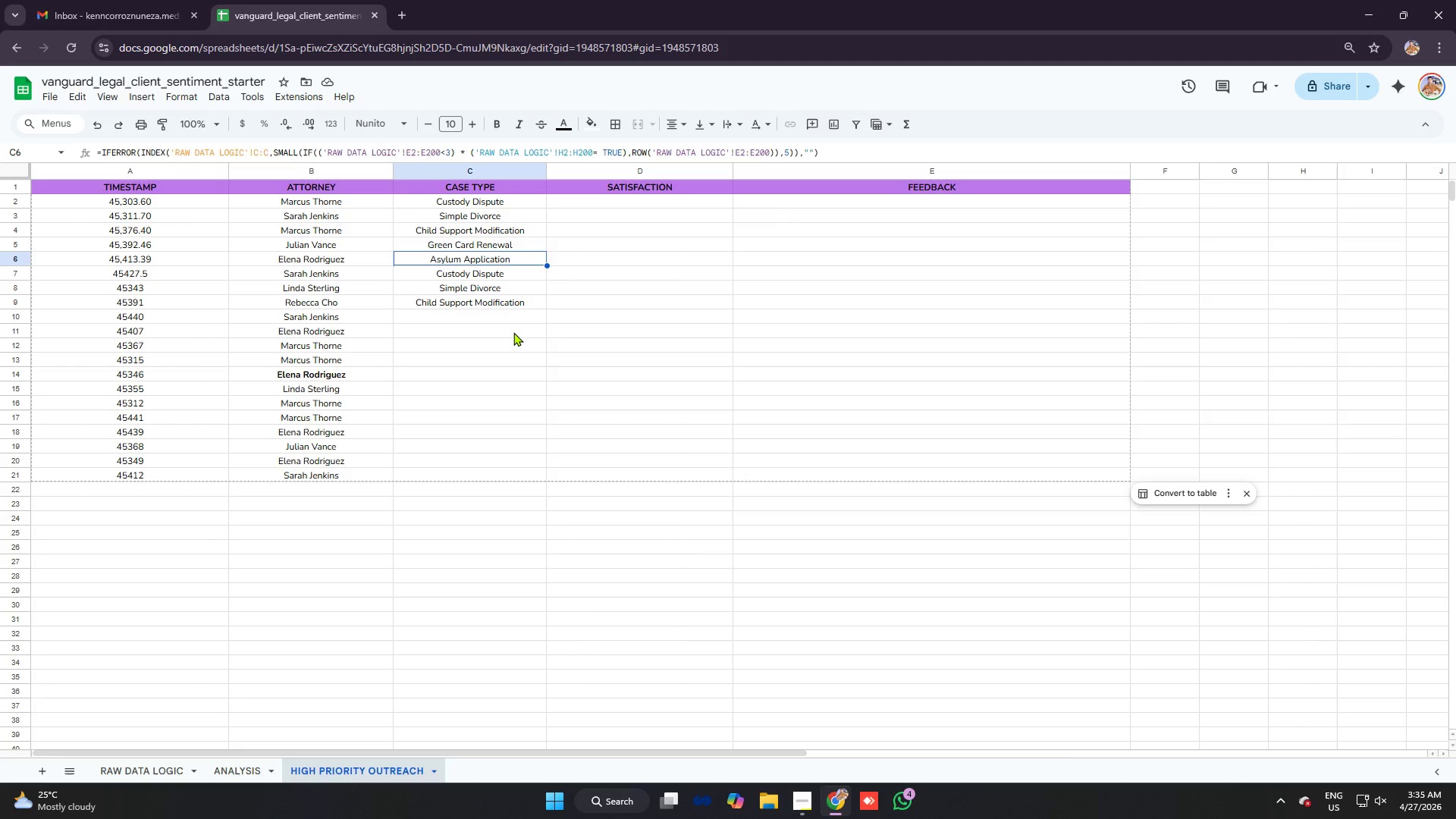 
key(ArrowDown)
 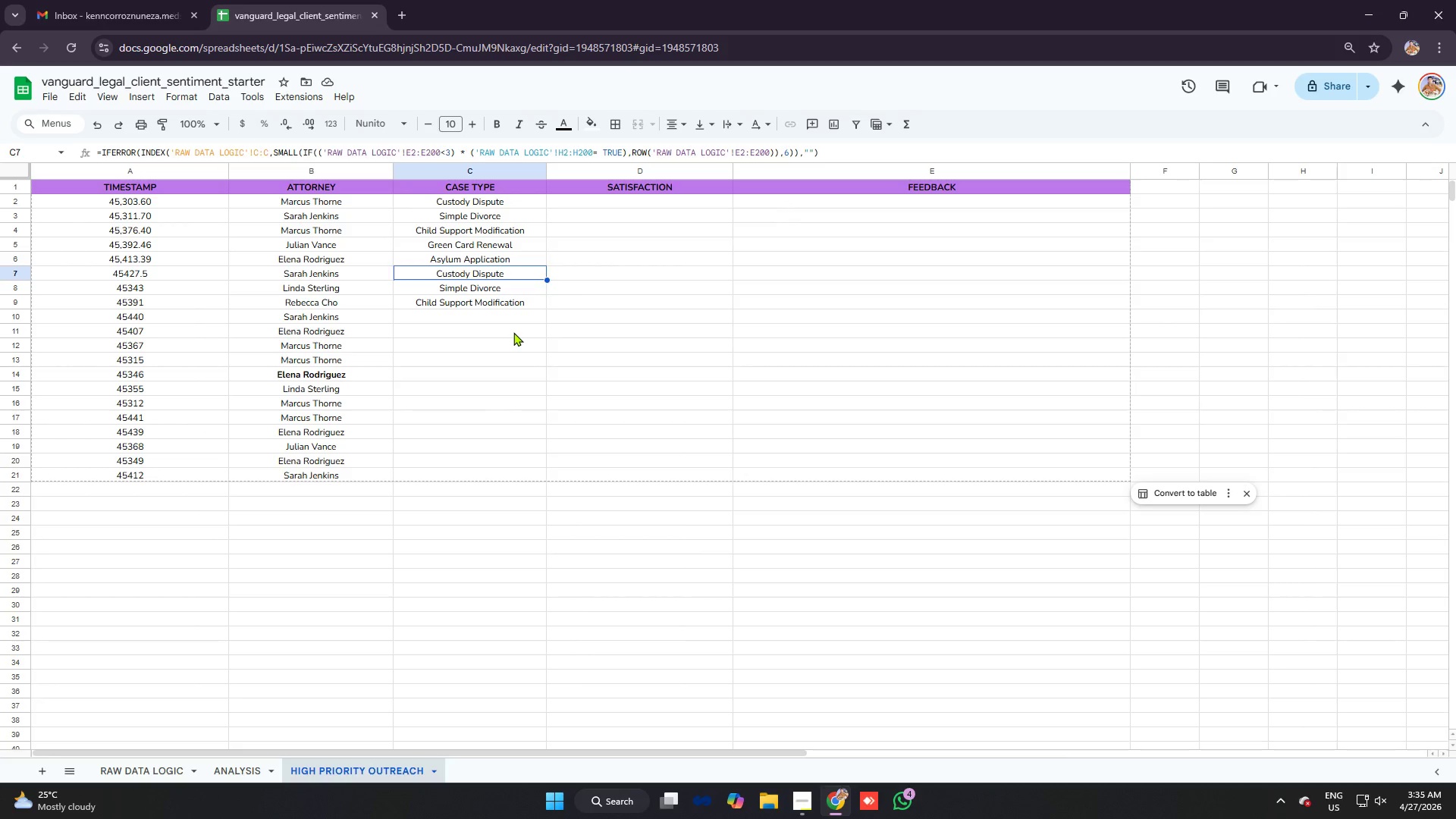 
key(ArrowDown)
 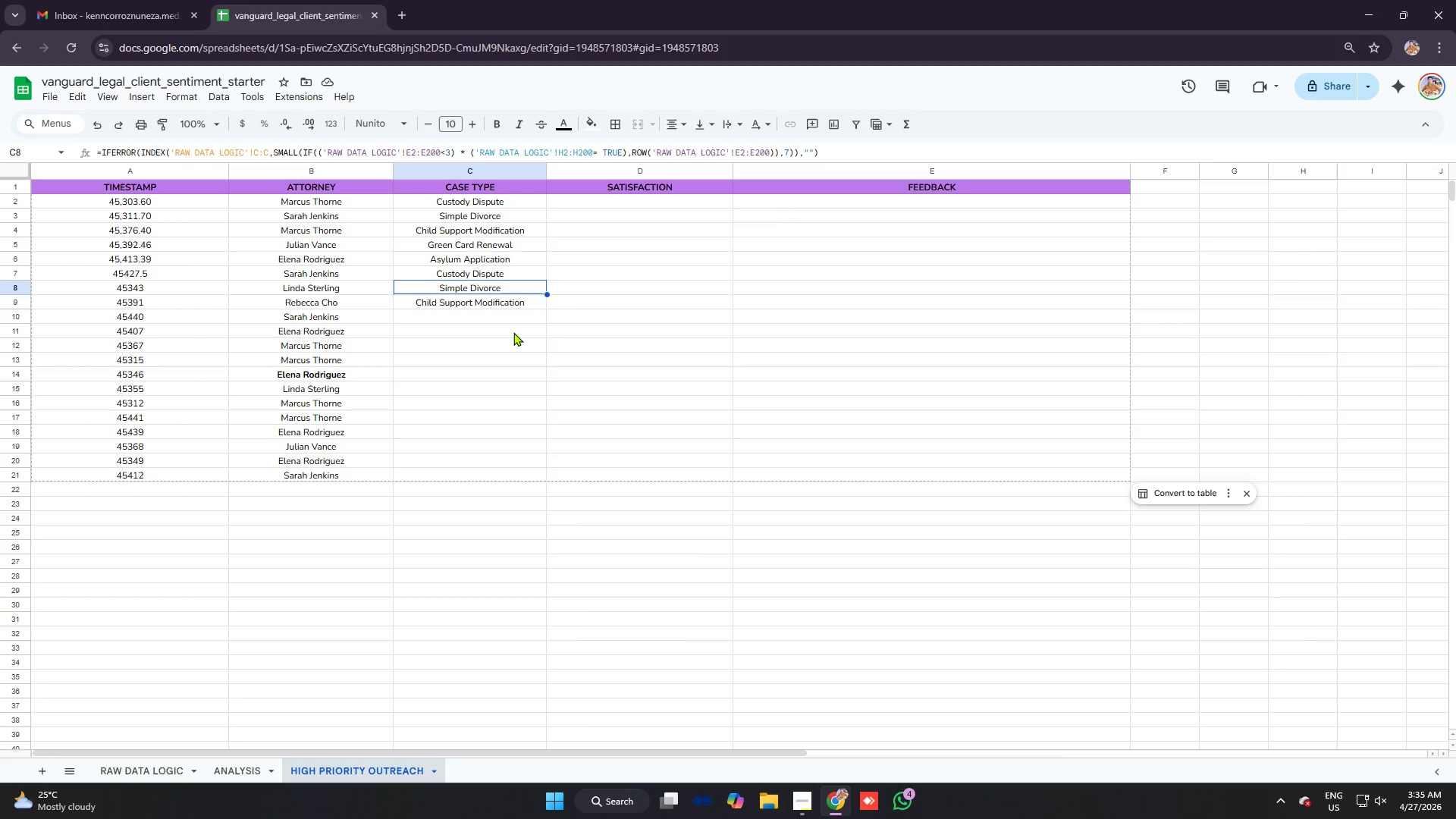 
key(ArrowDown)
 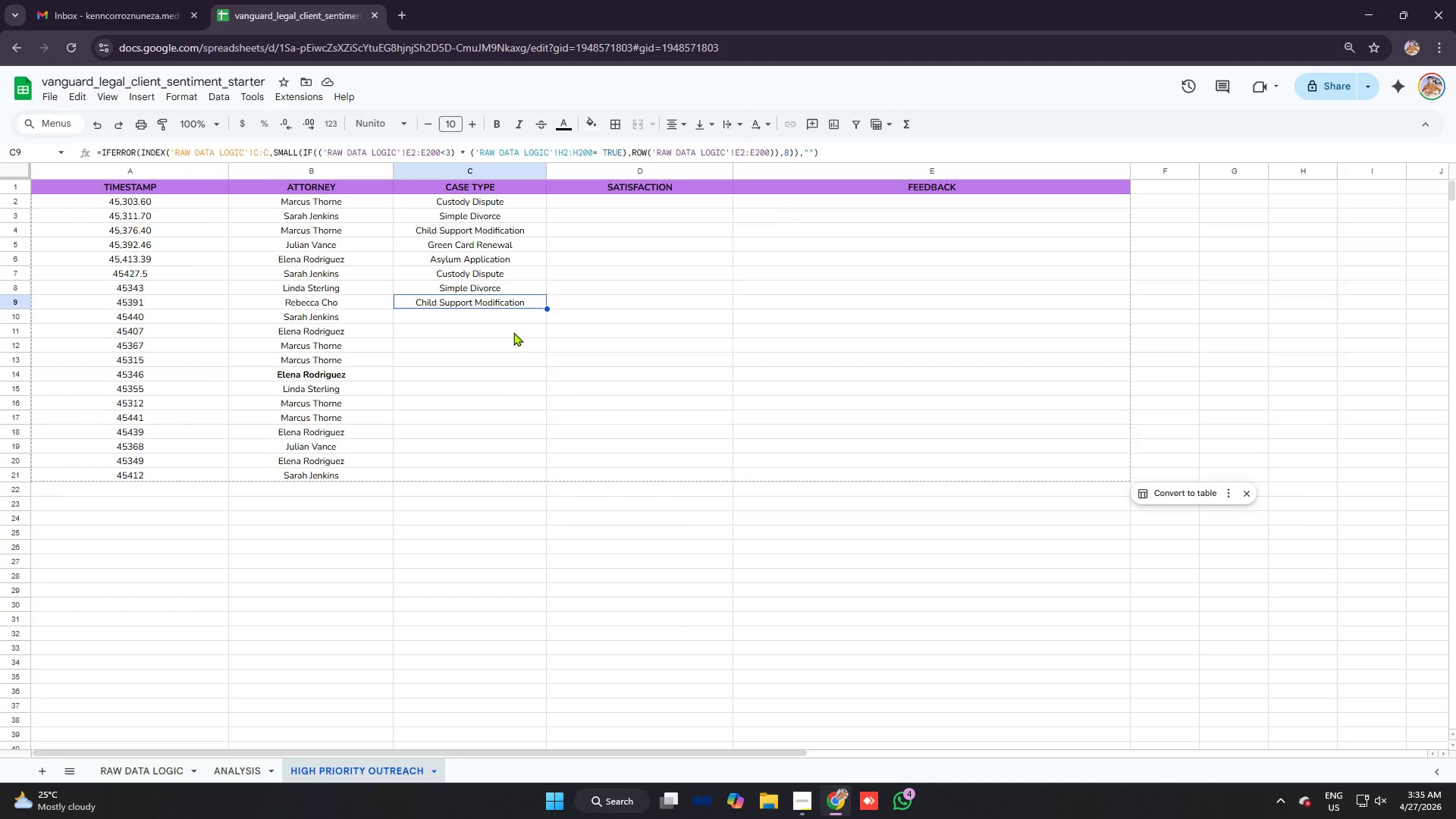 
key(ArrowDown)
 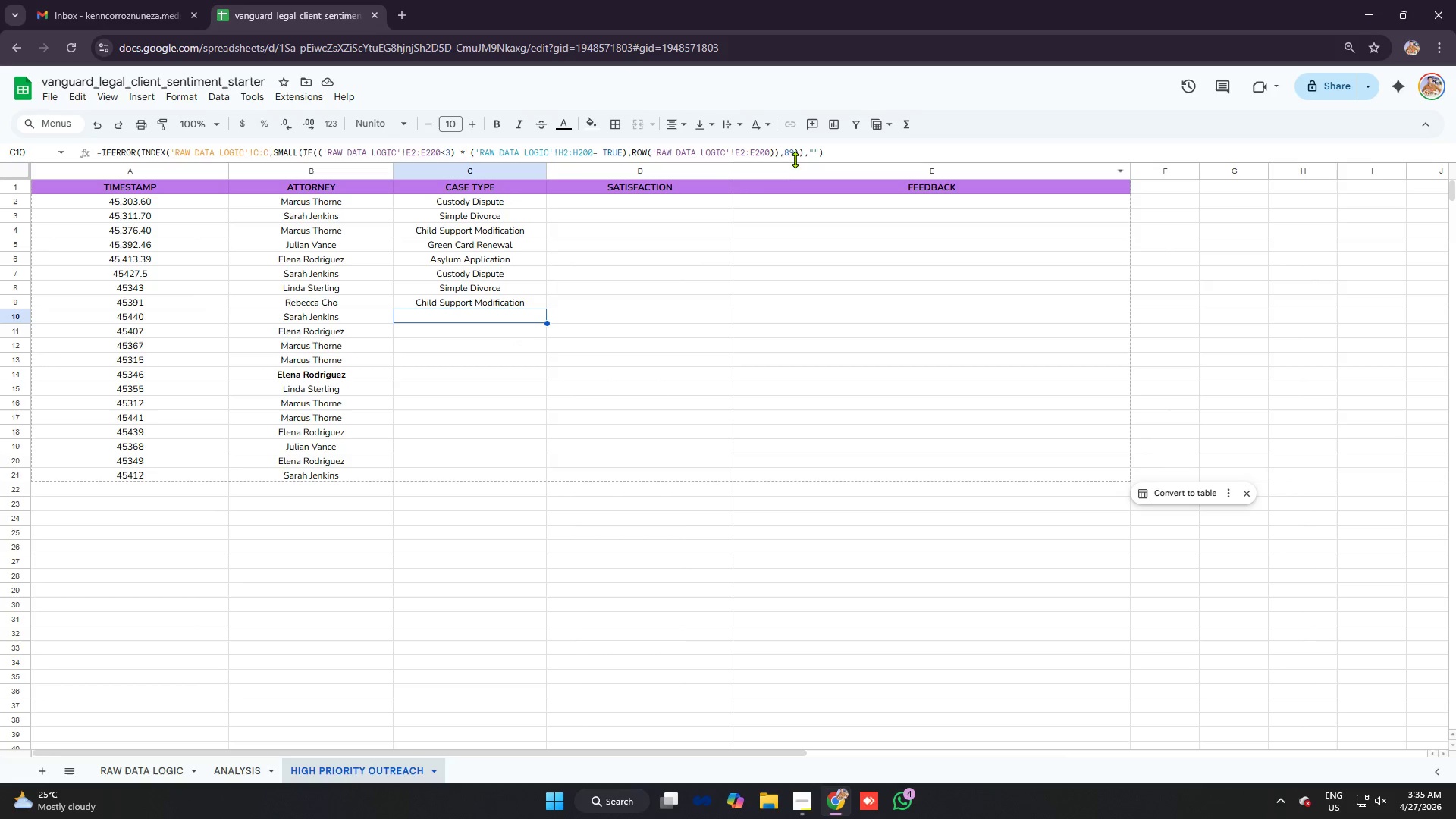 
left_click([794, 154])
 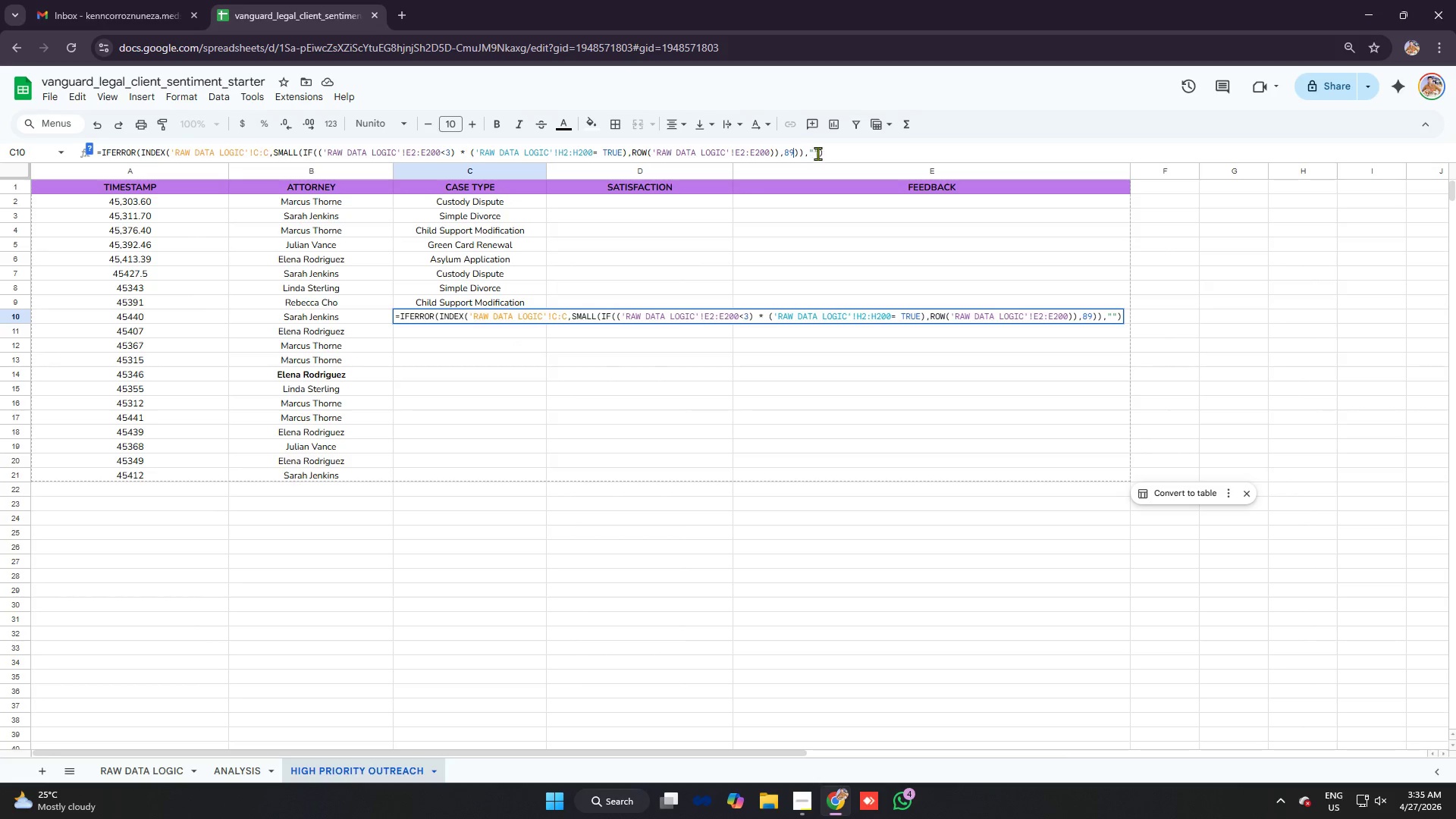 
key(ArrowLeft)
 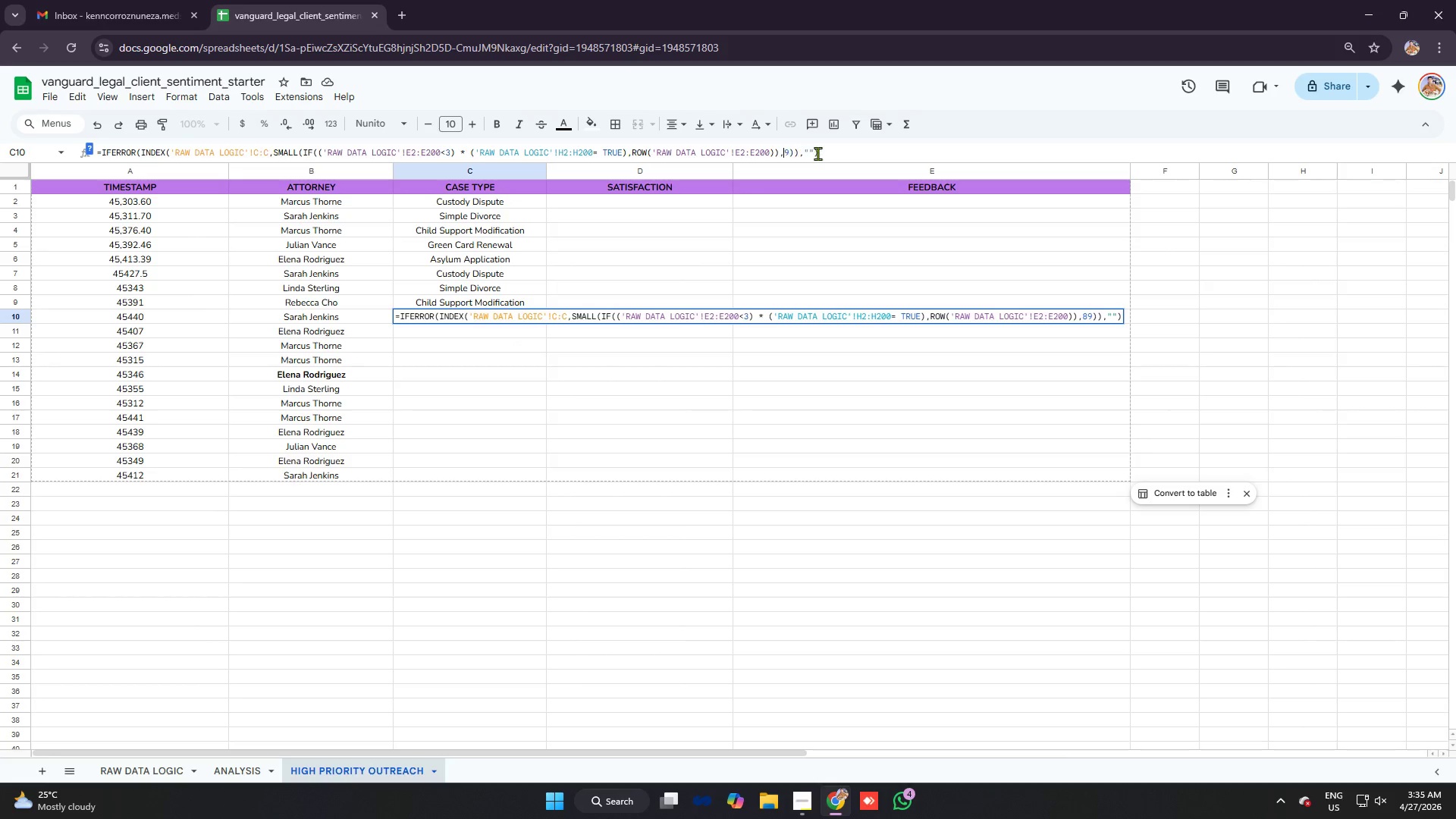 
key(Backspace)
 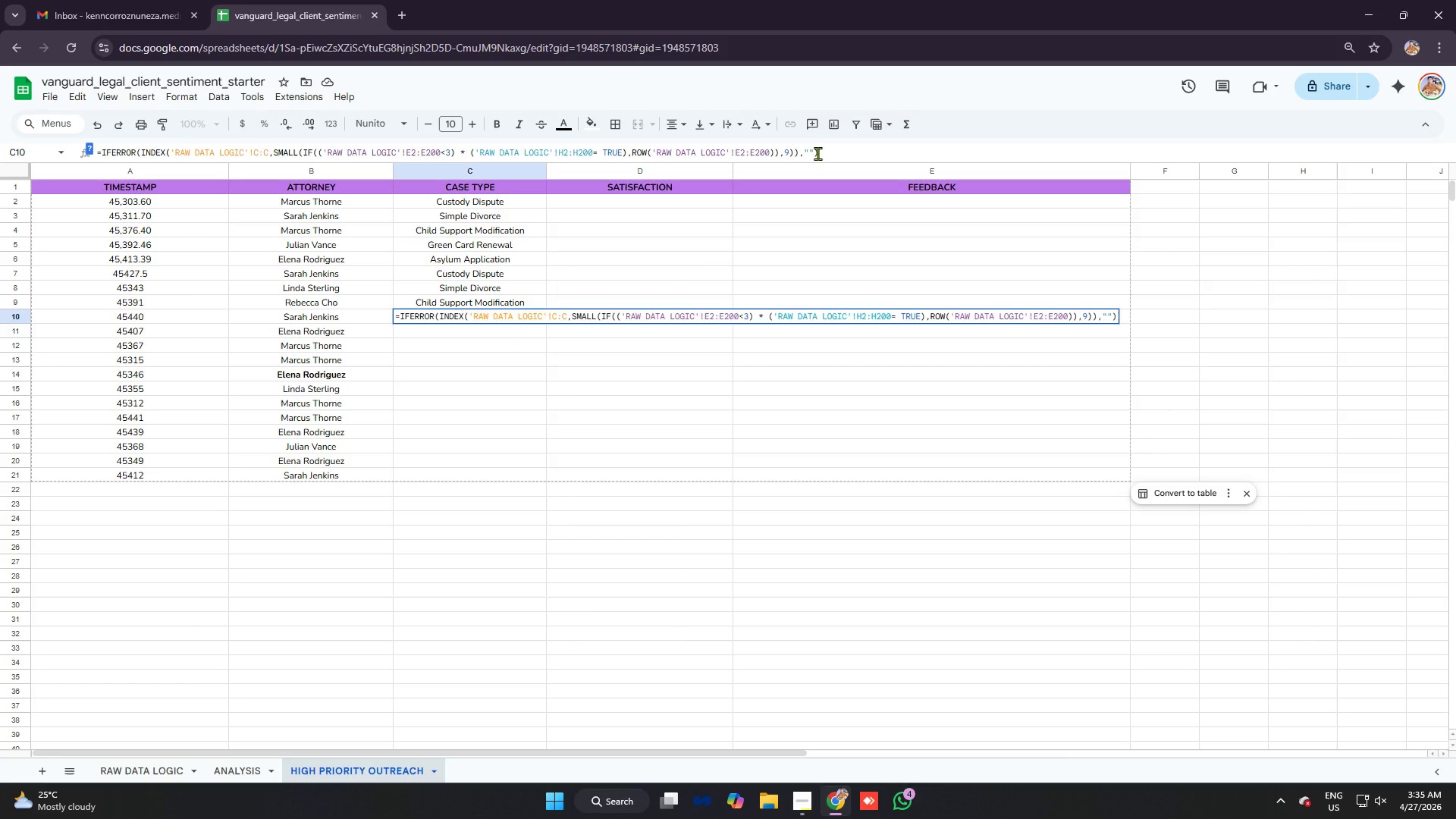 
key(Enter)
 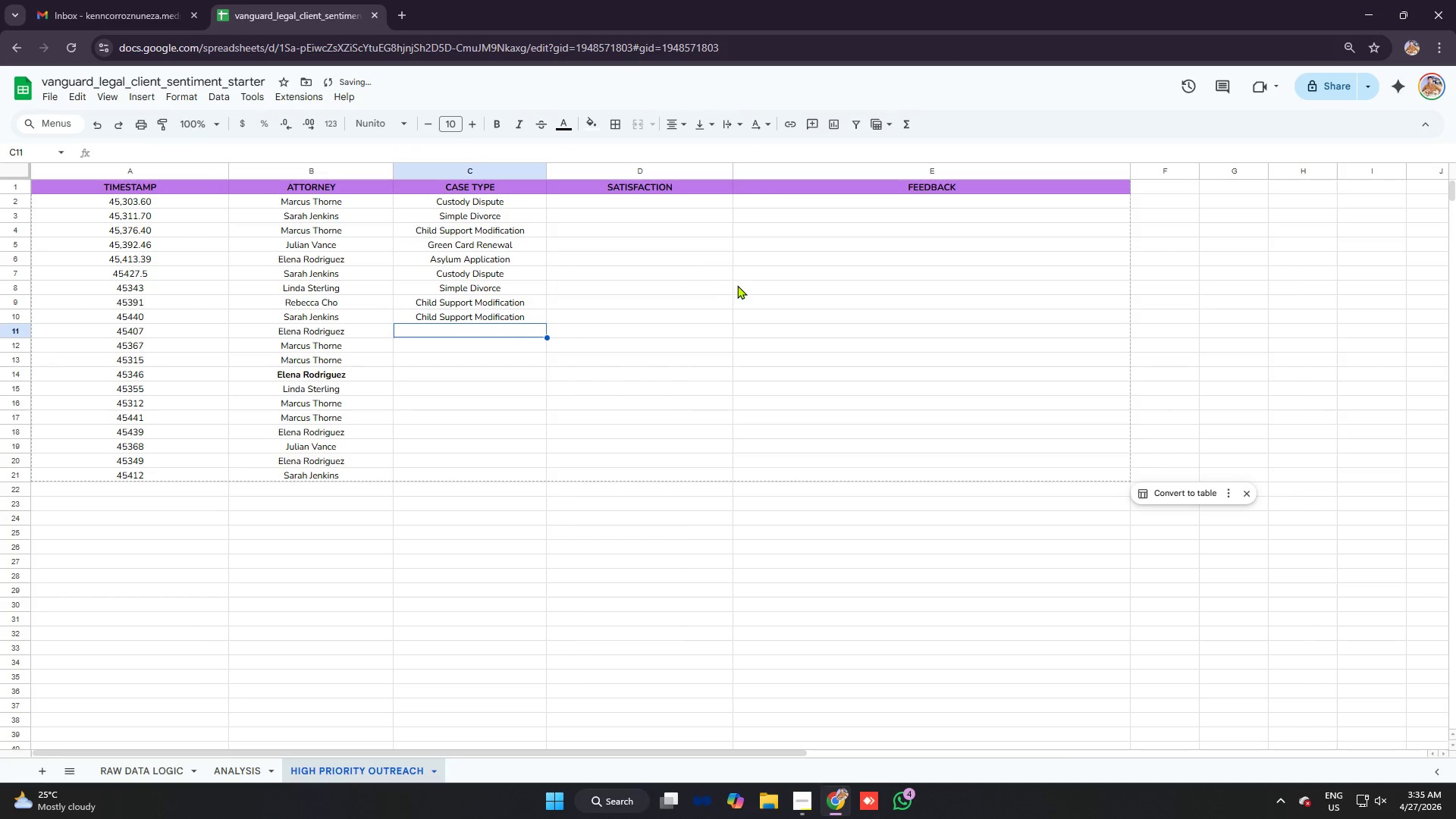 
key(Control+V)
 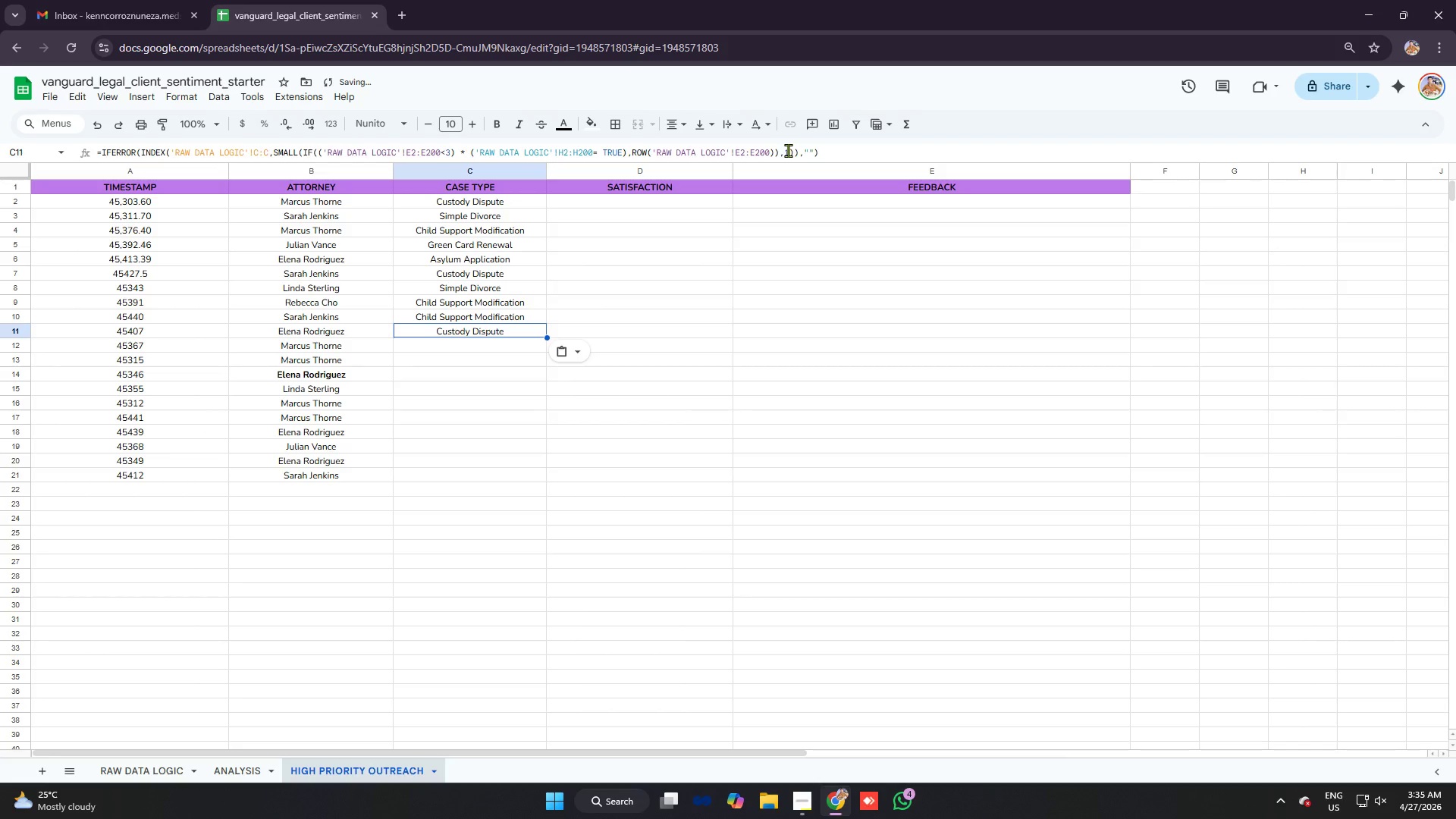 
left_click([788, 150])
 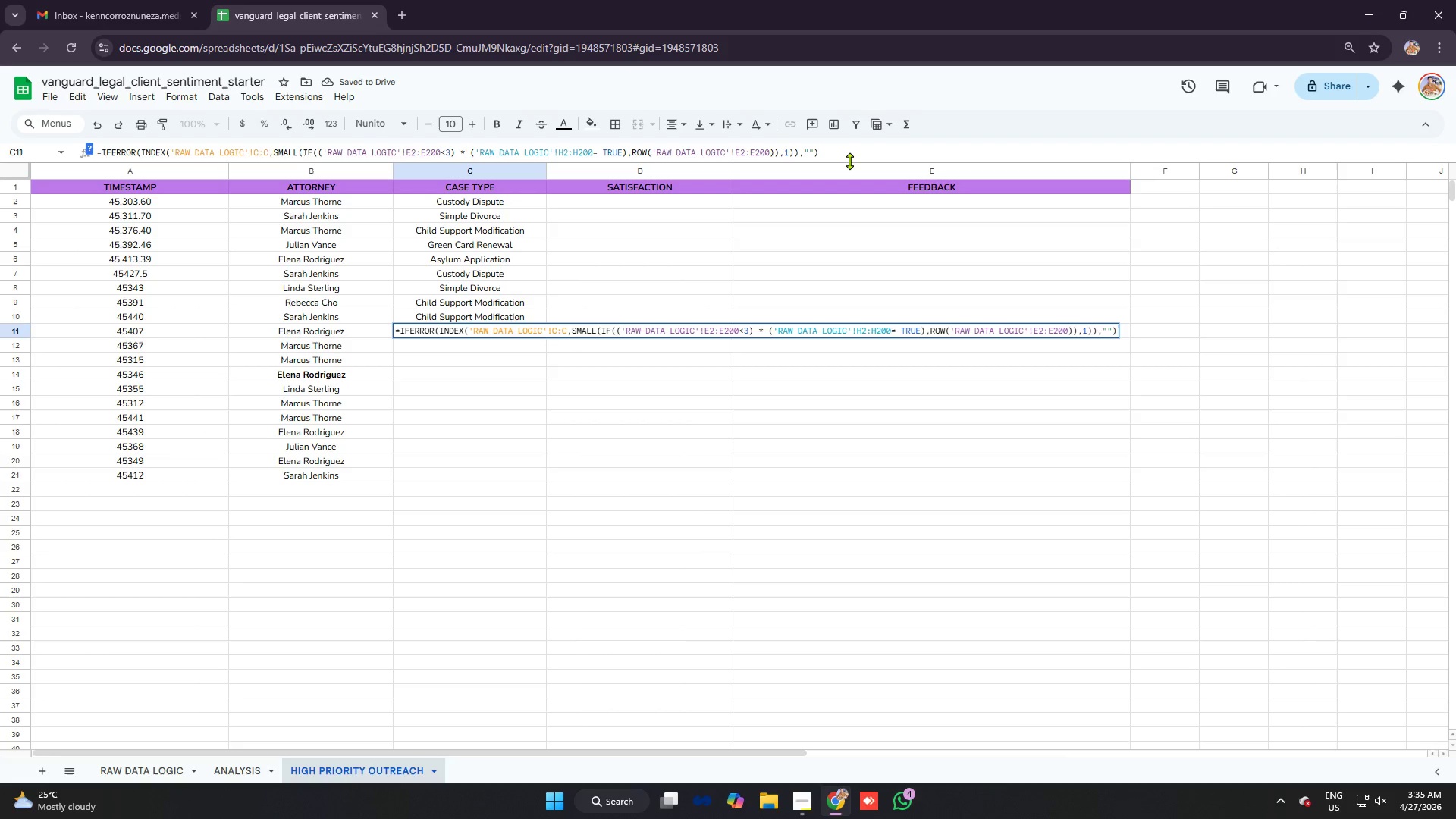 
key(0)
 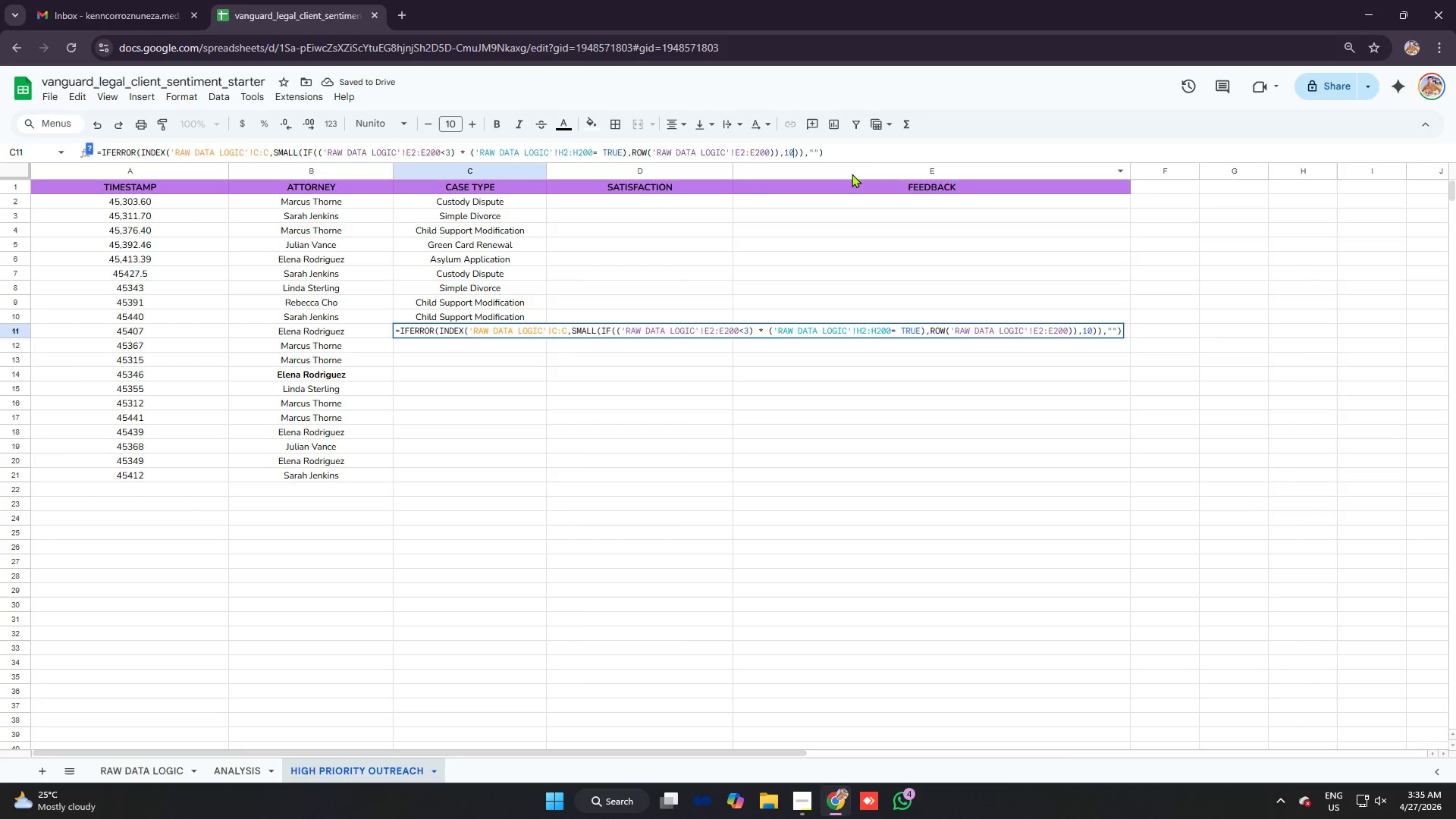 
key(Enter)
 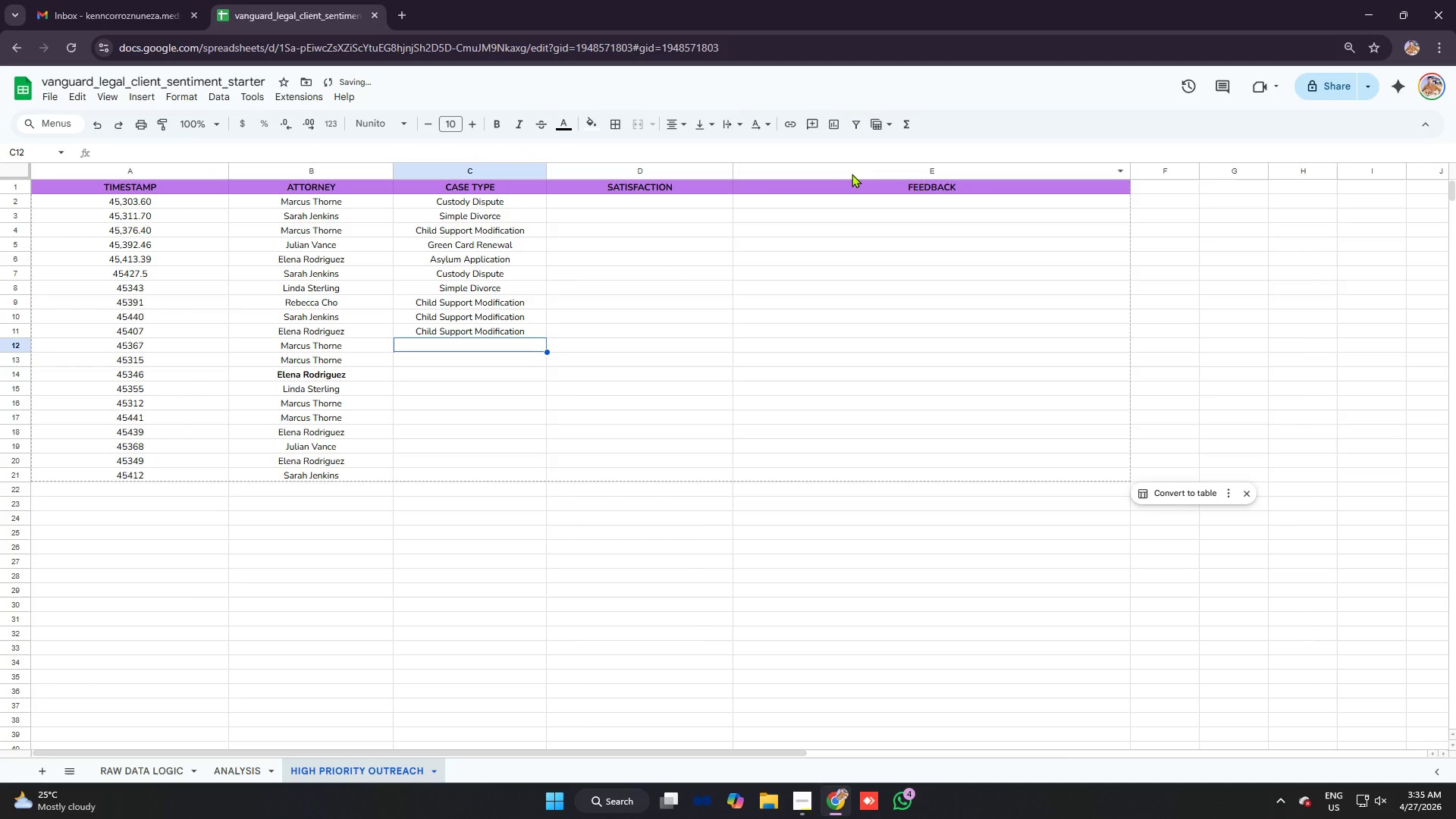 
key(Control+ControlLeft)
 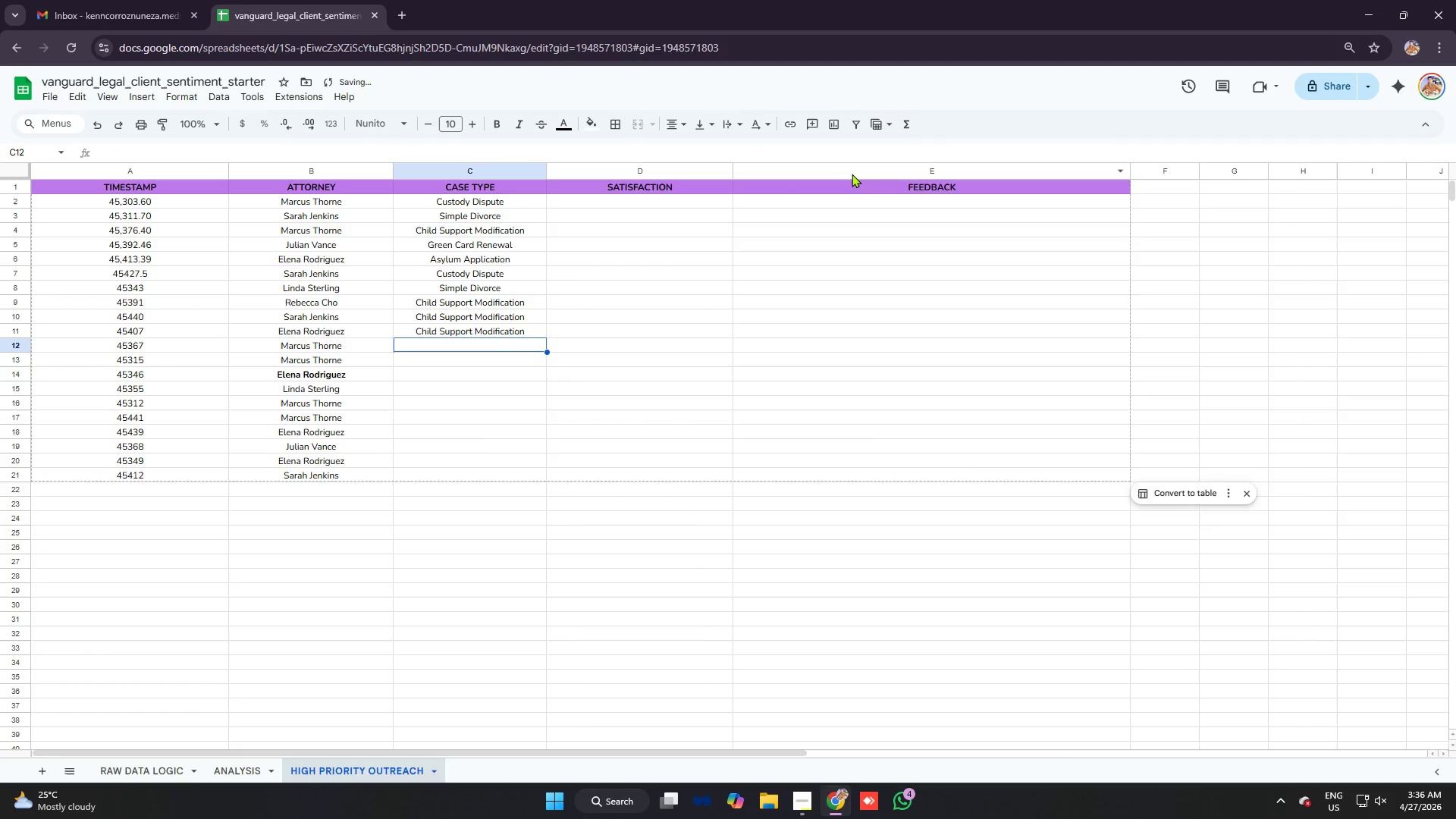 
key(Control+V)
 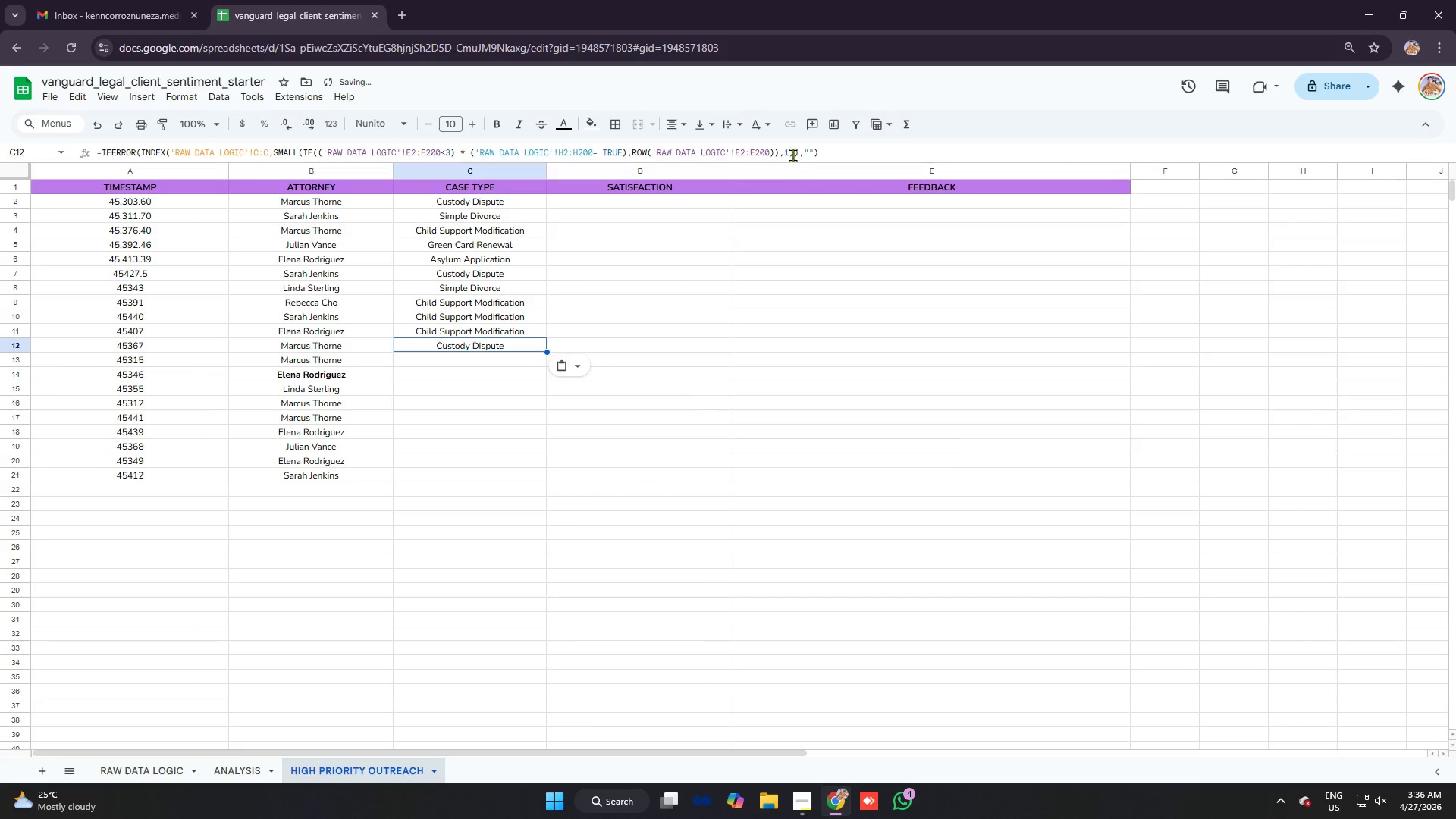 
left_click([791, 152])
 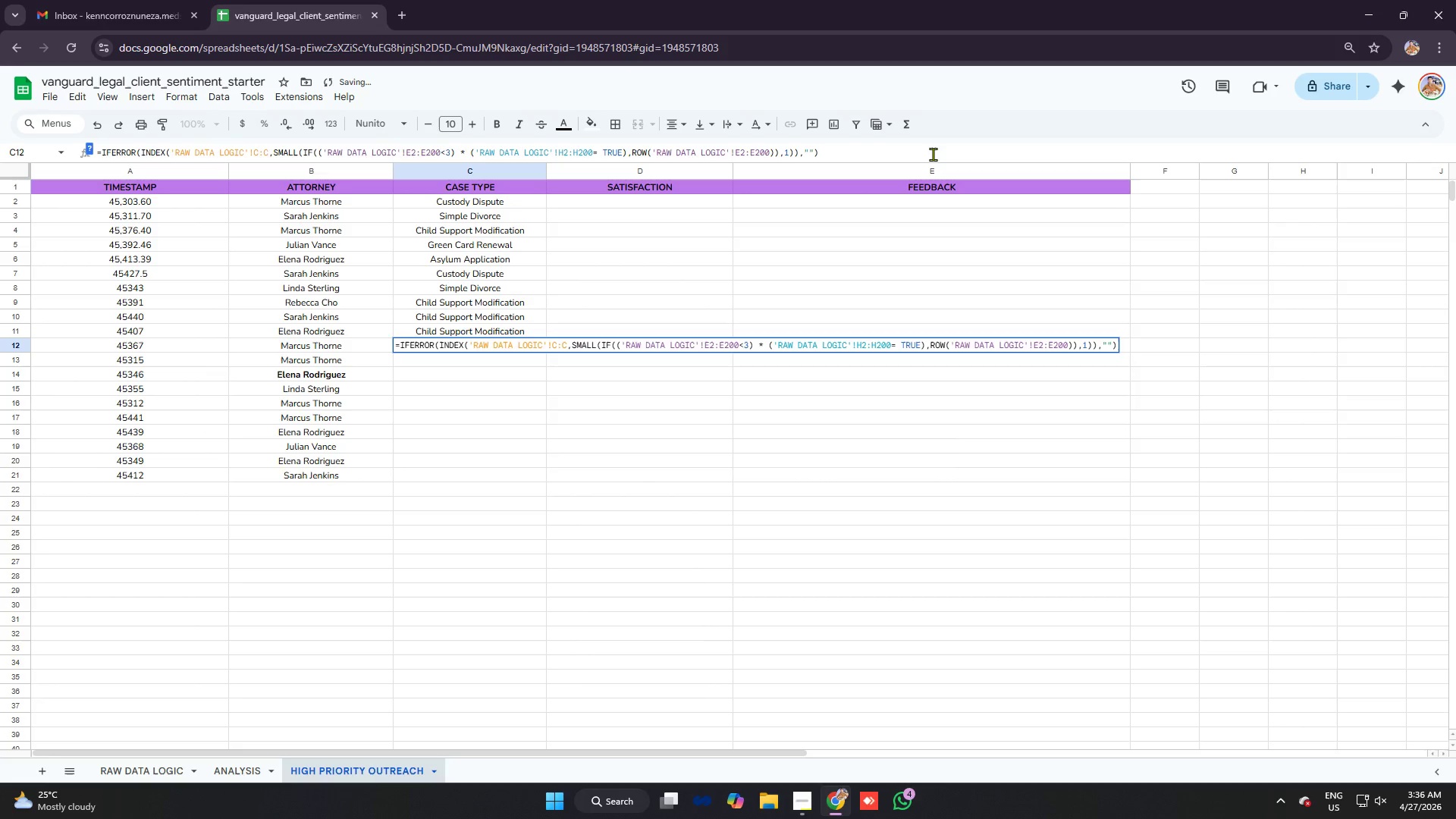 
key(1)
 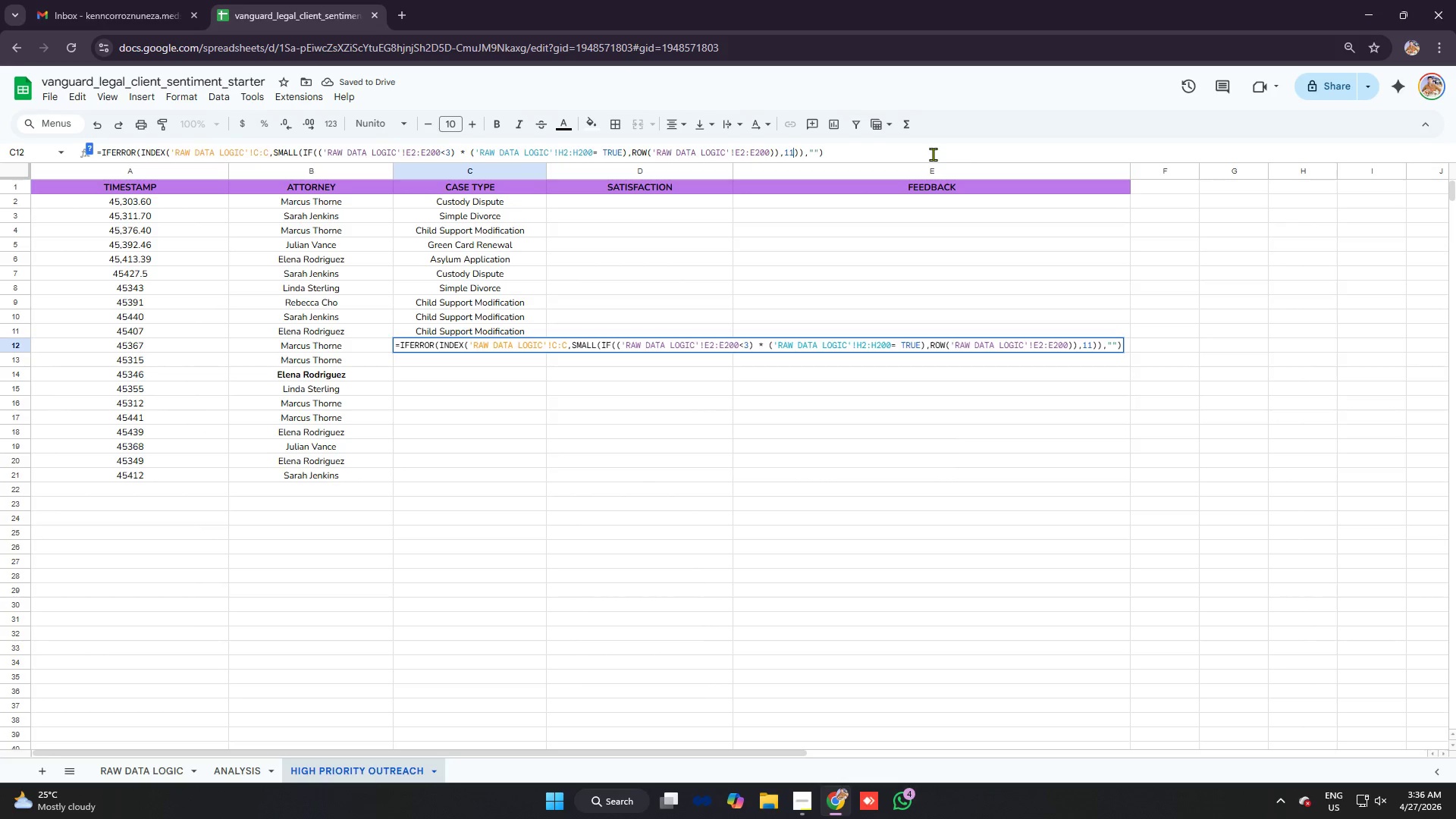 
key(Enter)
 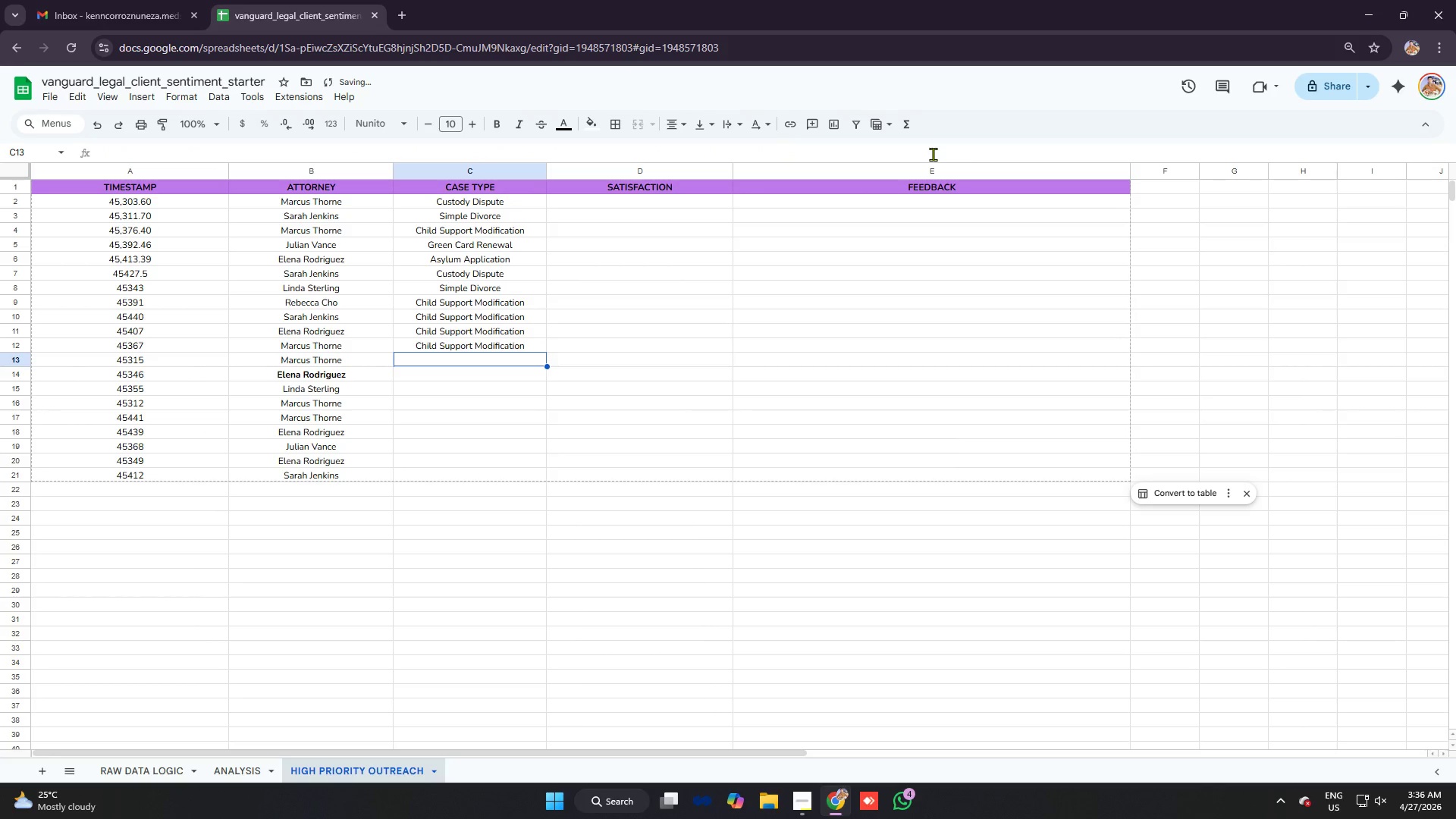 
key(Control+ControlLeft)
 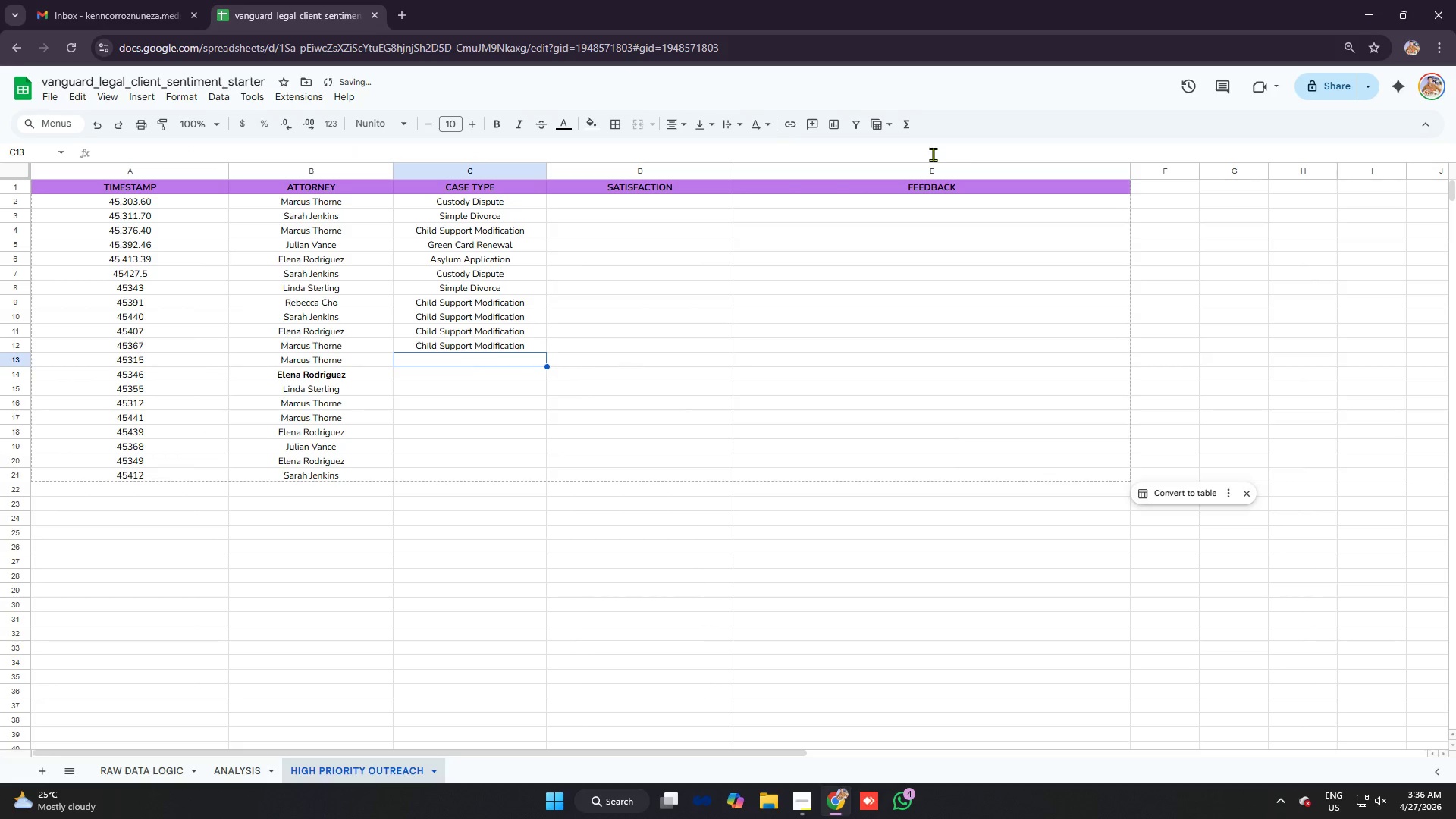 
key(Control+V)
 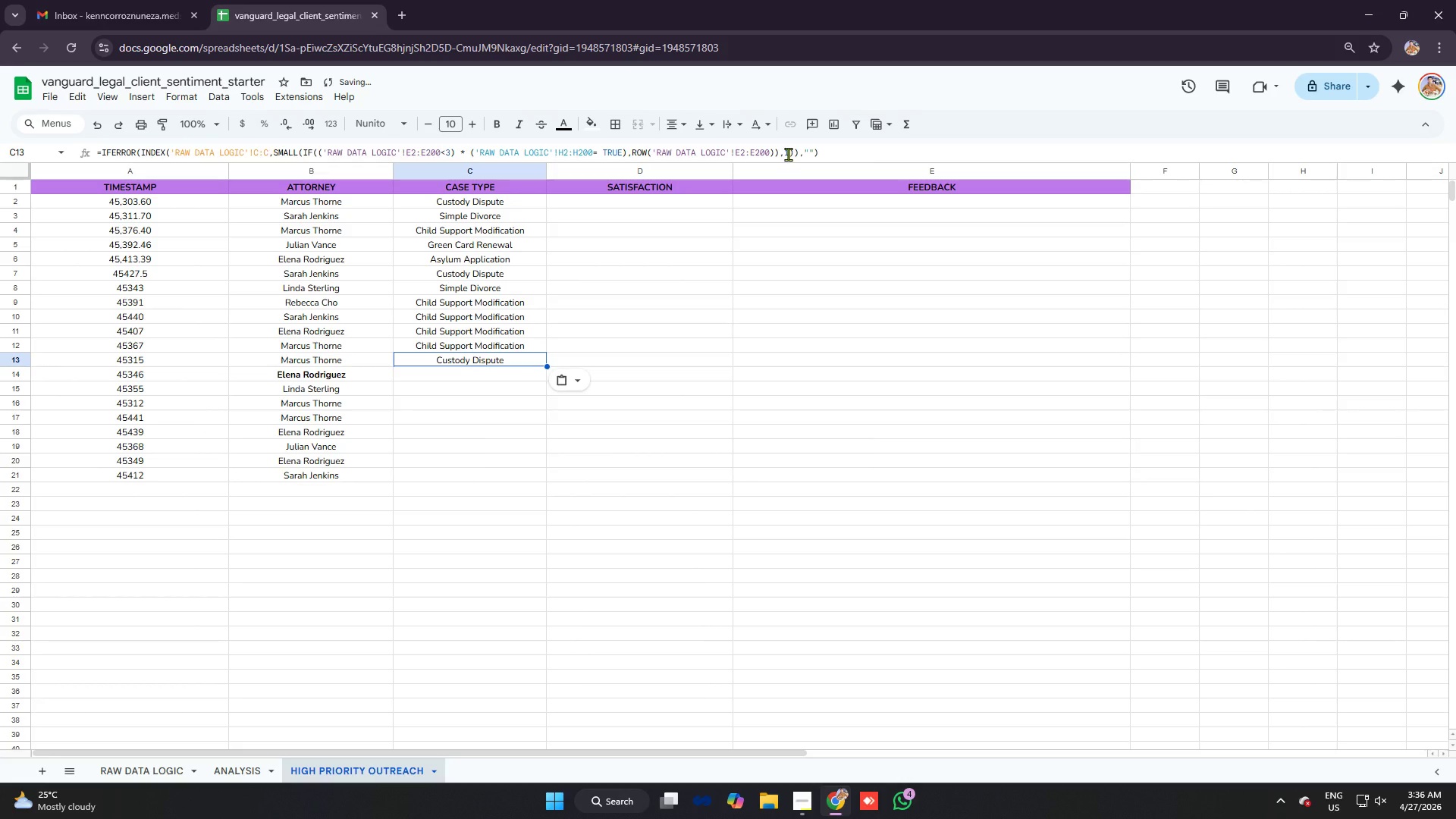 
left_click([789, 153])
 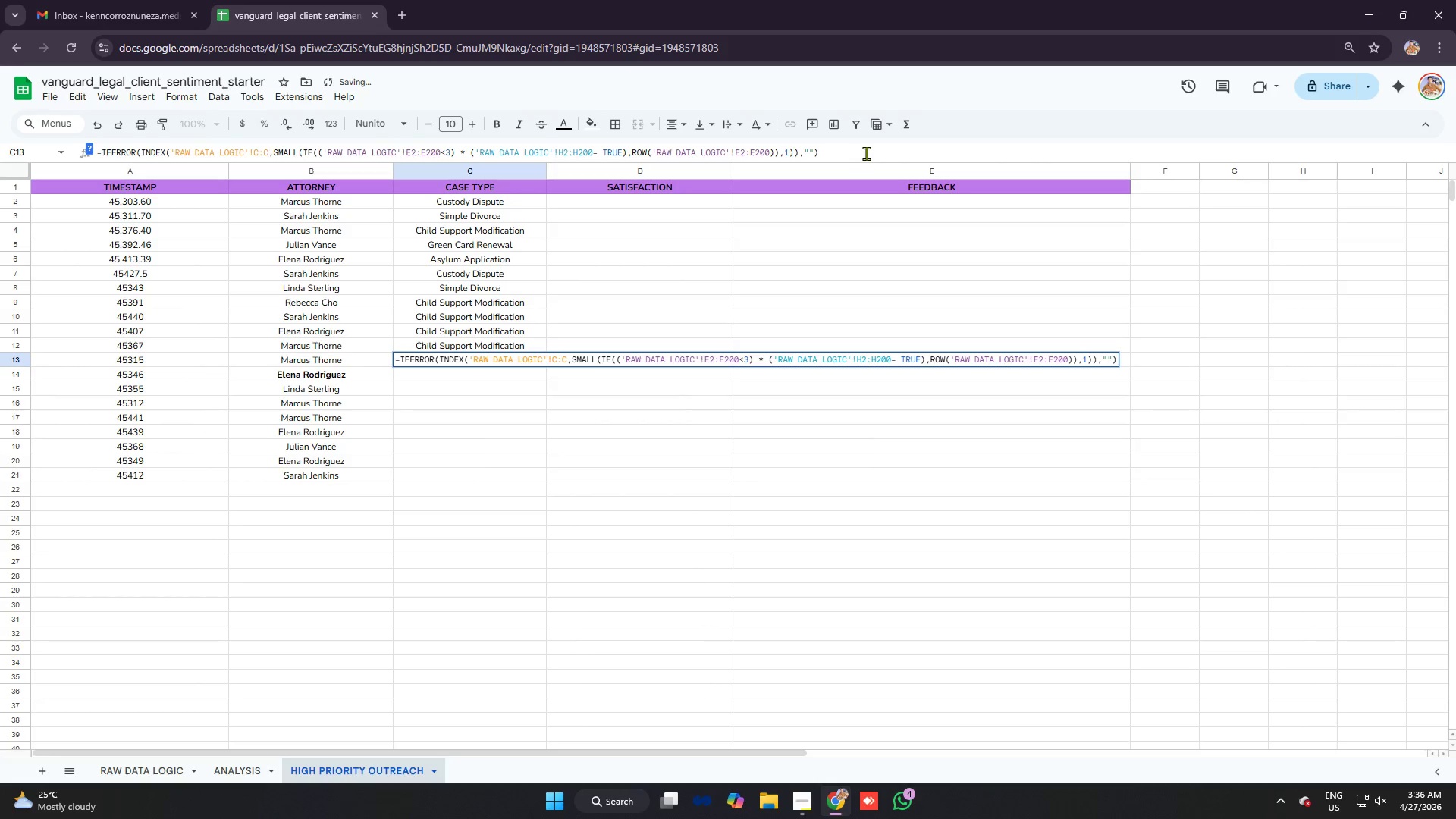 
key(2)
 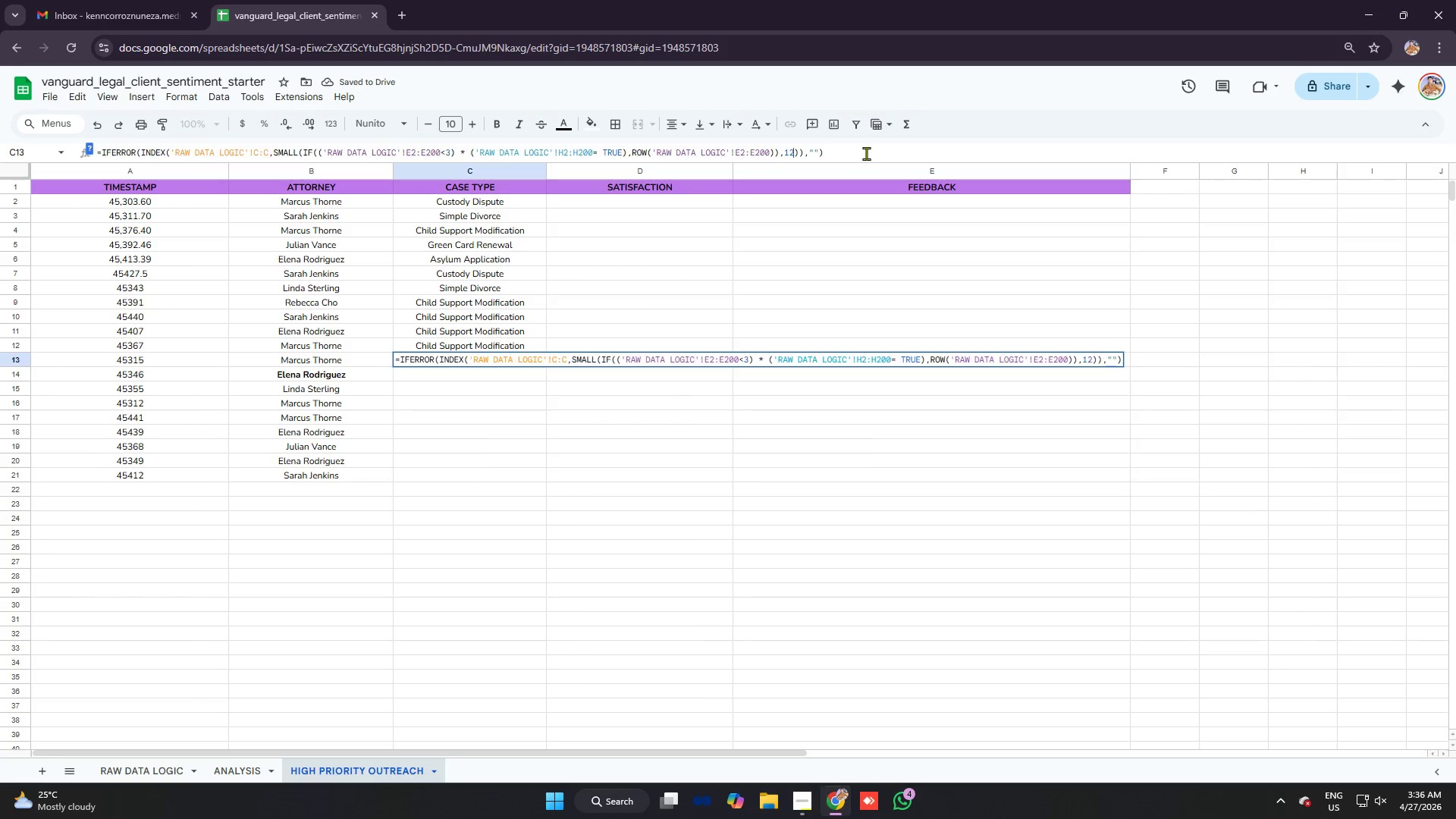 
key(Enter)
 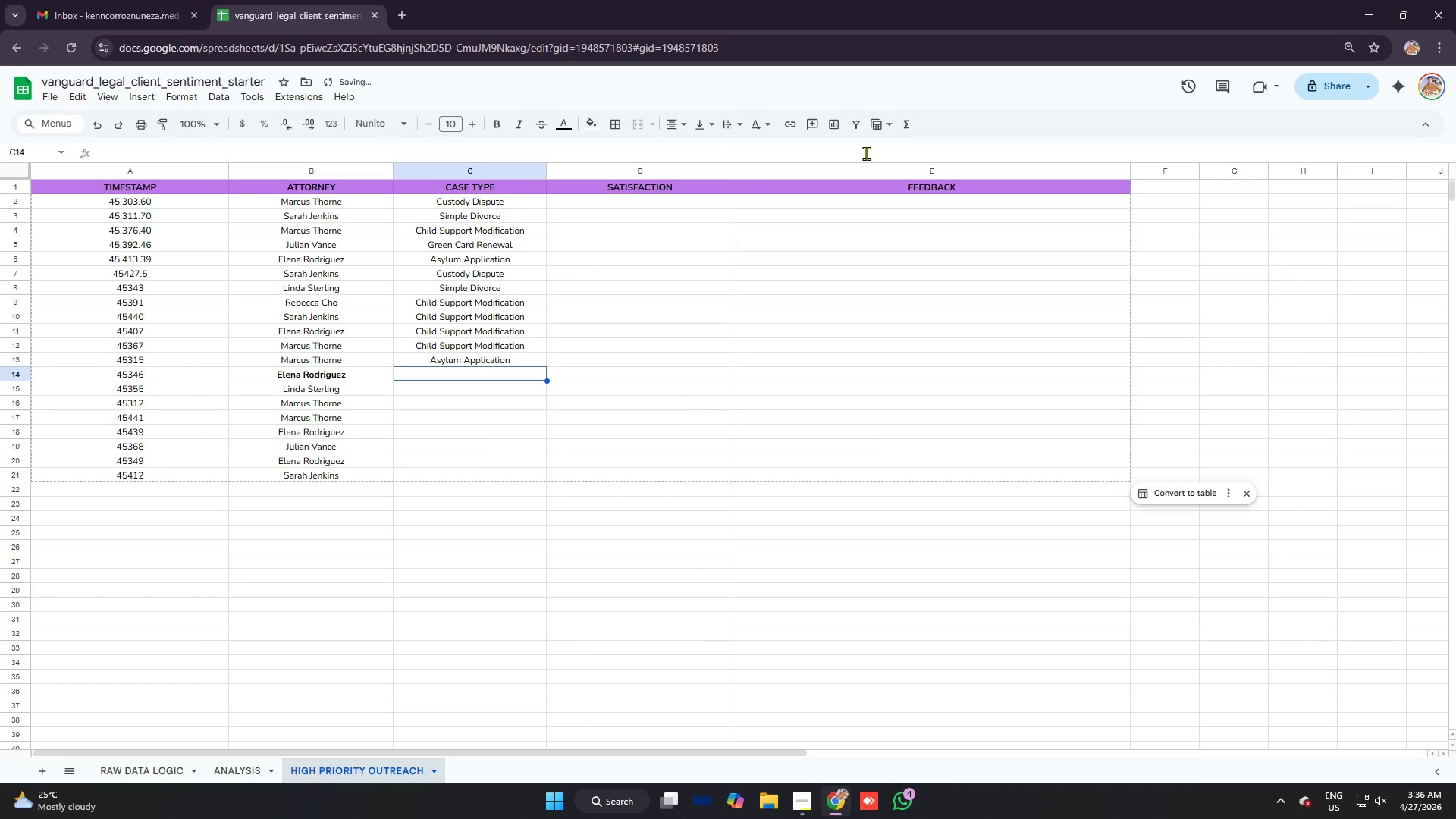 
key(Control+V)
 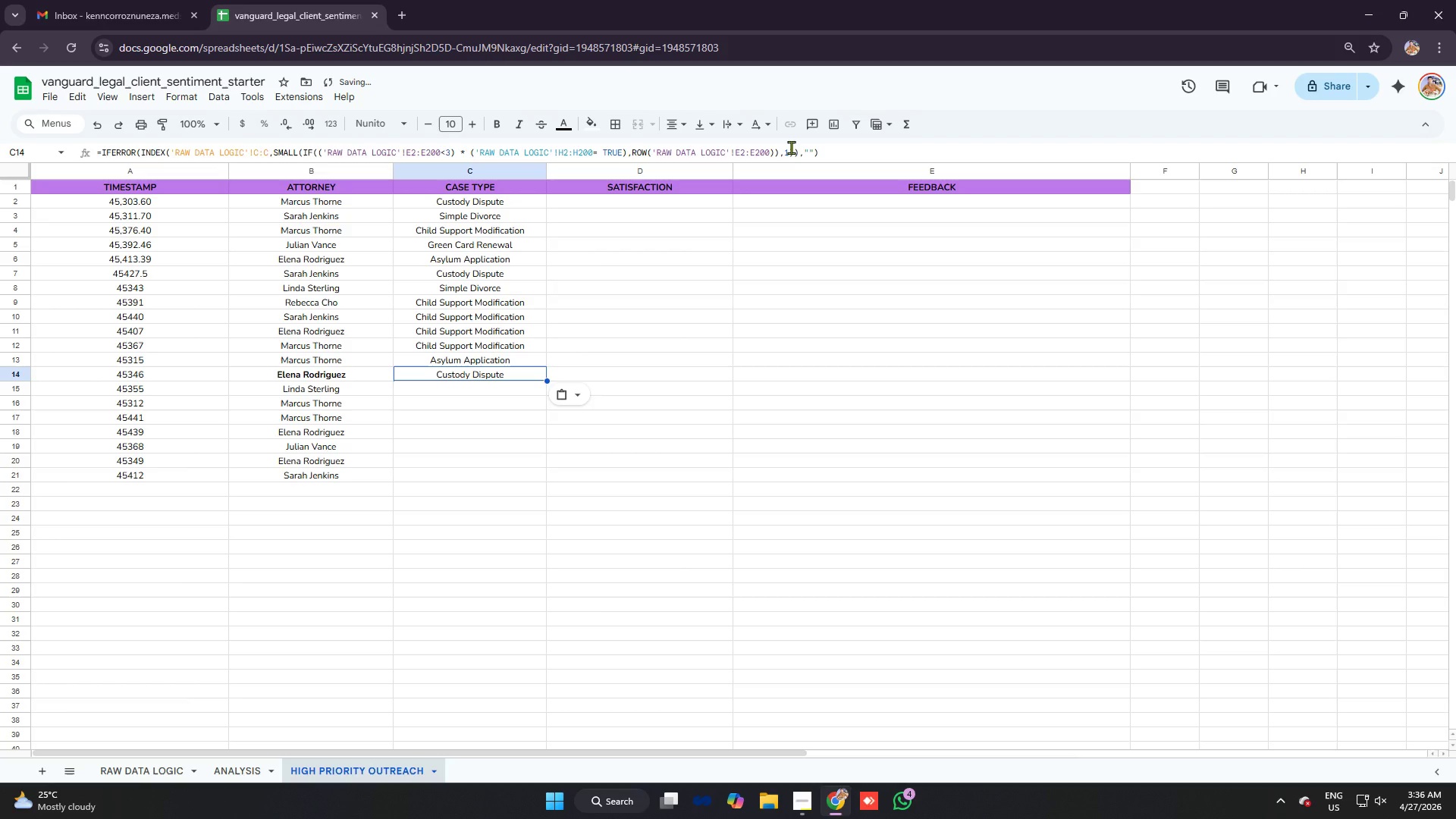 
left_click([791, 147])
 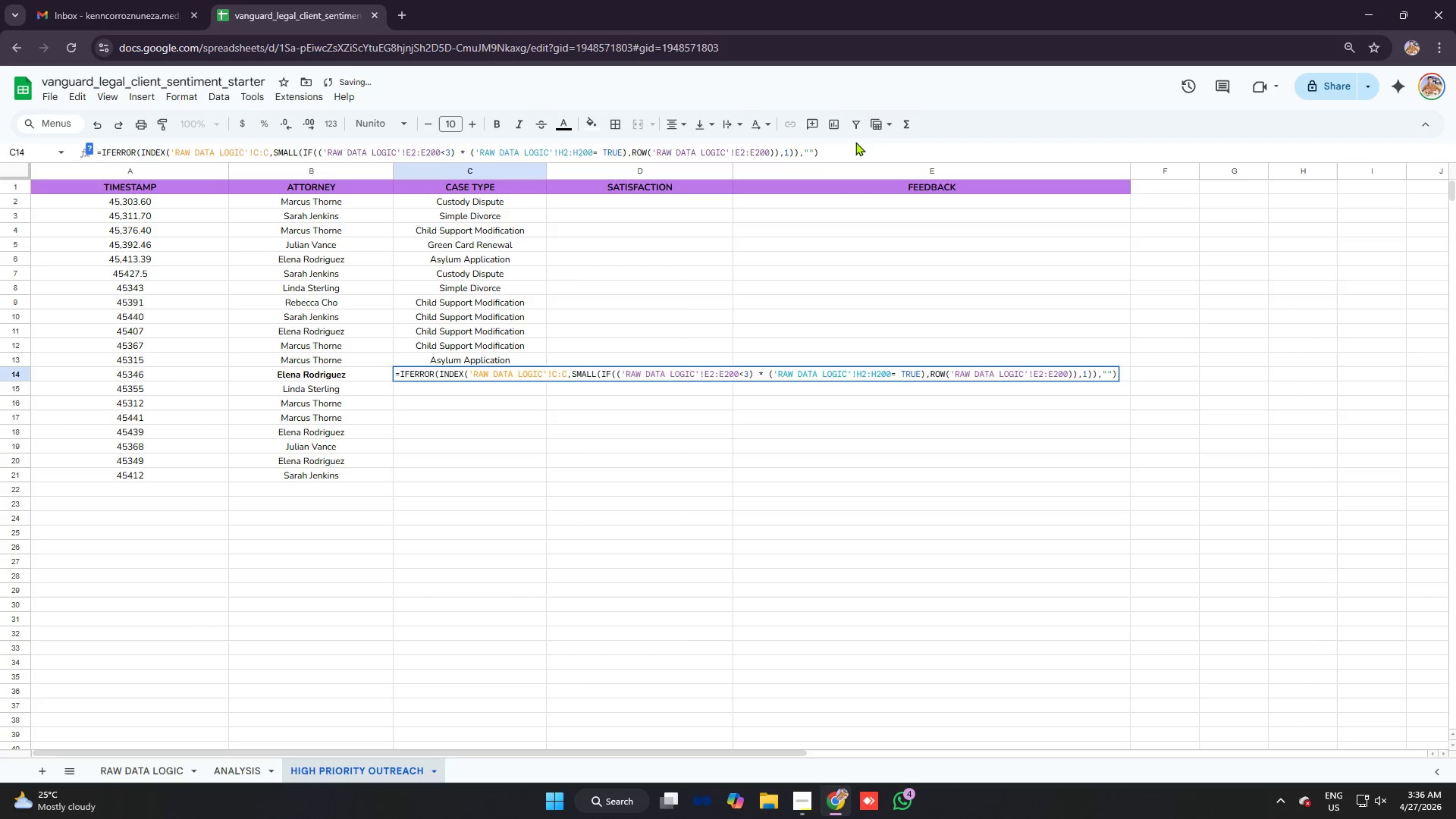 
key(3)
 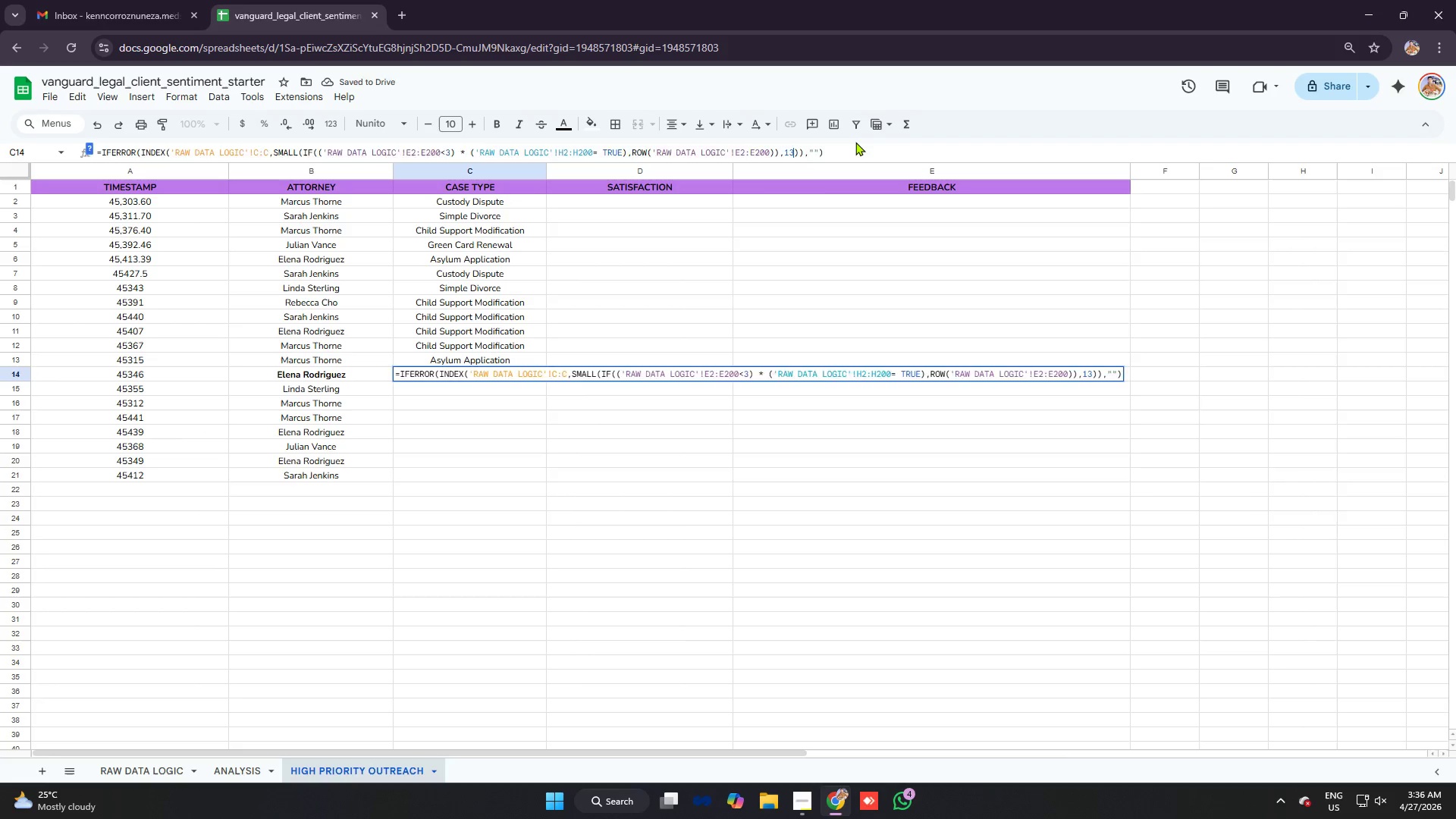 
key(Enter)
 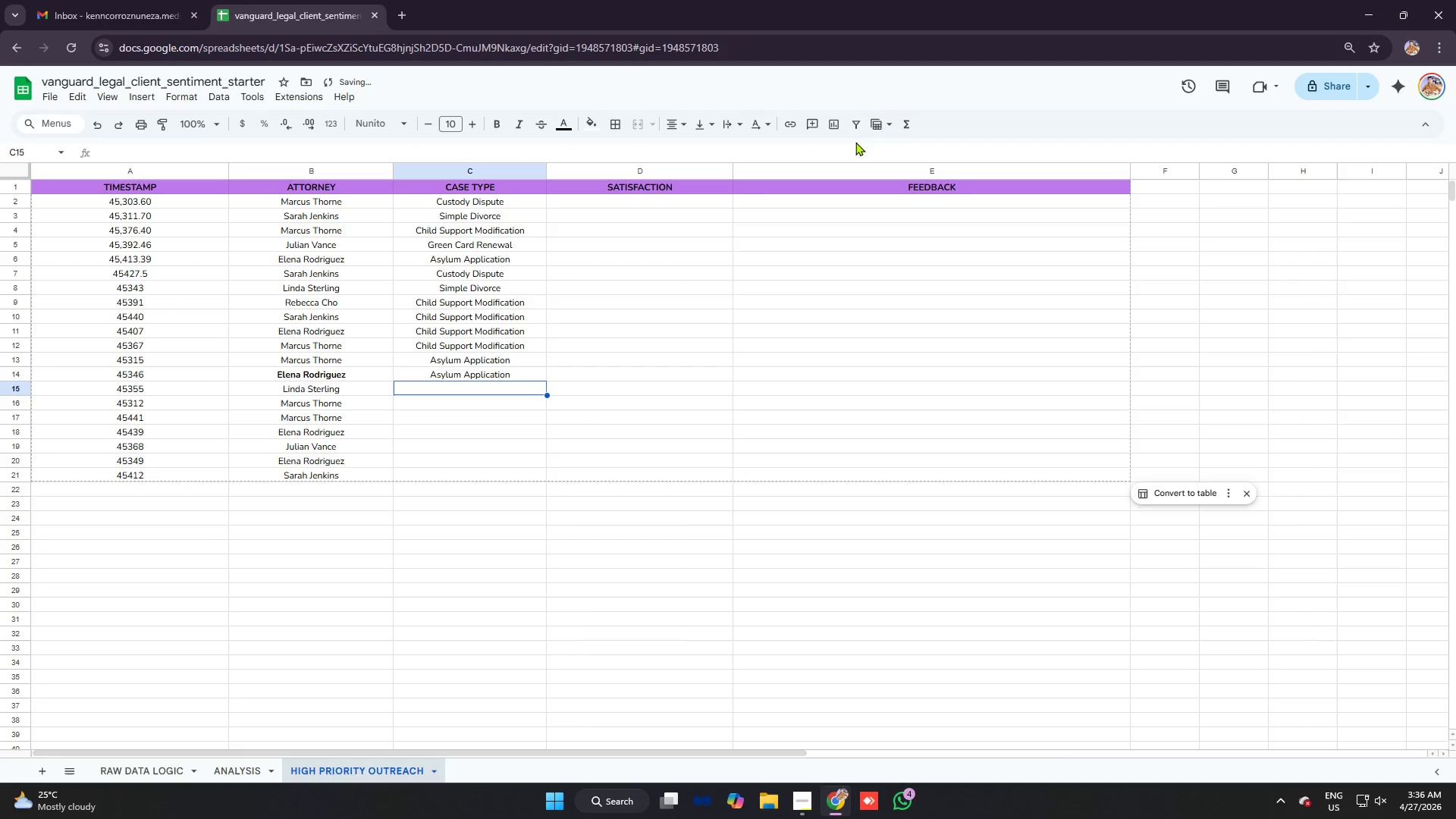 
key(Control+V)
 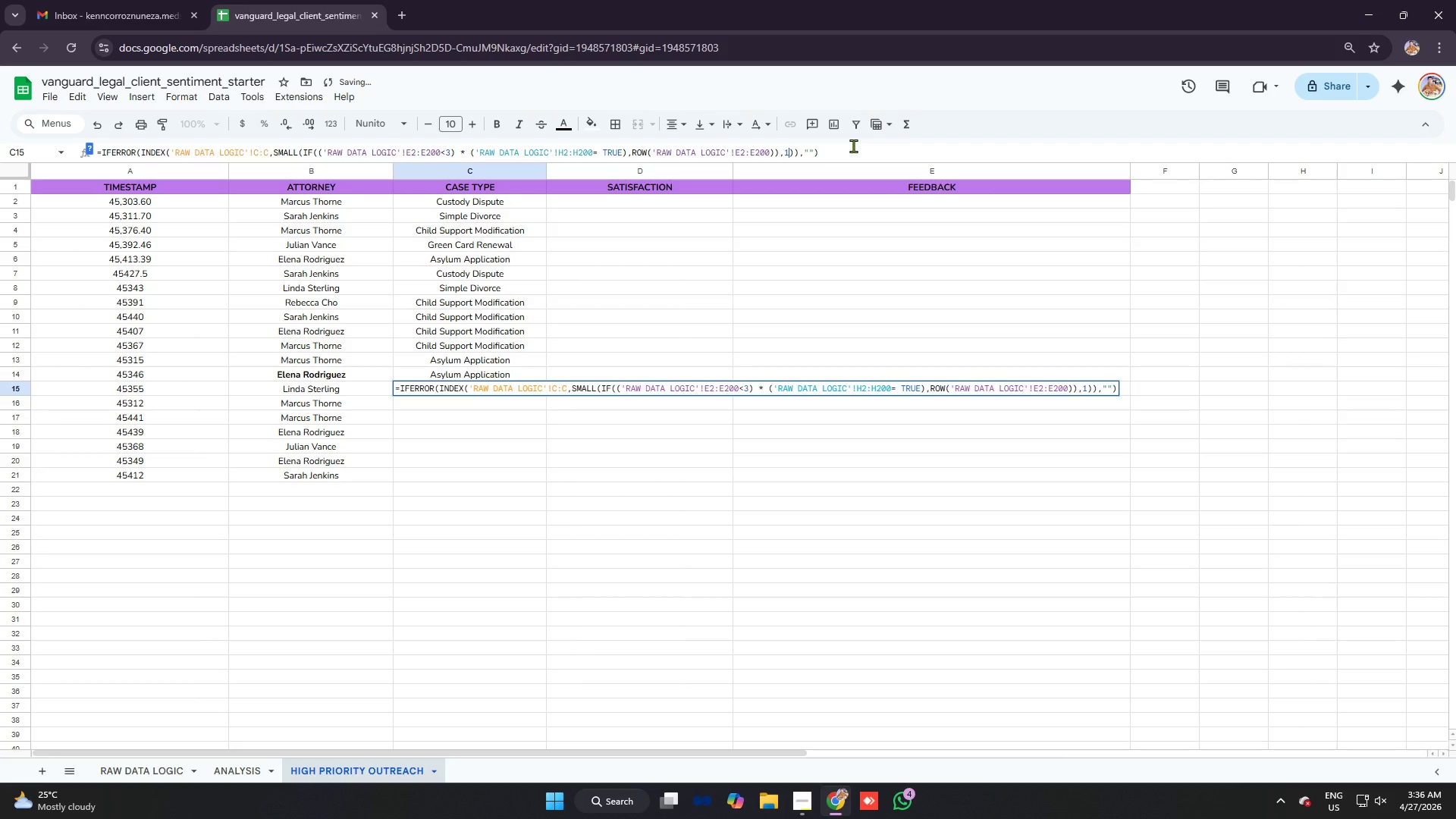 
key(4)
 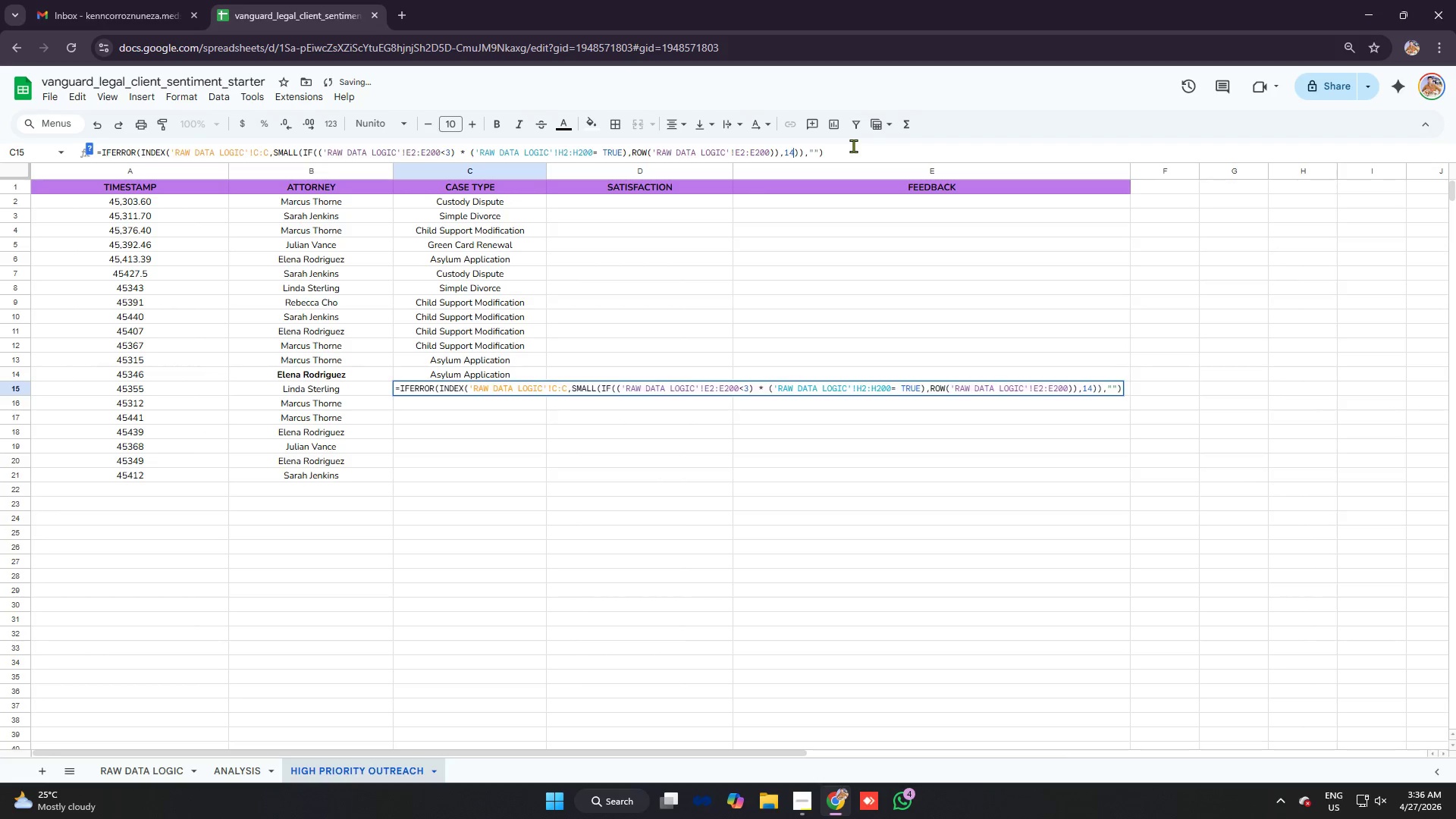 
key(Enter)
 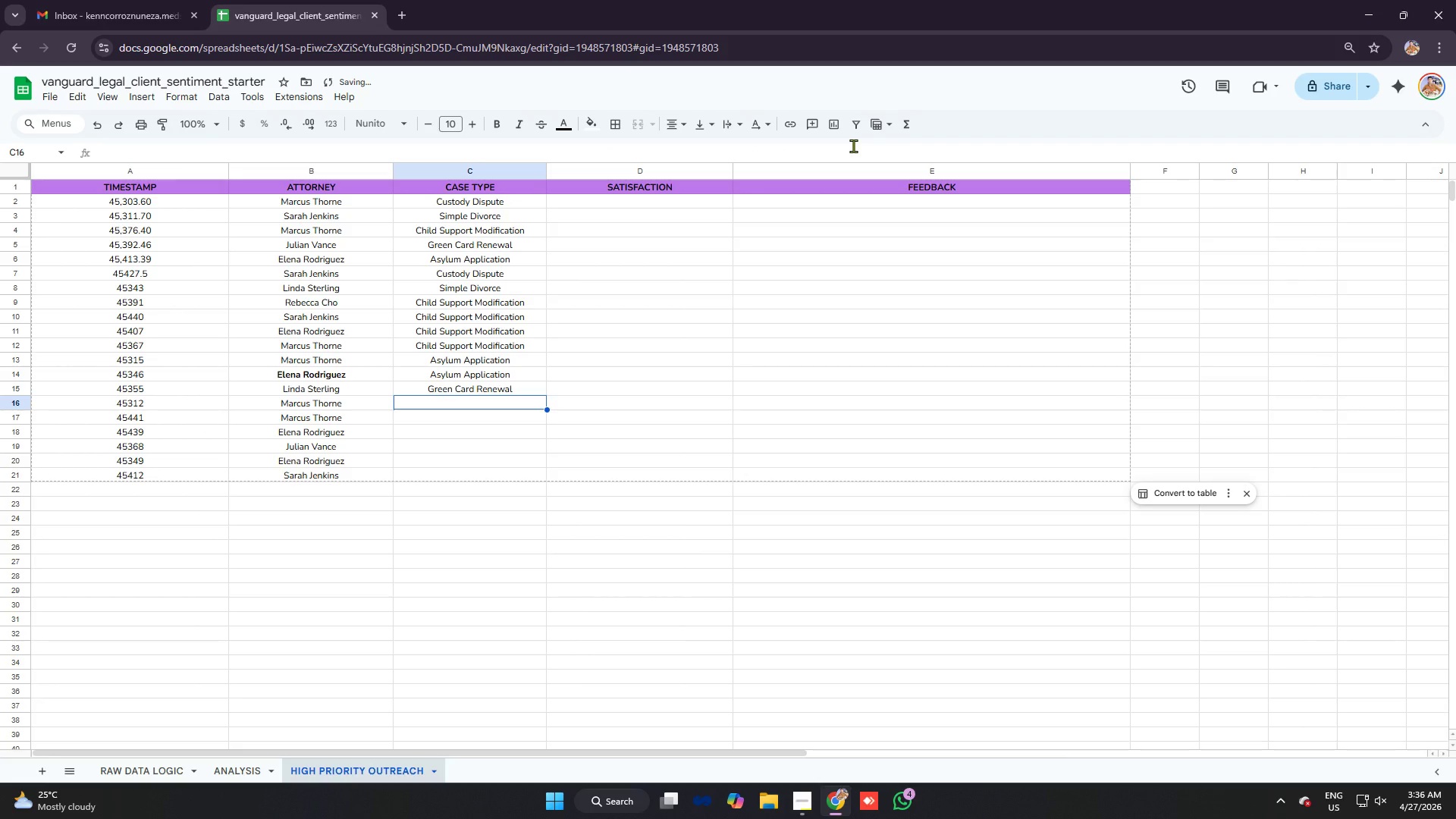 
key(Control+V)
 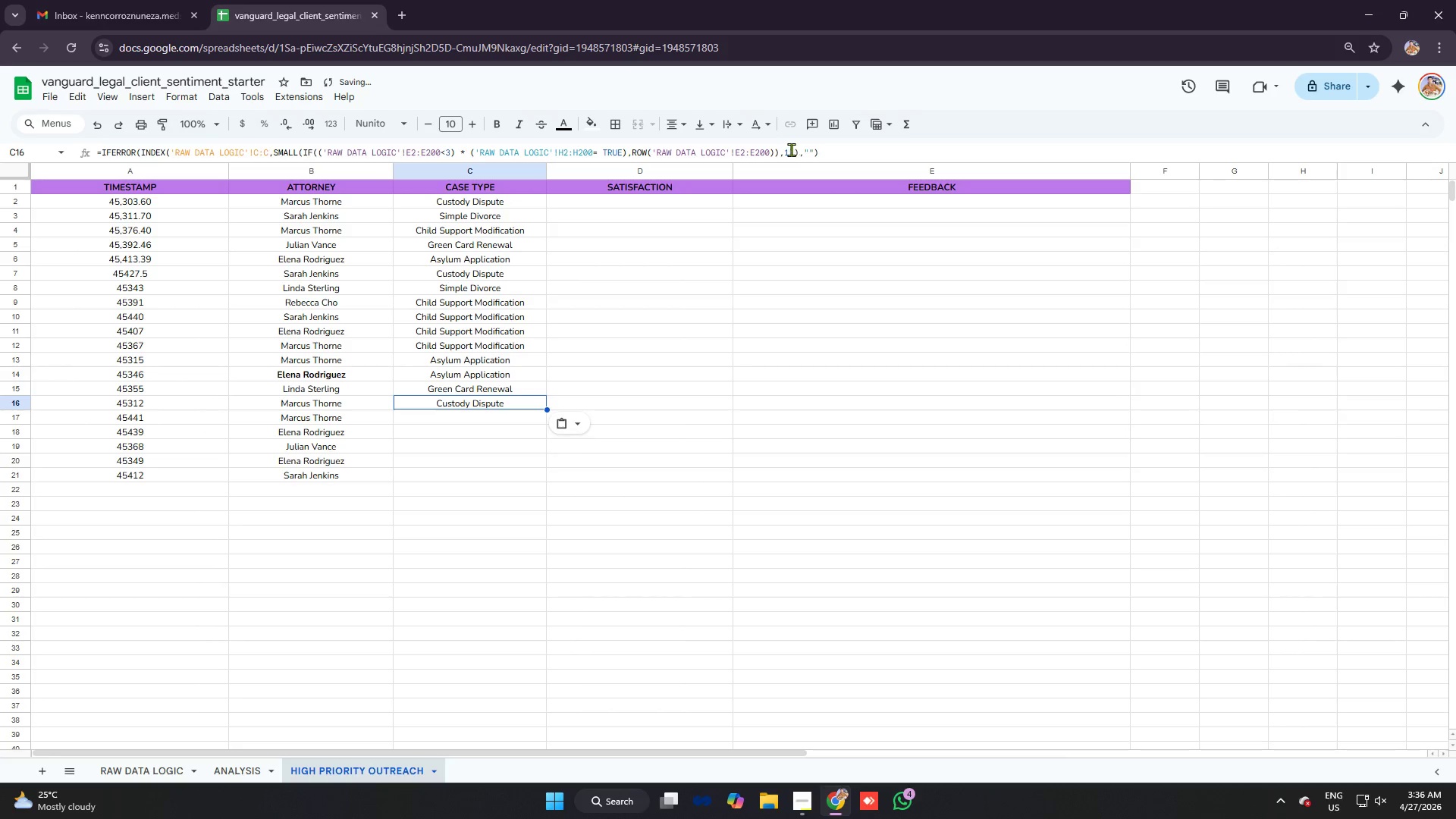 
left_click([789, 149])
 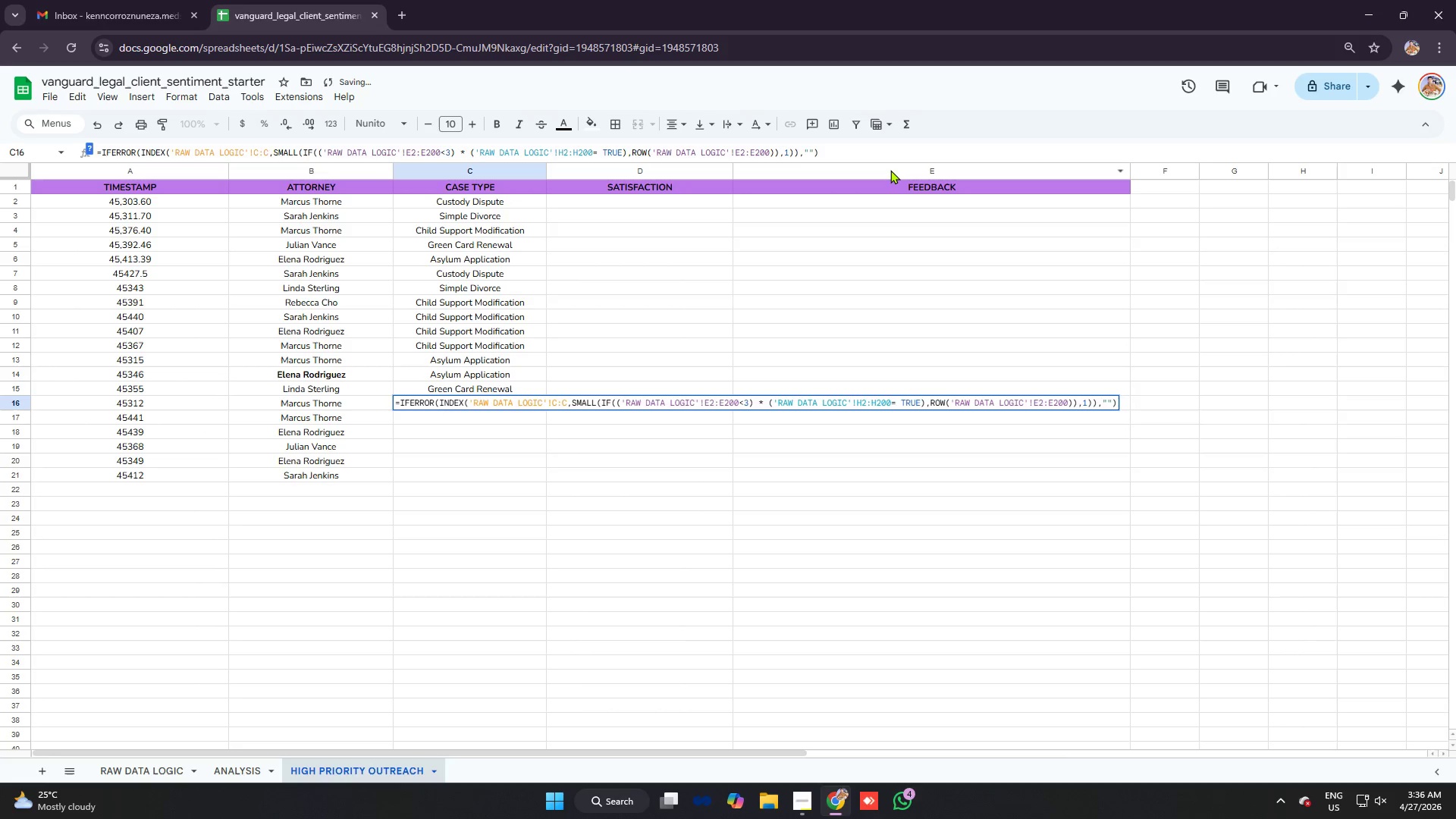 
key(5)
 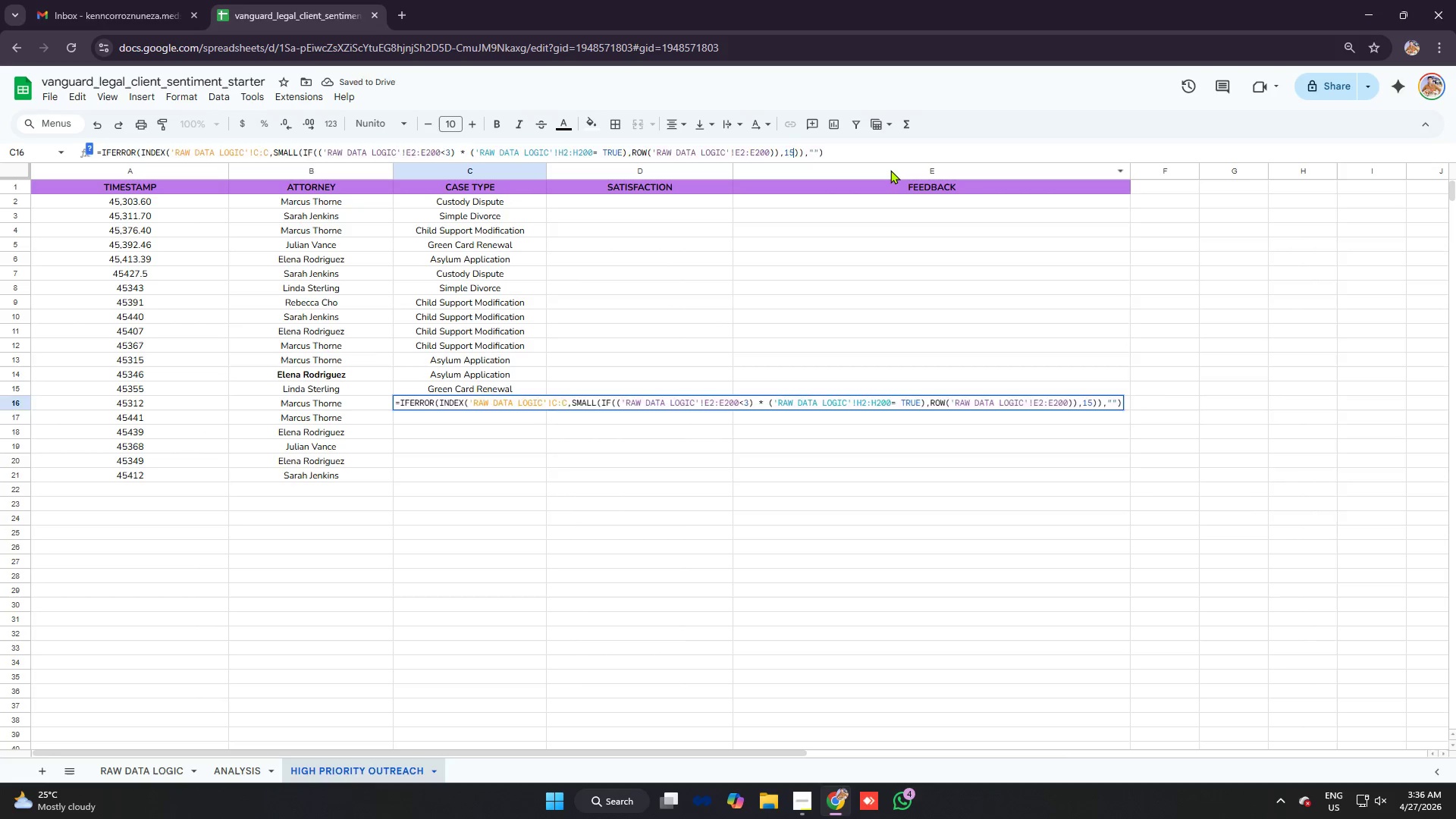 
key(Enter)
 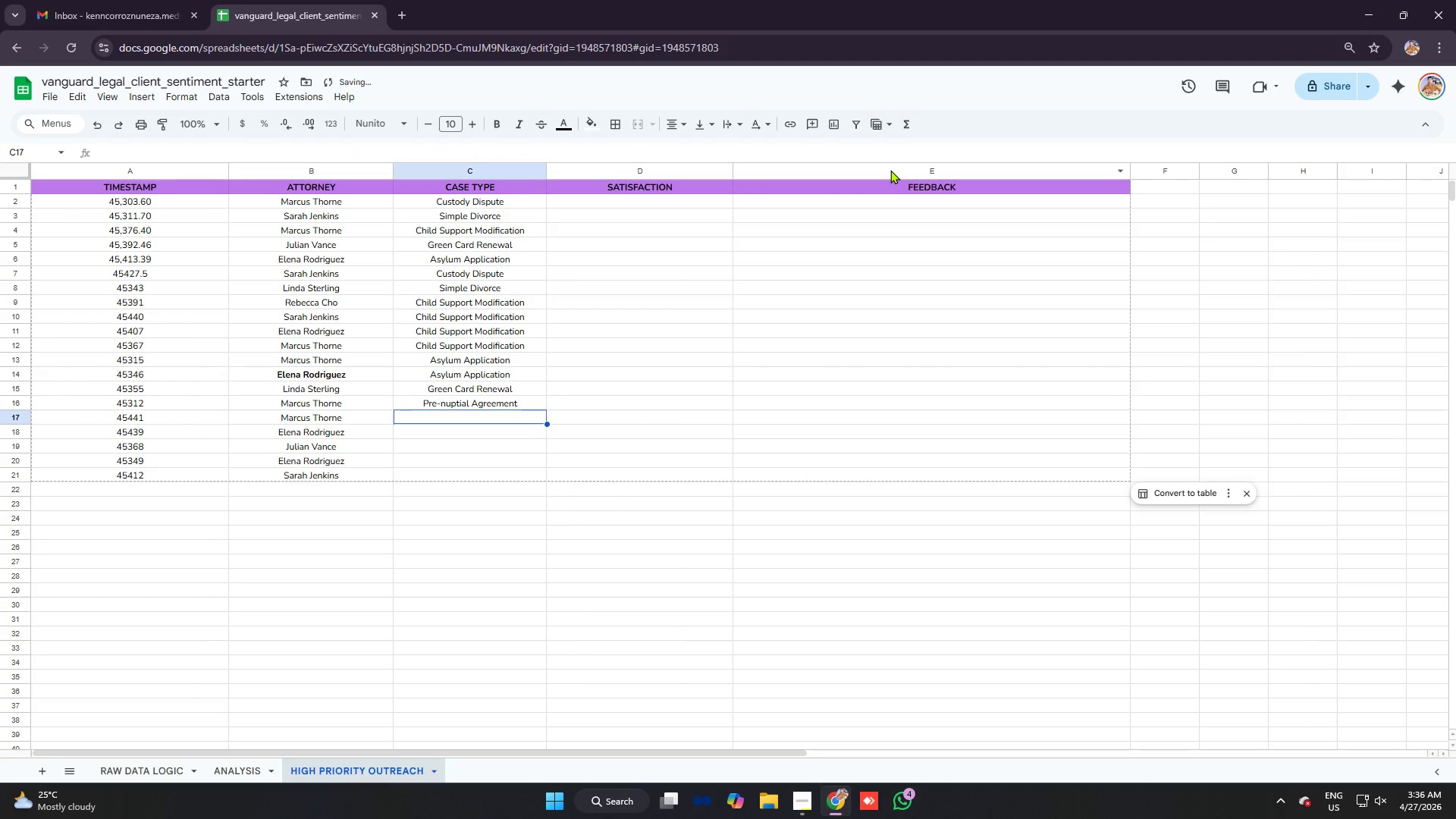 
key(Control+ControlLeft)
 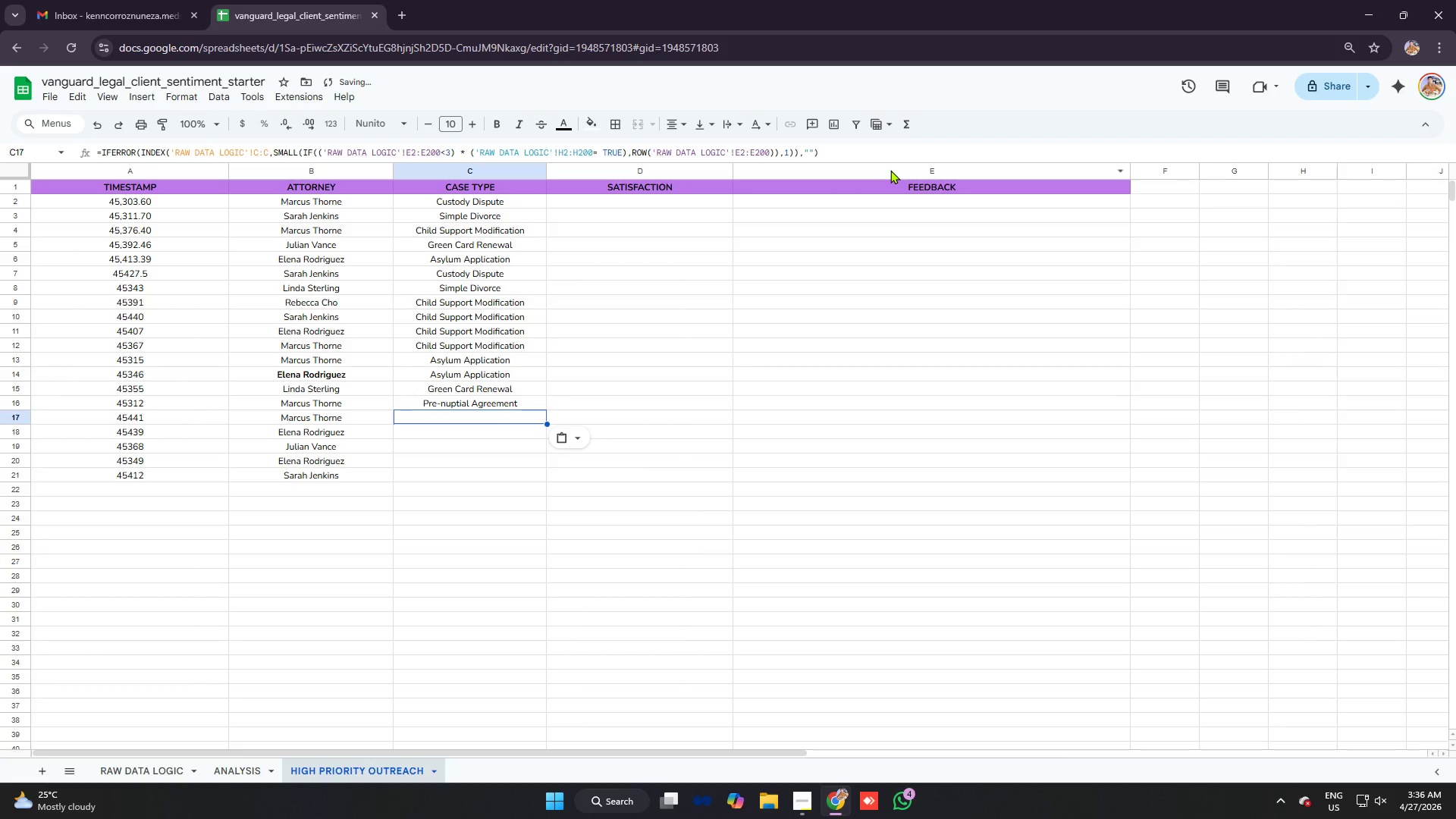 
key(Control+V)
 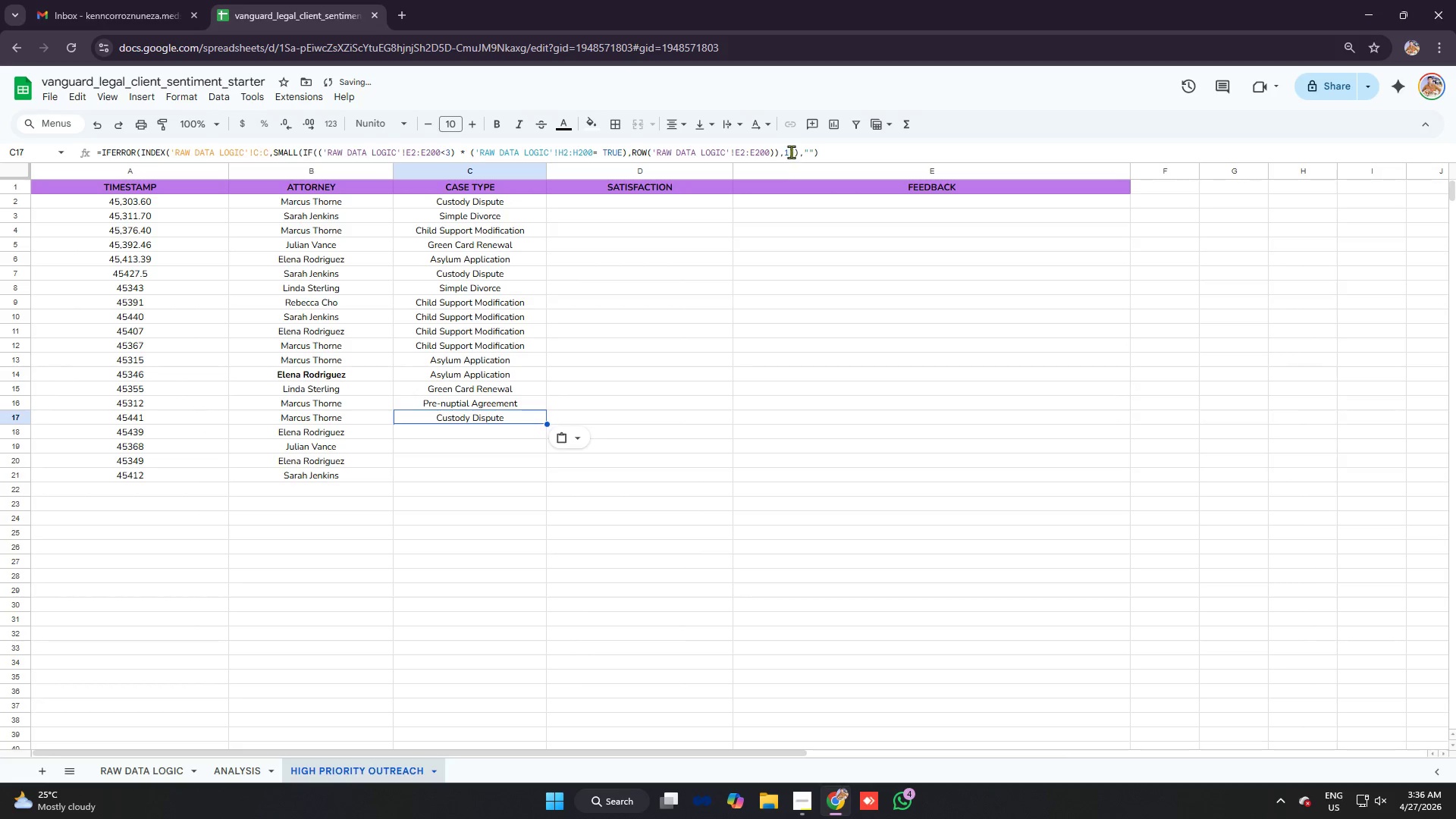 
left_click([787, 150])
 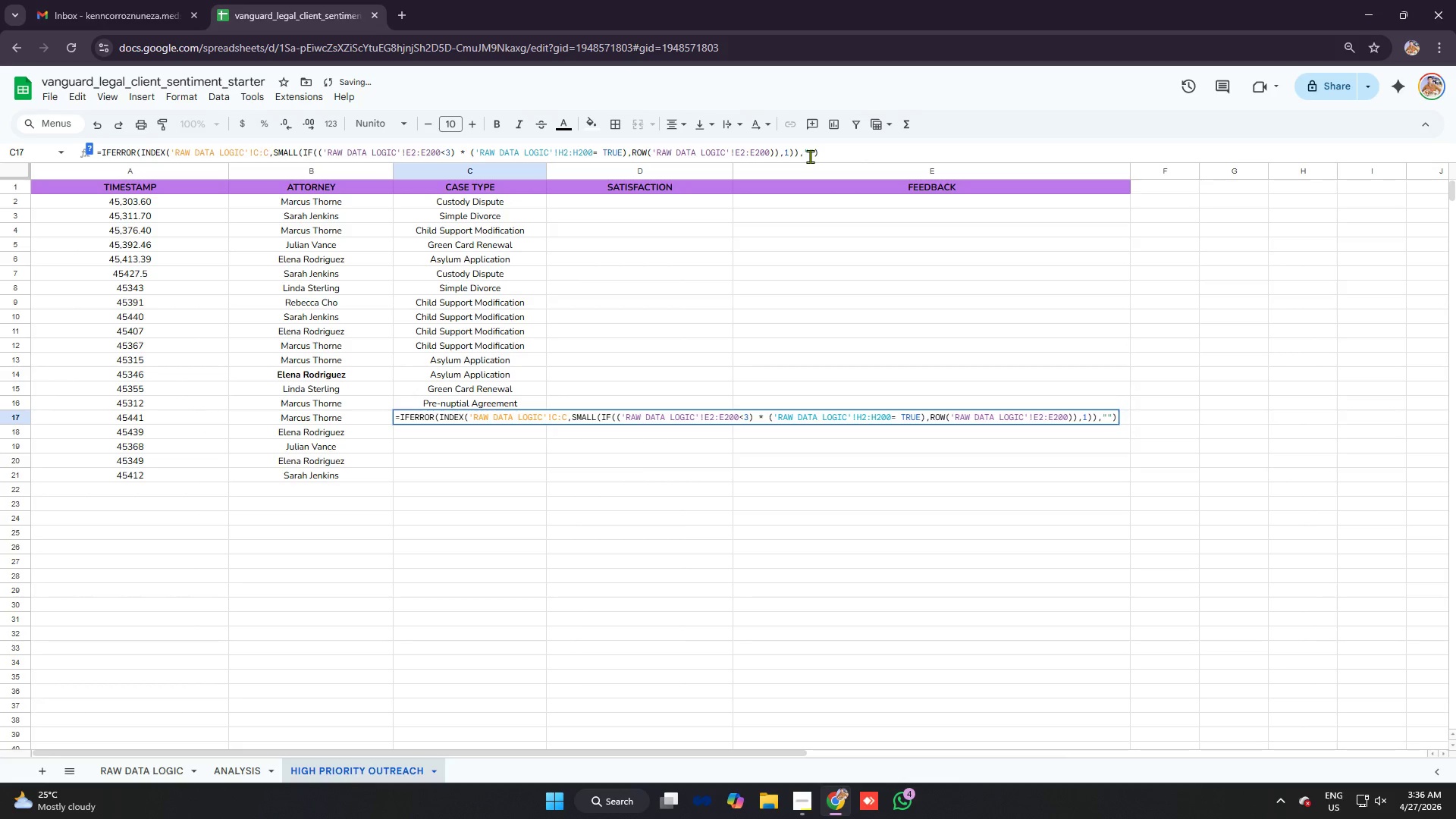 
key(6)
 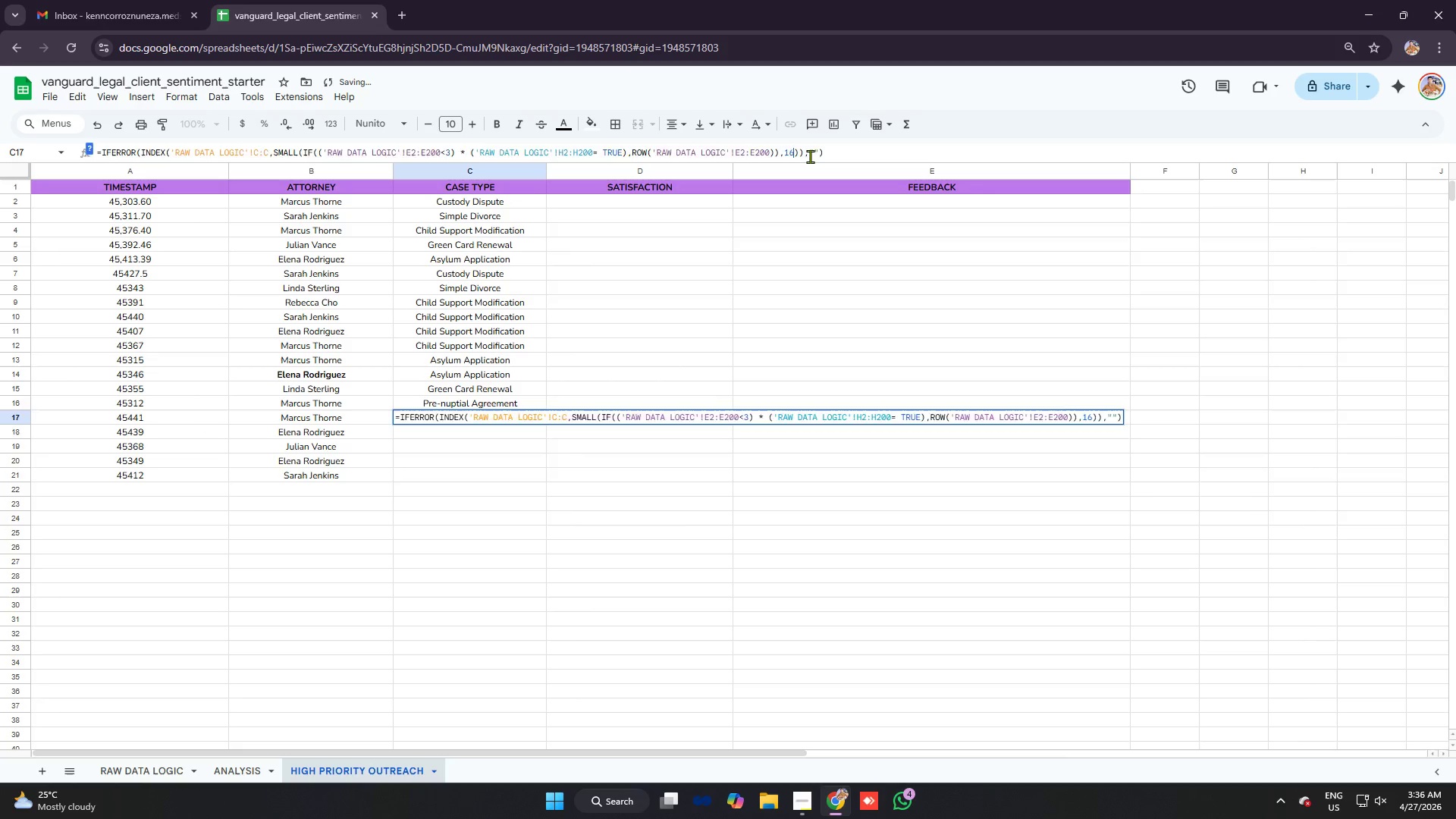 
key(Enter)
 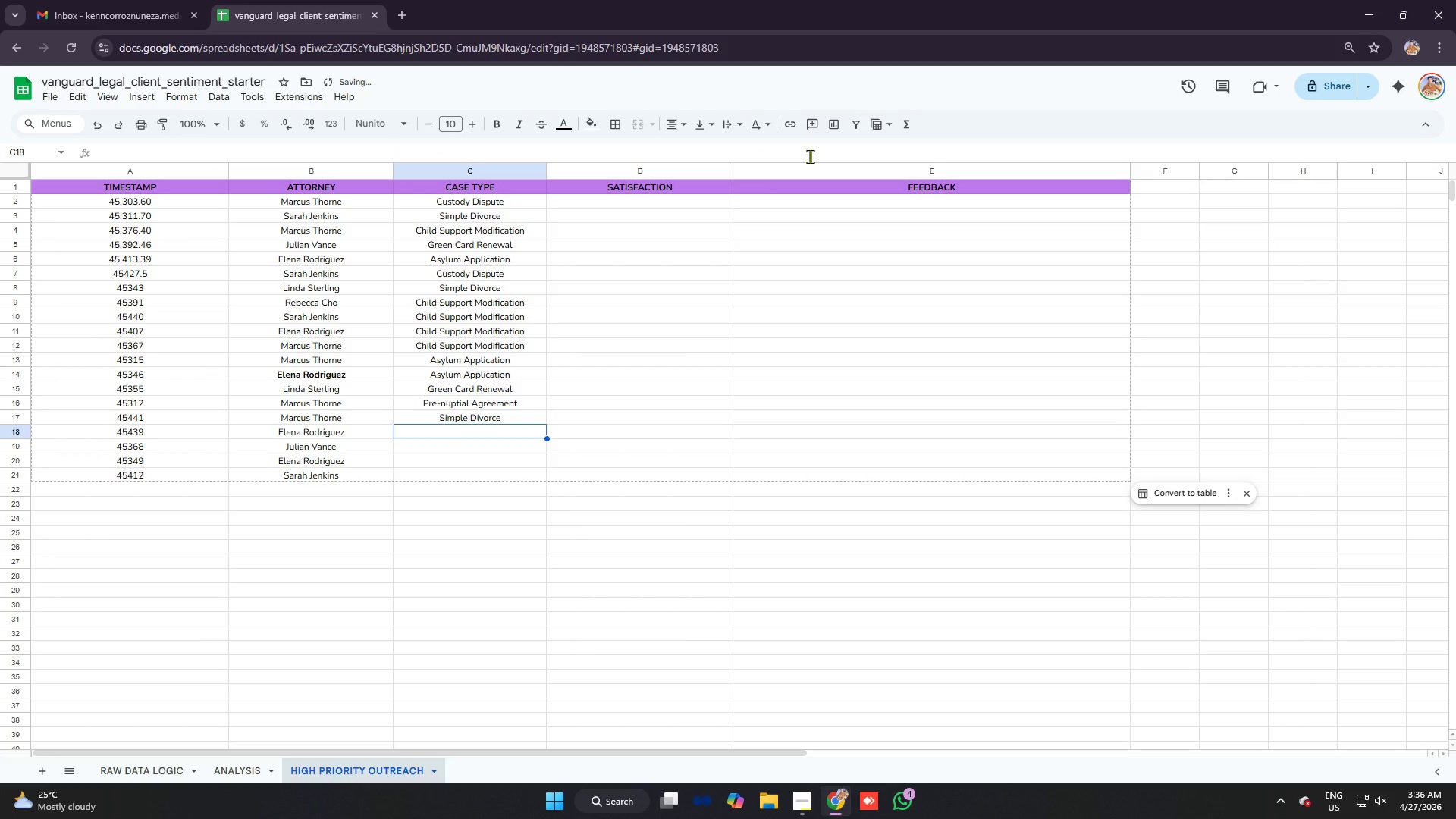 
key(Control+ControlLeft)
 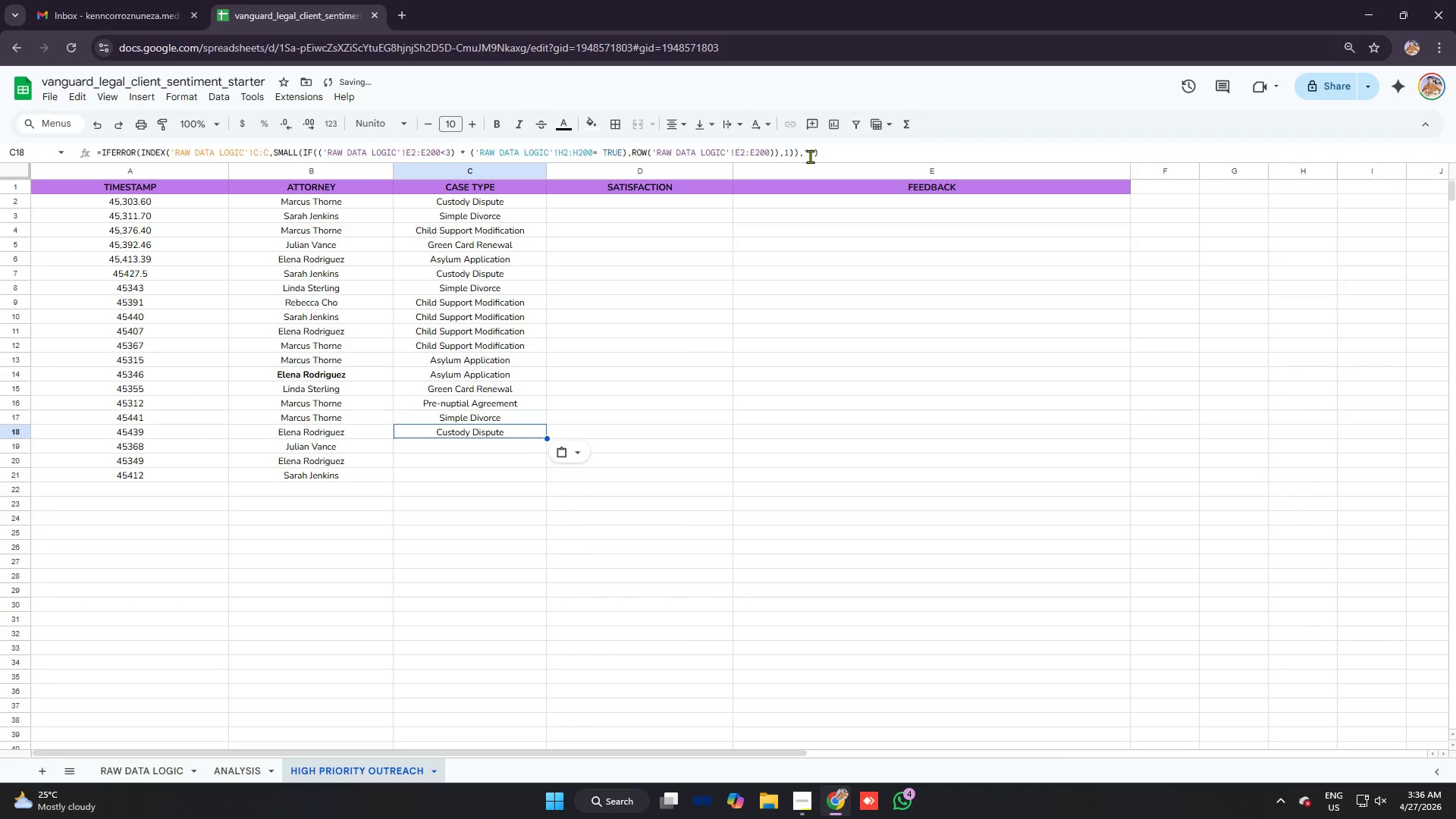 
key(Control+V)
 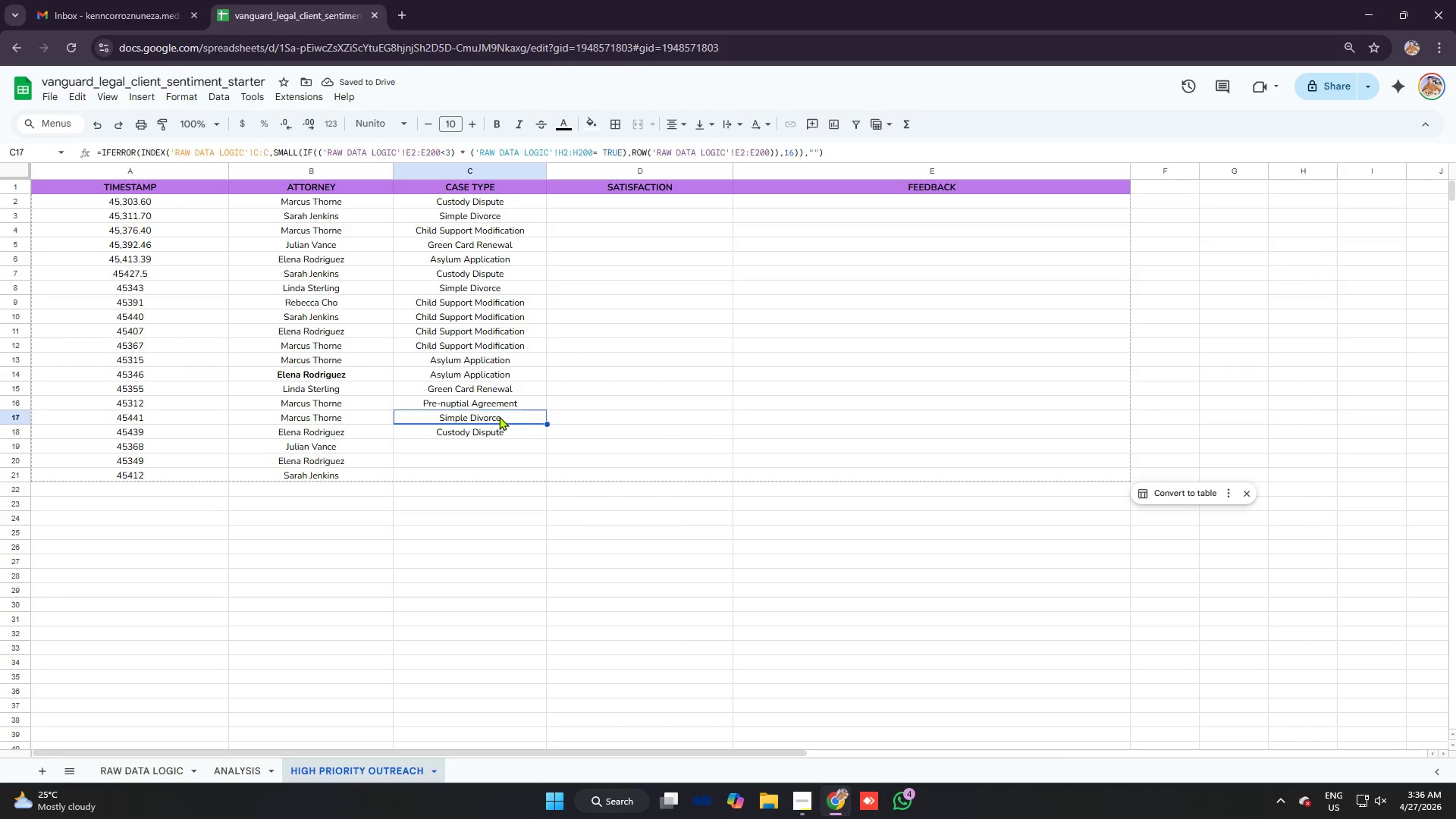 
wait(5.14)
 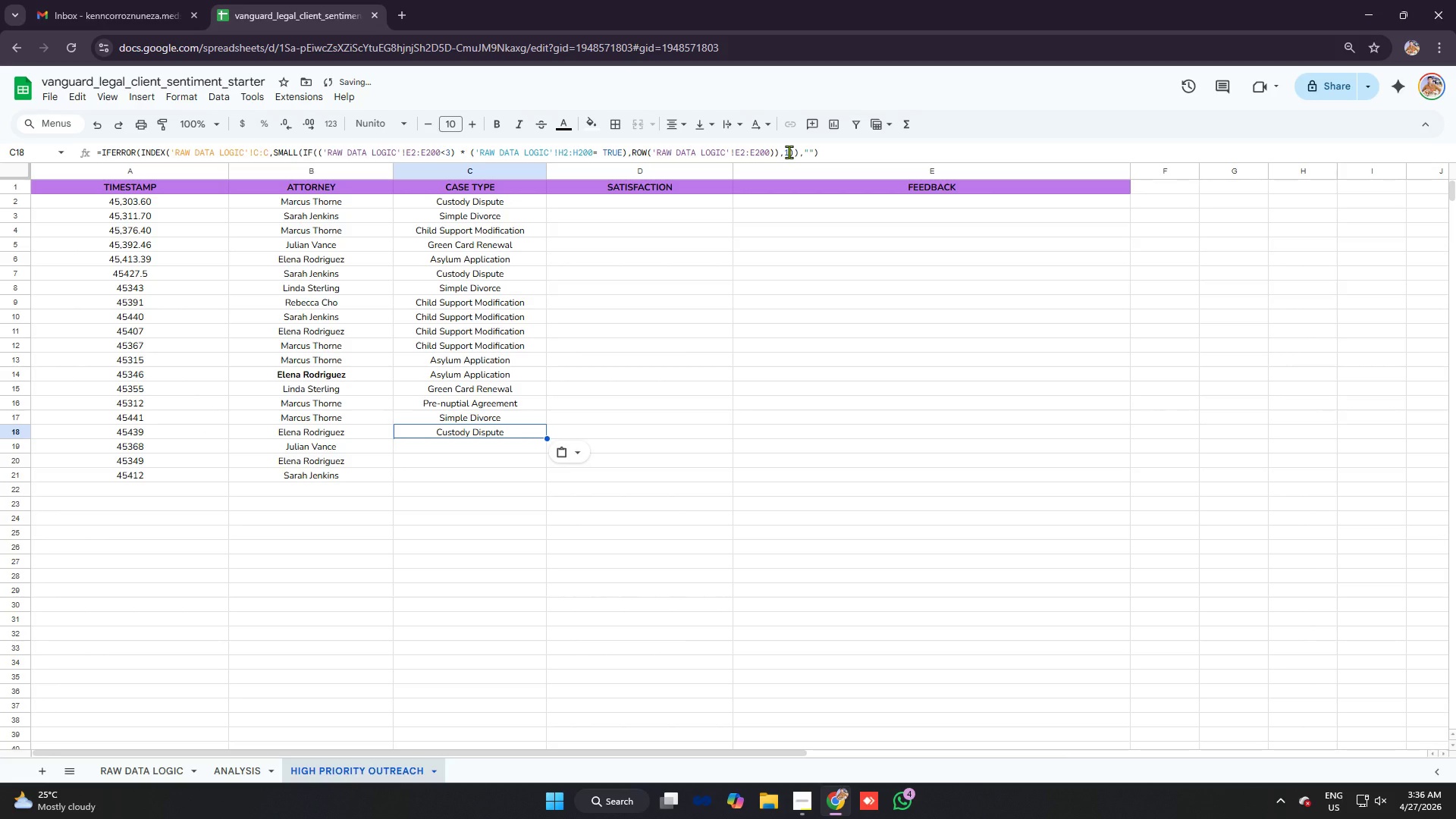 
left_click([504, 435])
 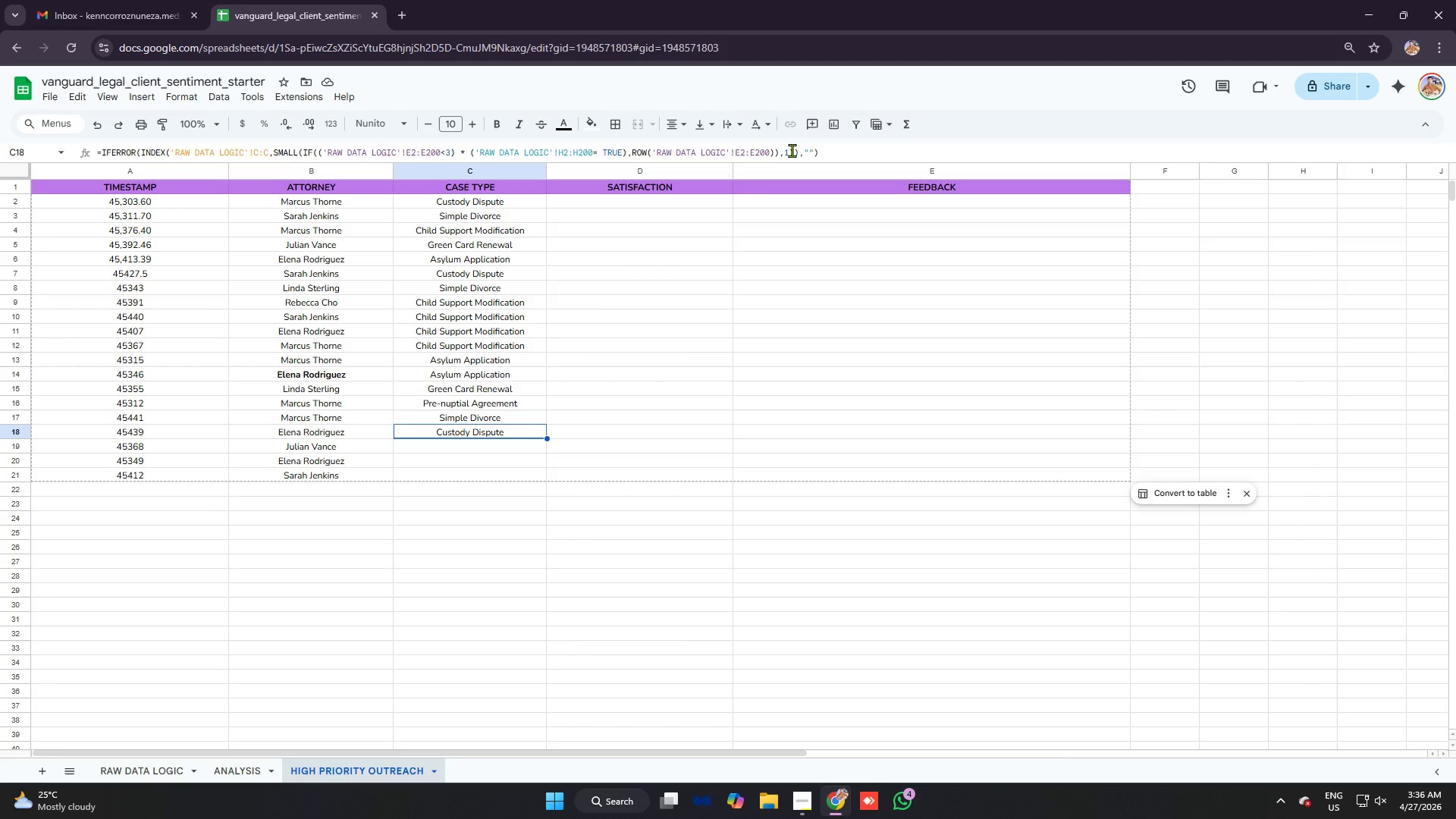 
left_click([789, 150])
 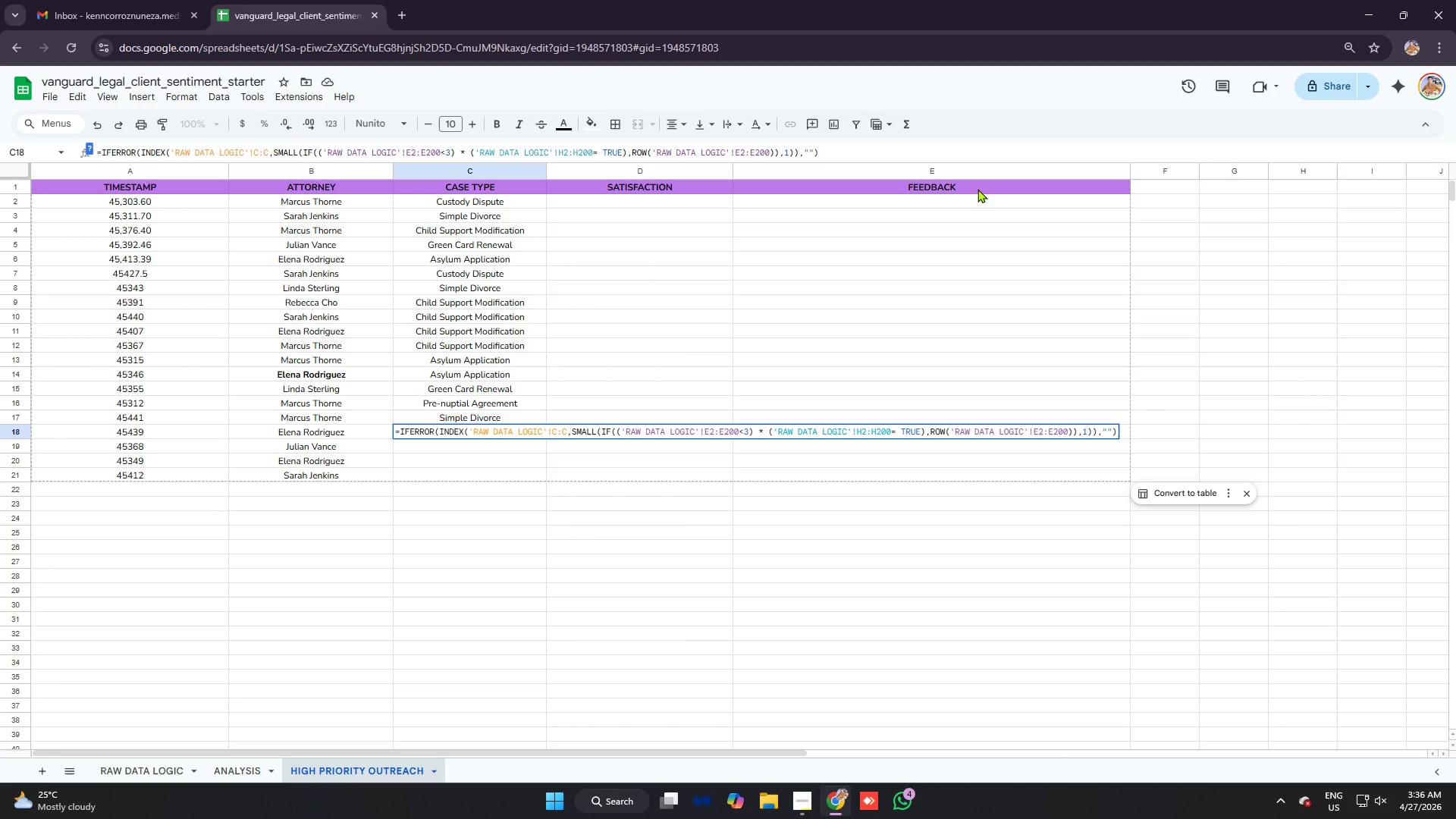 
key(7)
 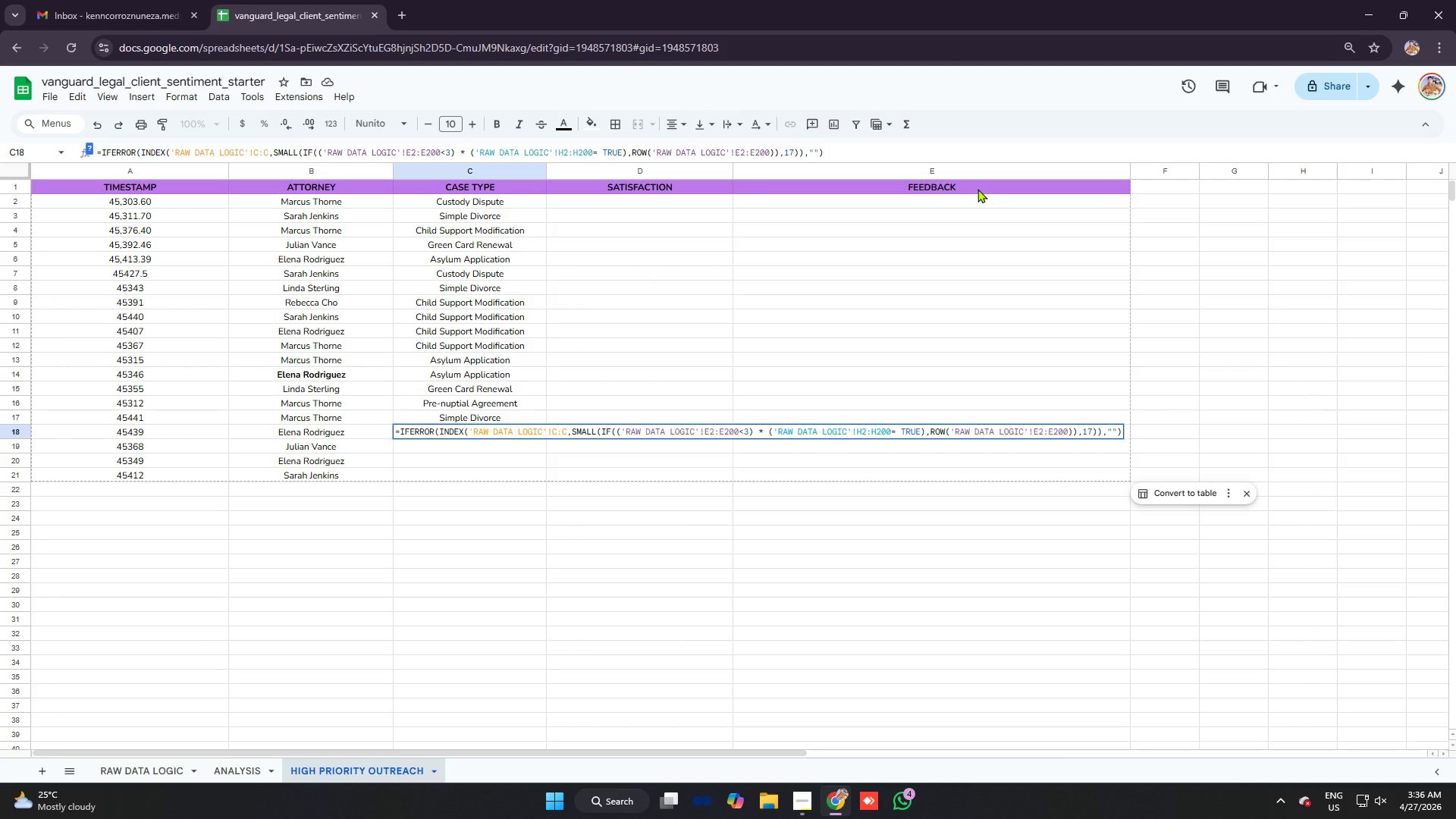 
key(Enter)
 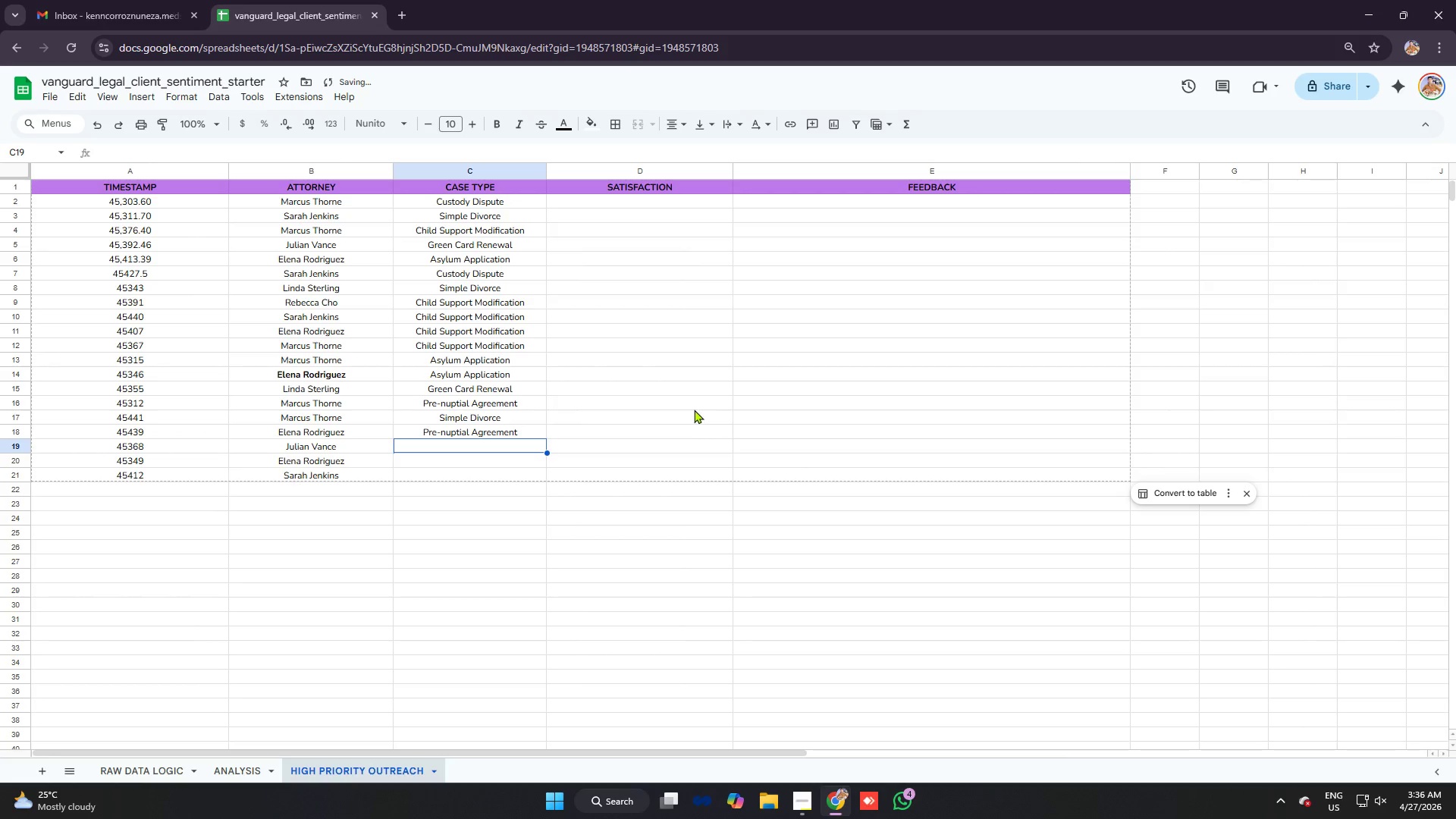 
key(Control+V)
 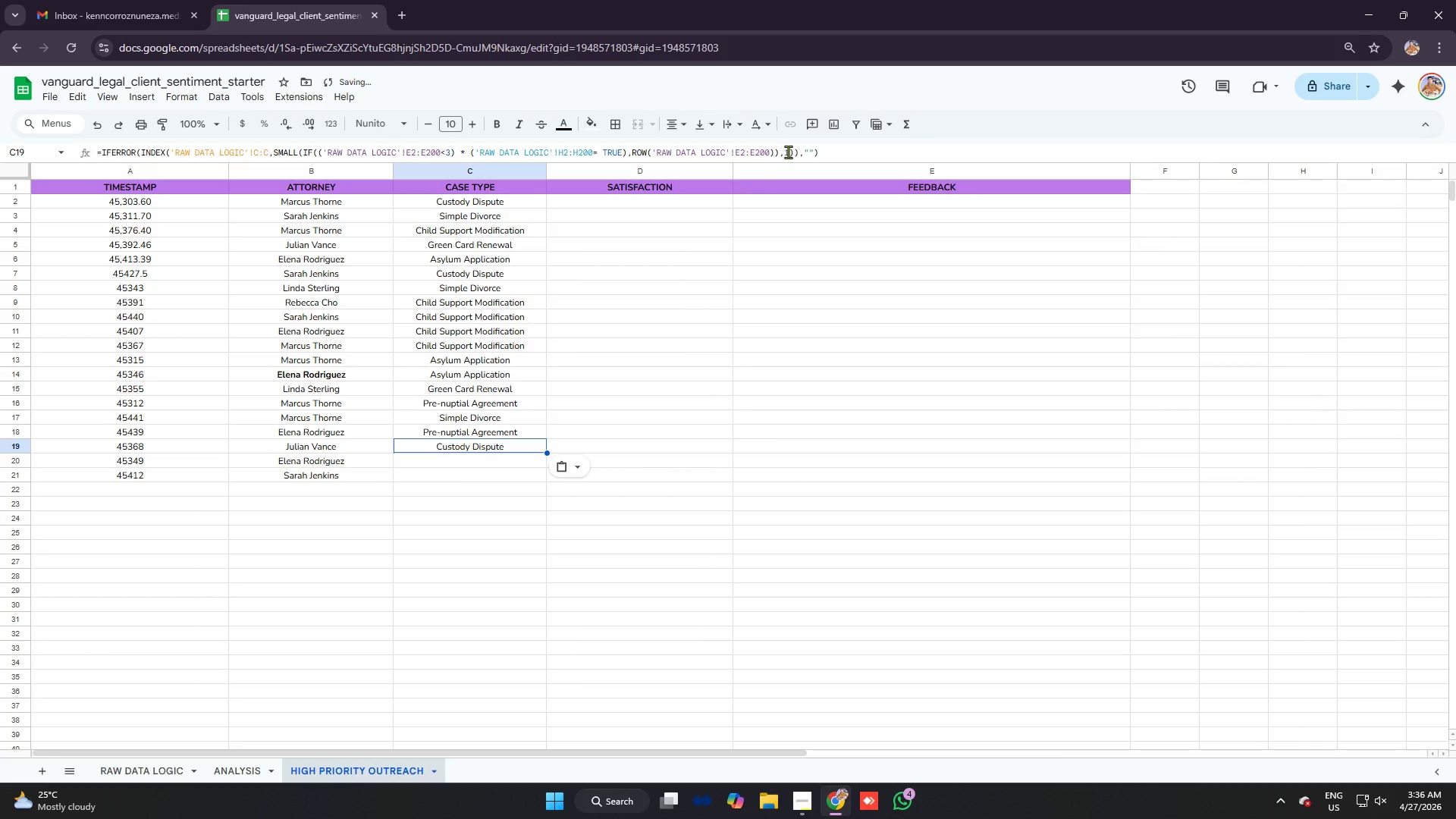 
left_click([788, 152])
 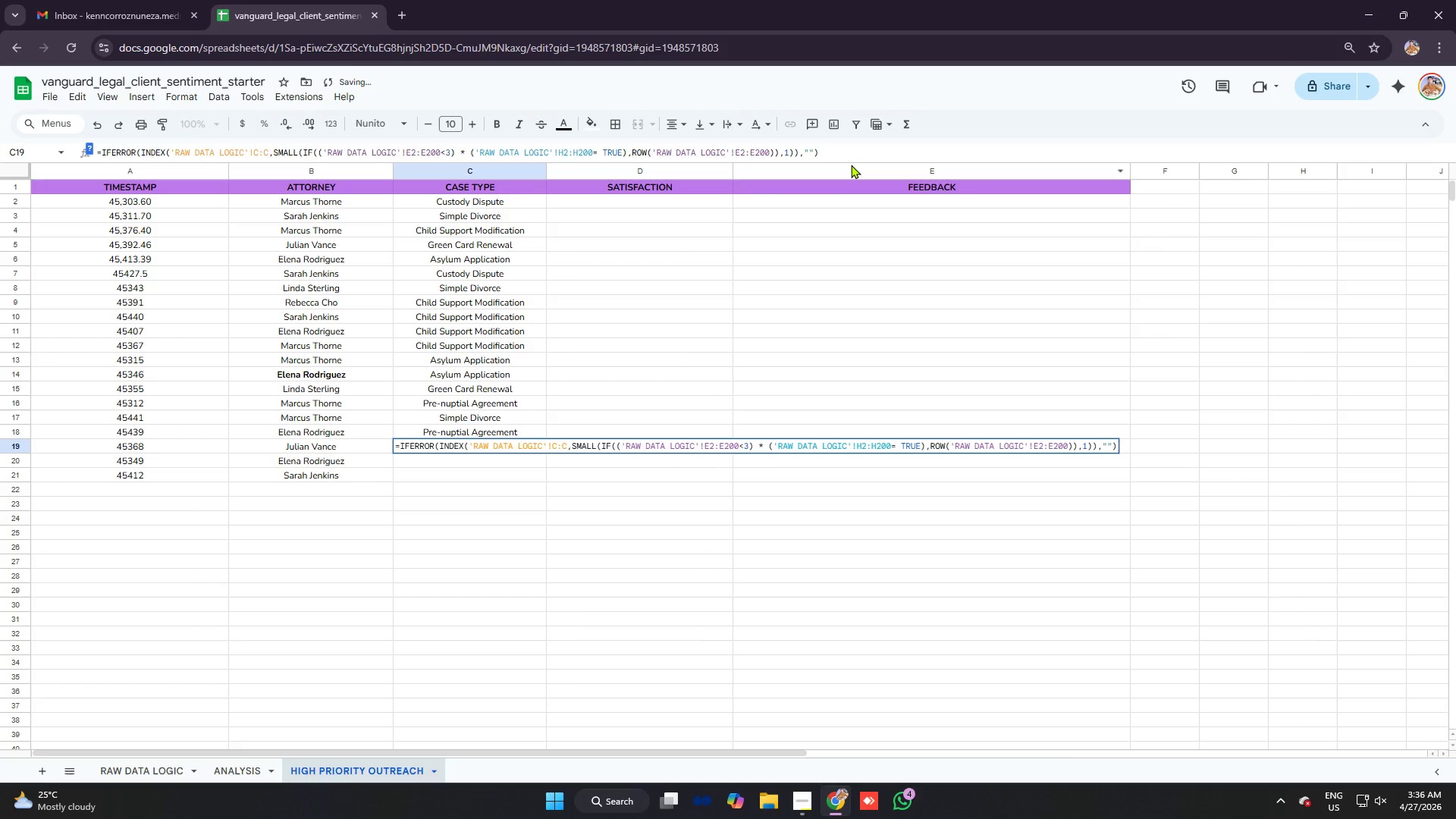 
key(8)
 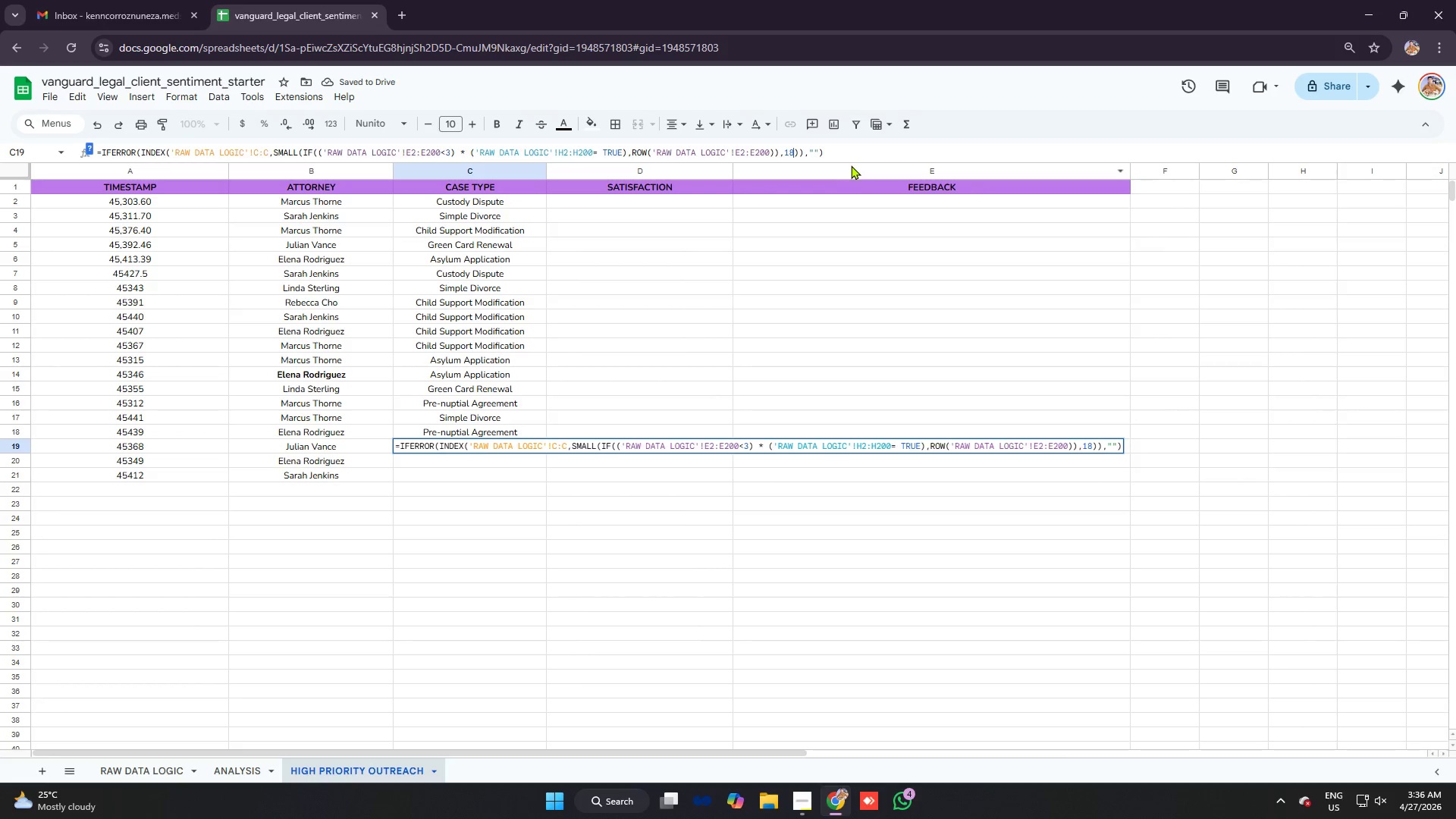 
key(Enter)
 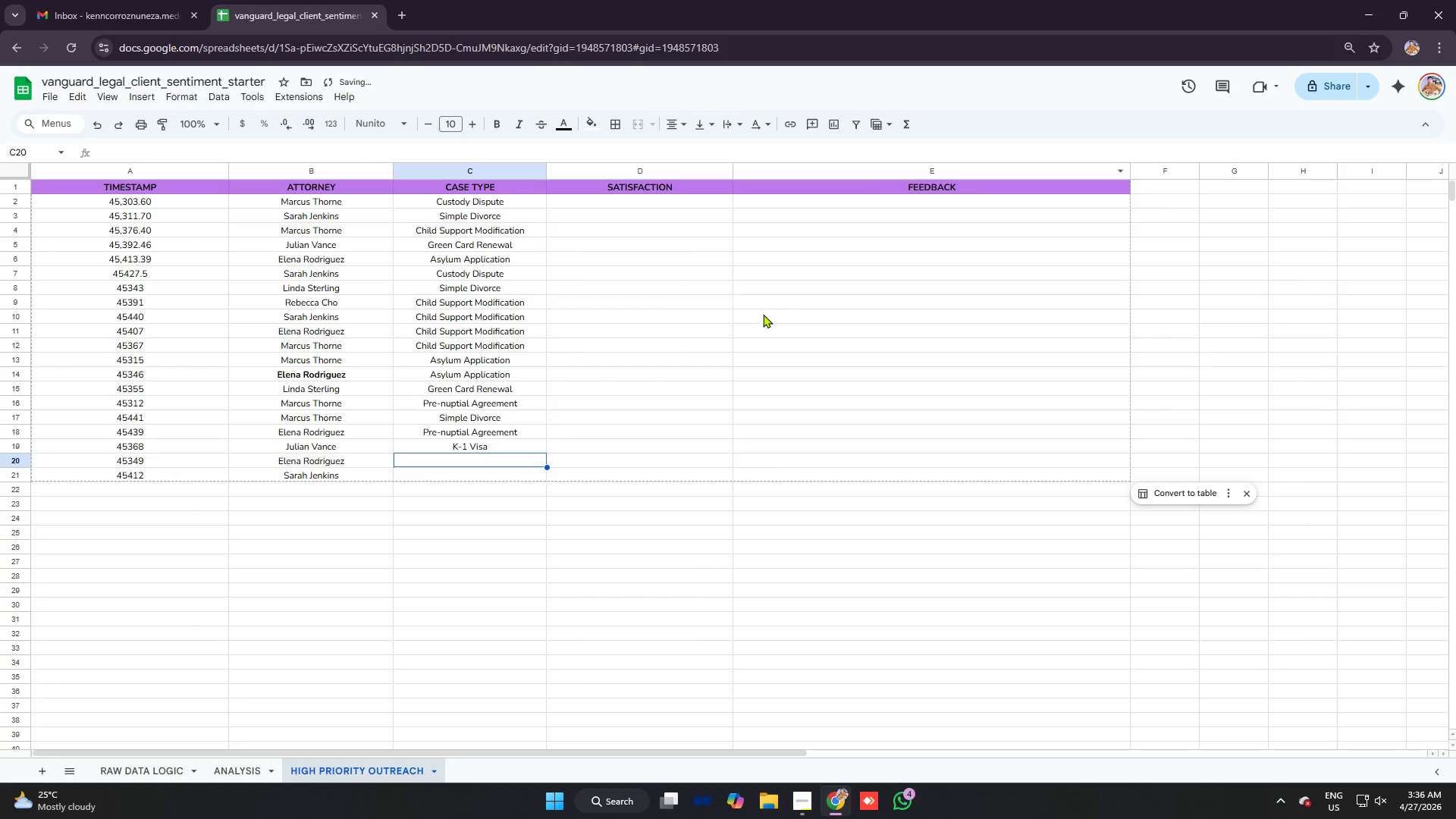 
key(Control+V)
 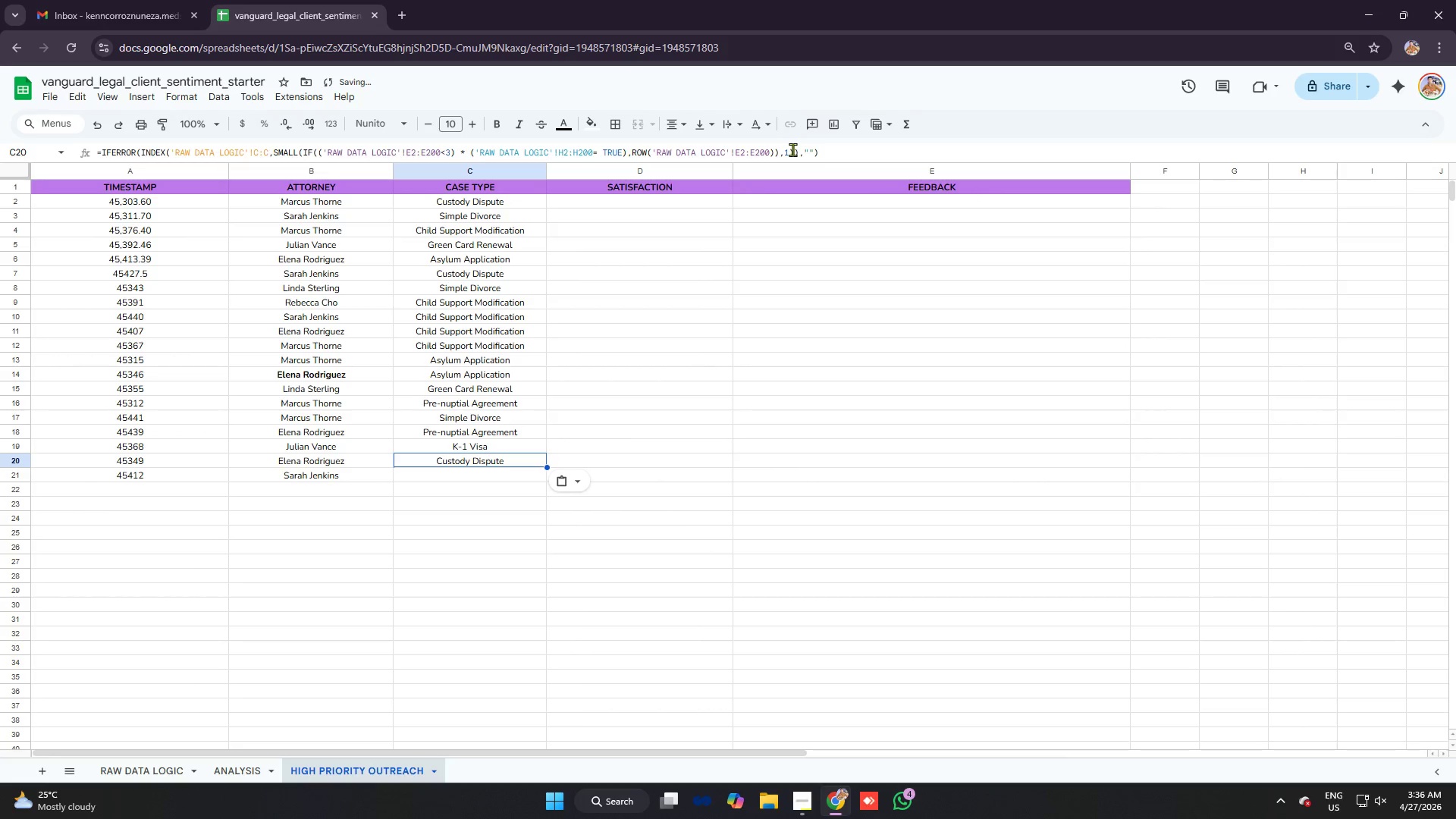 
left_click([787, 149])
 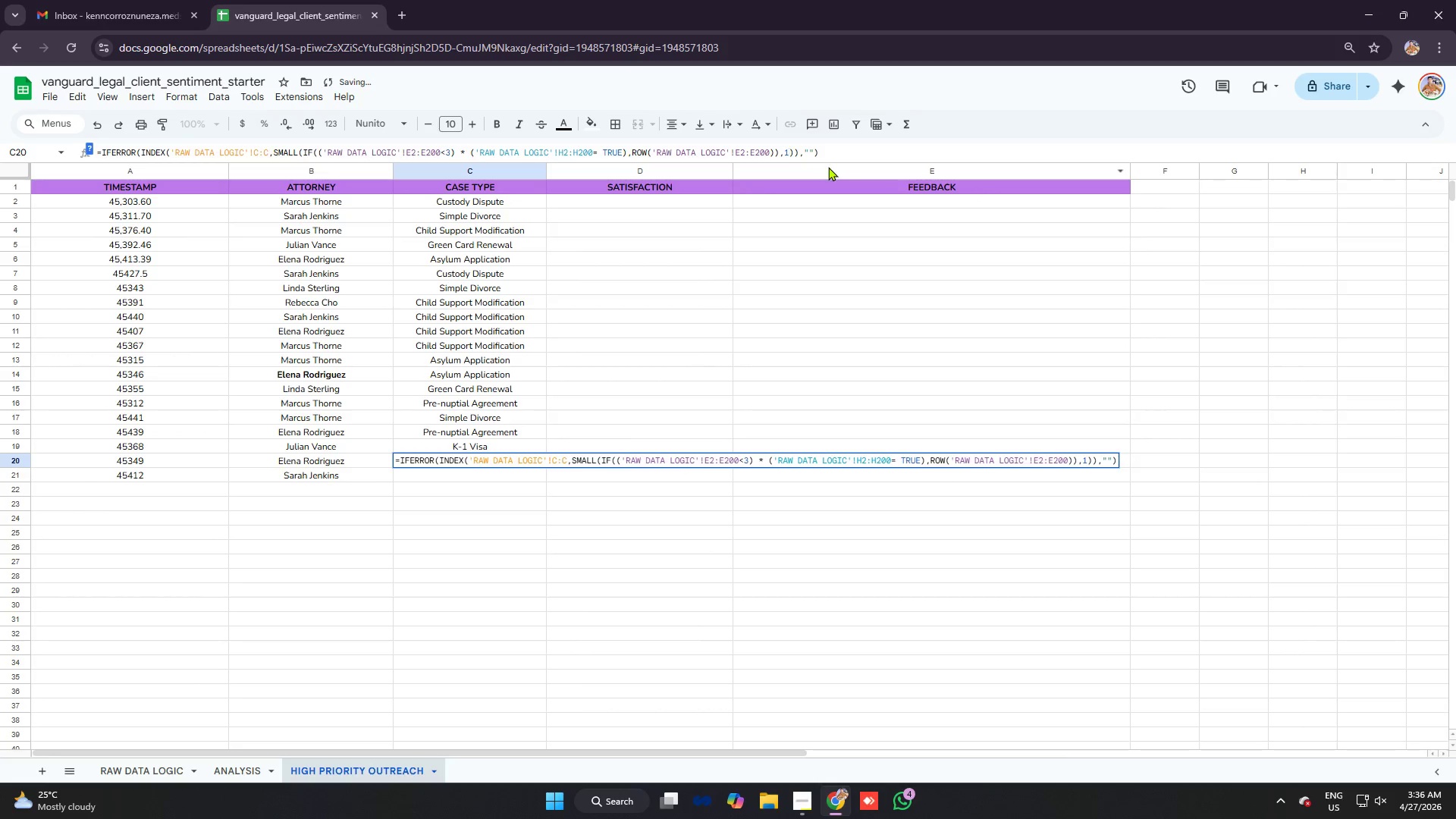 
key(9)
 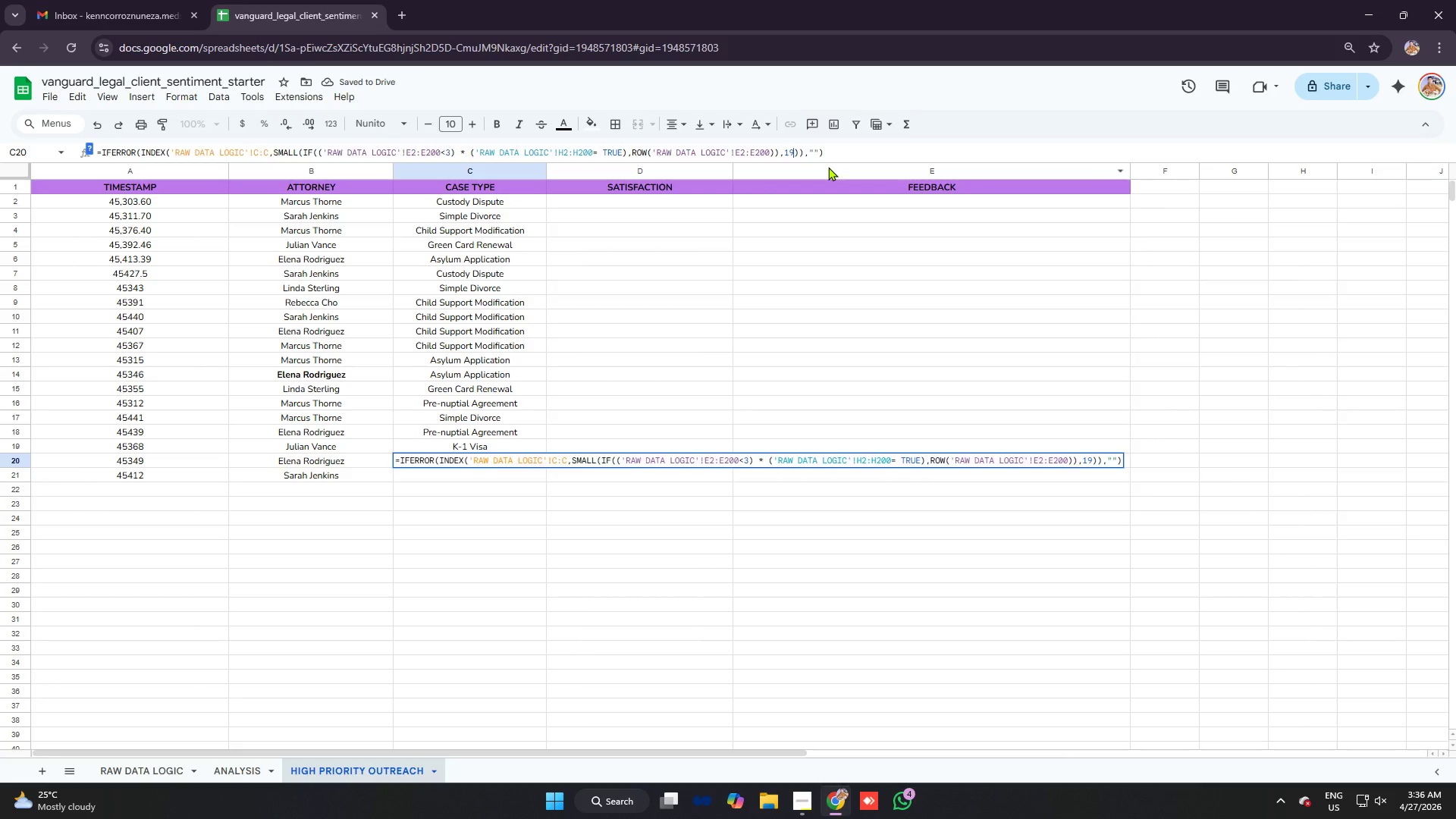 
key(Enter)
 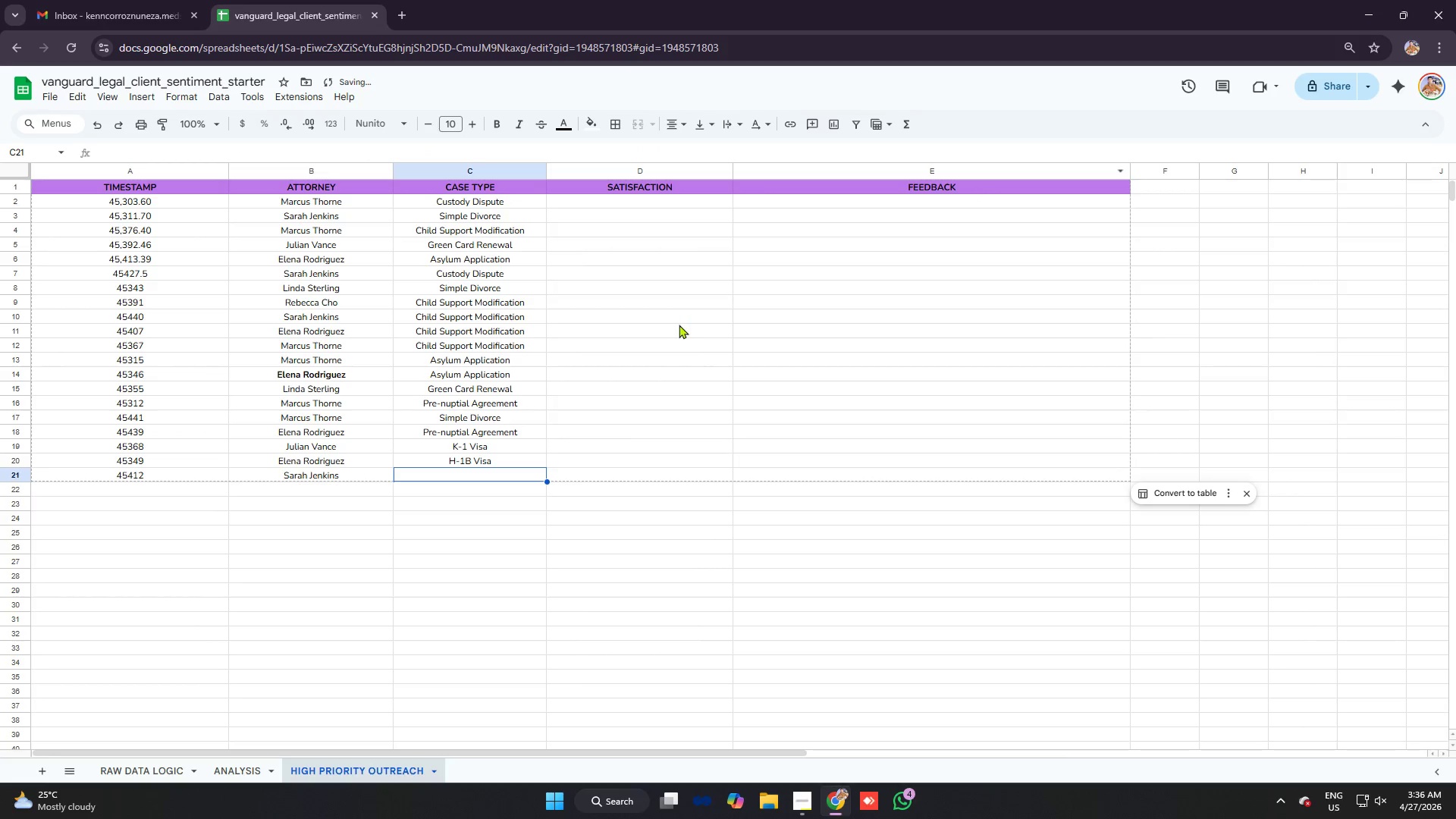 
key(Control+V)
 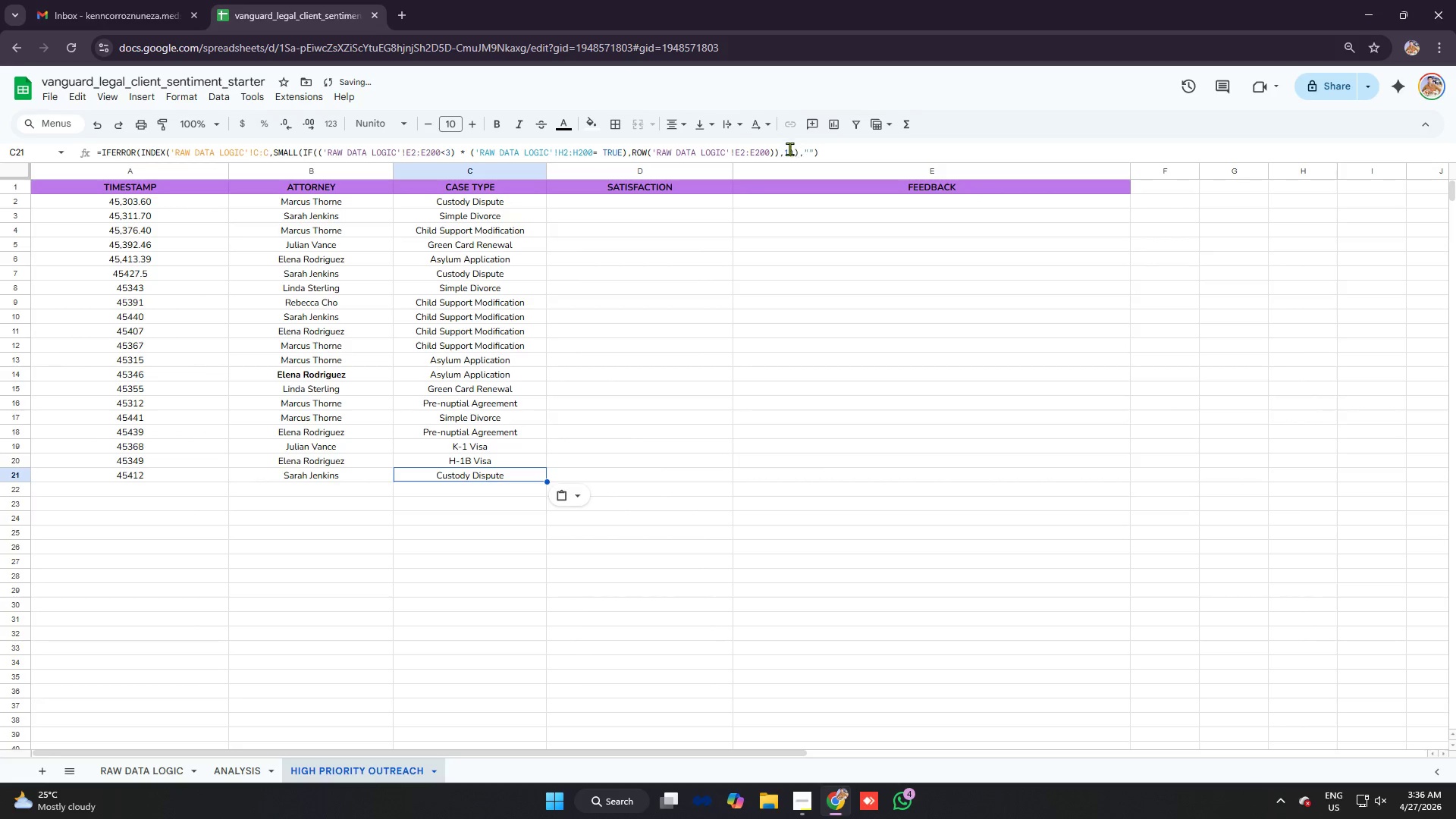 
left_click([789, 149])
 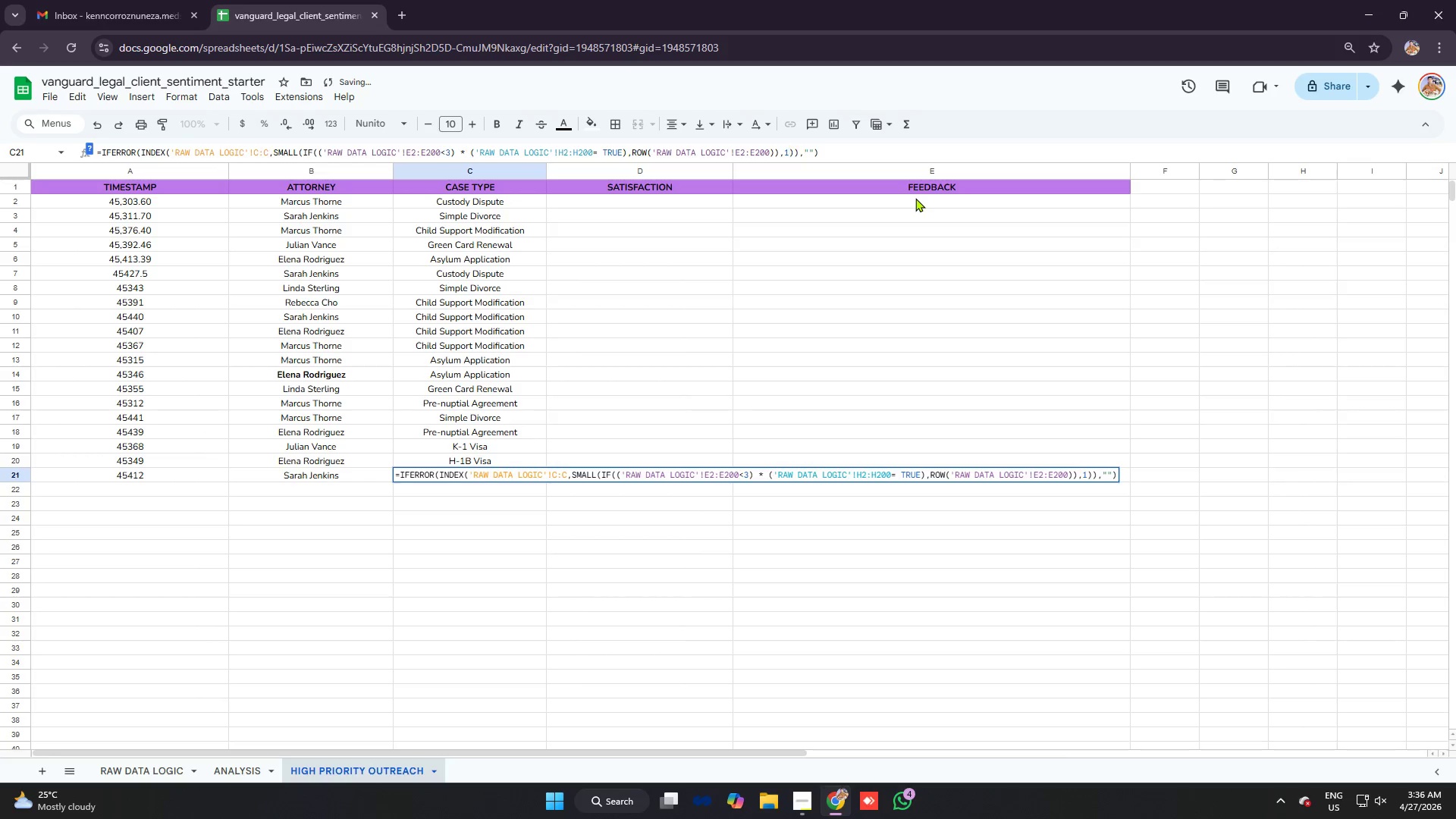 
key(Backspace)
type(20)
 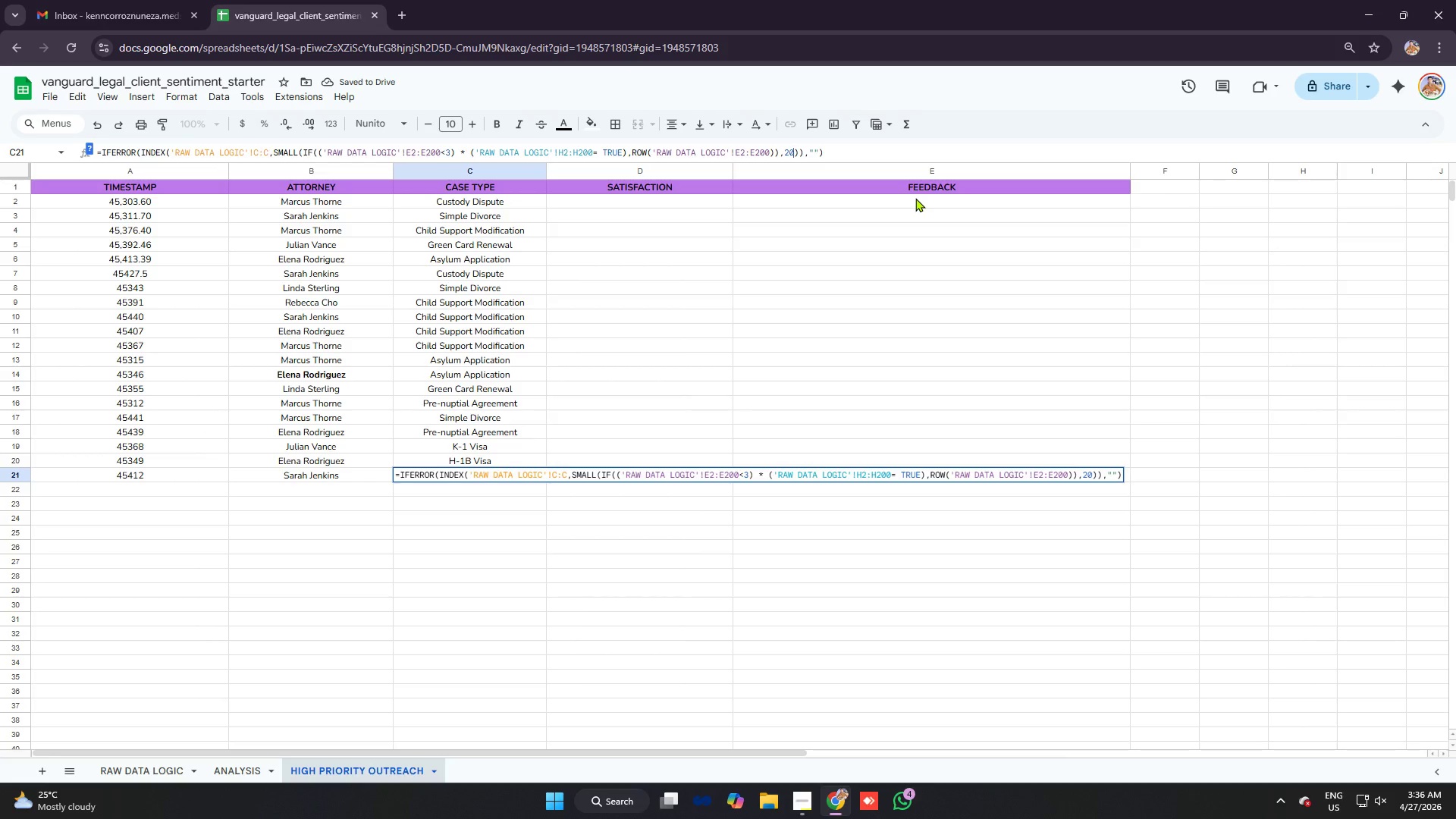 
key(Enter)
 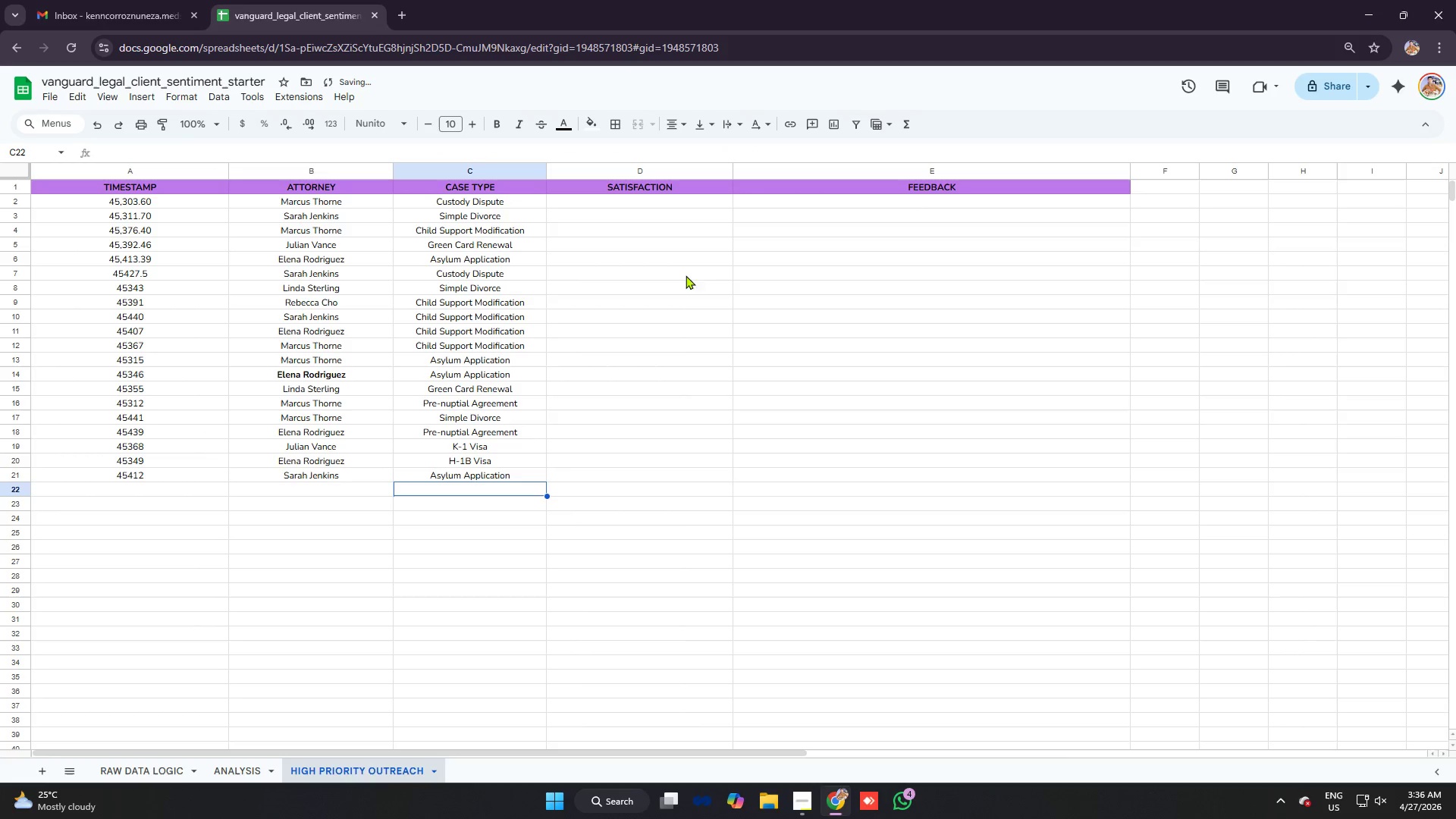 
left_click([661, 200])
 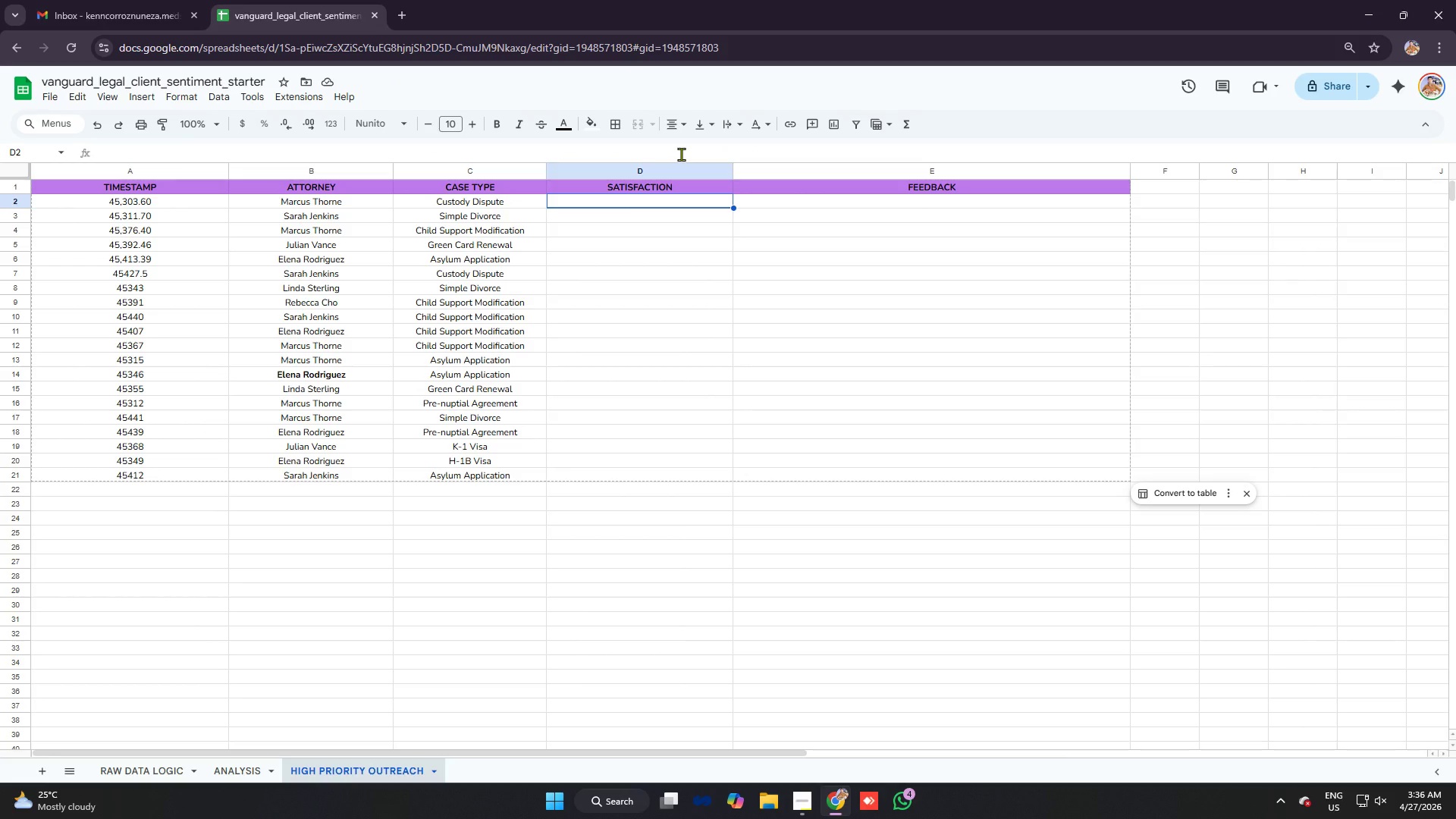 
wait(10.22)
 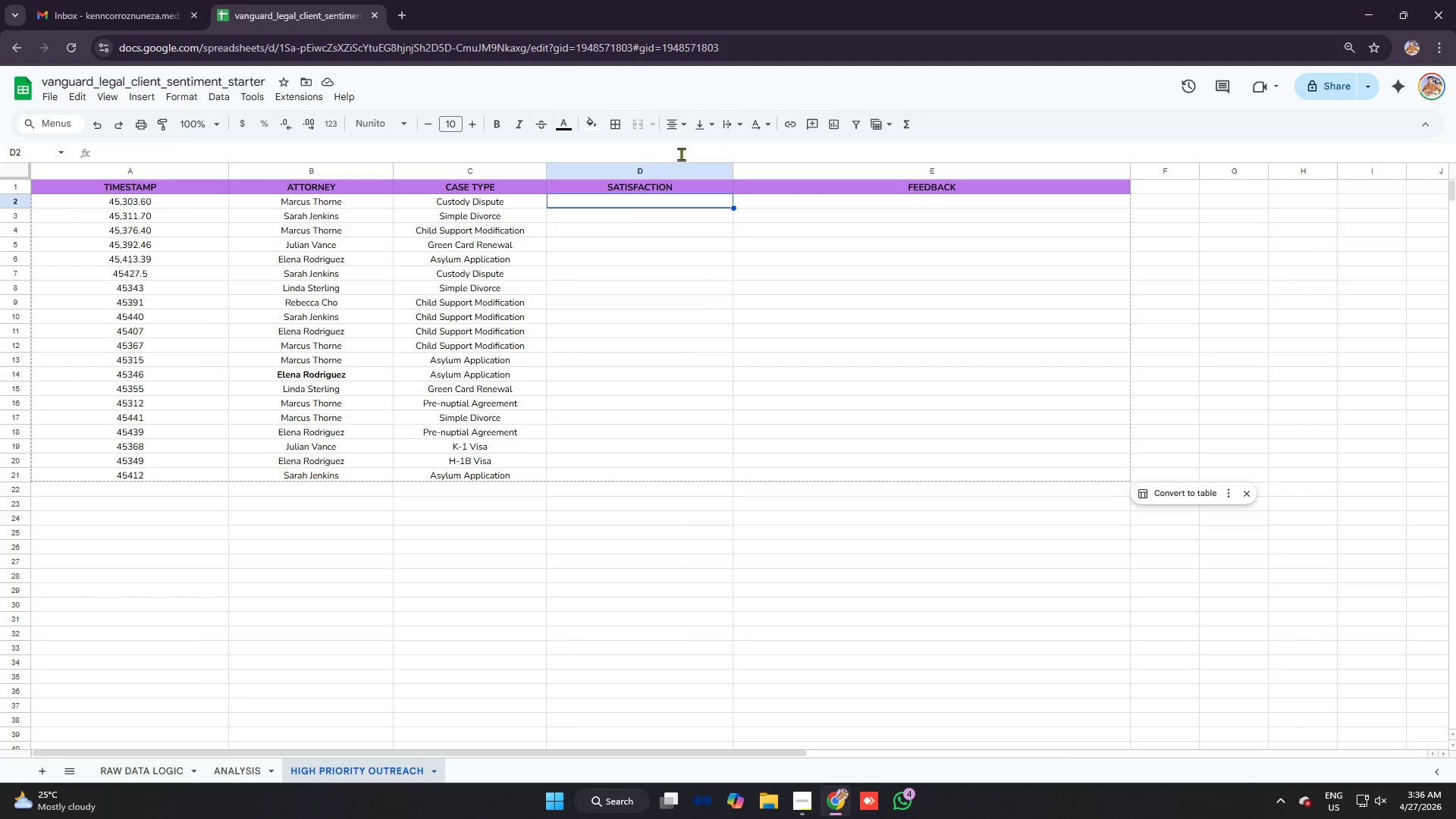 
key(Control+V)
 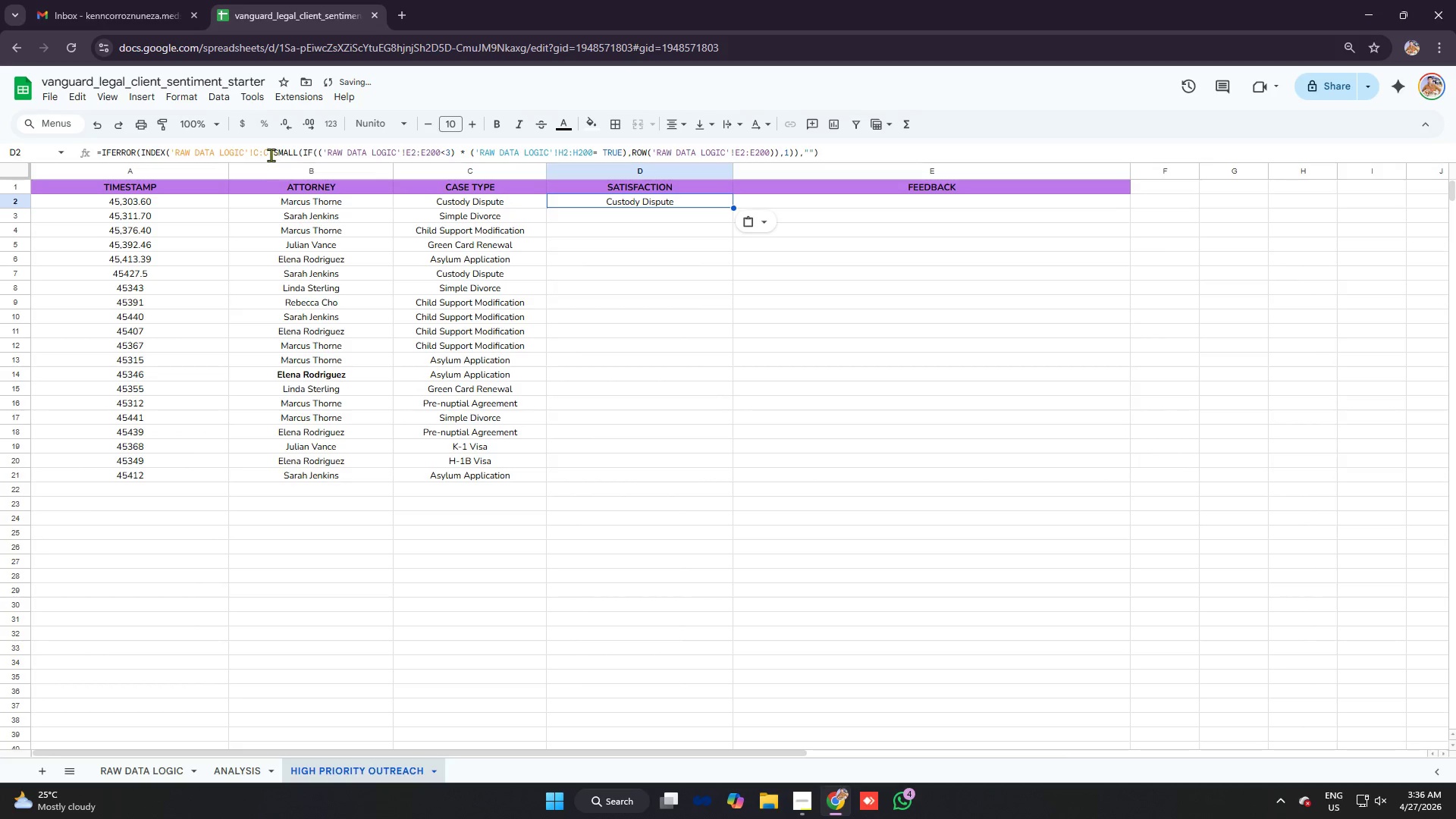 
left_click([268, 153])
 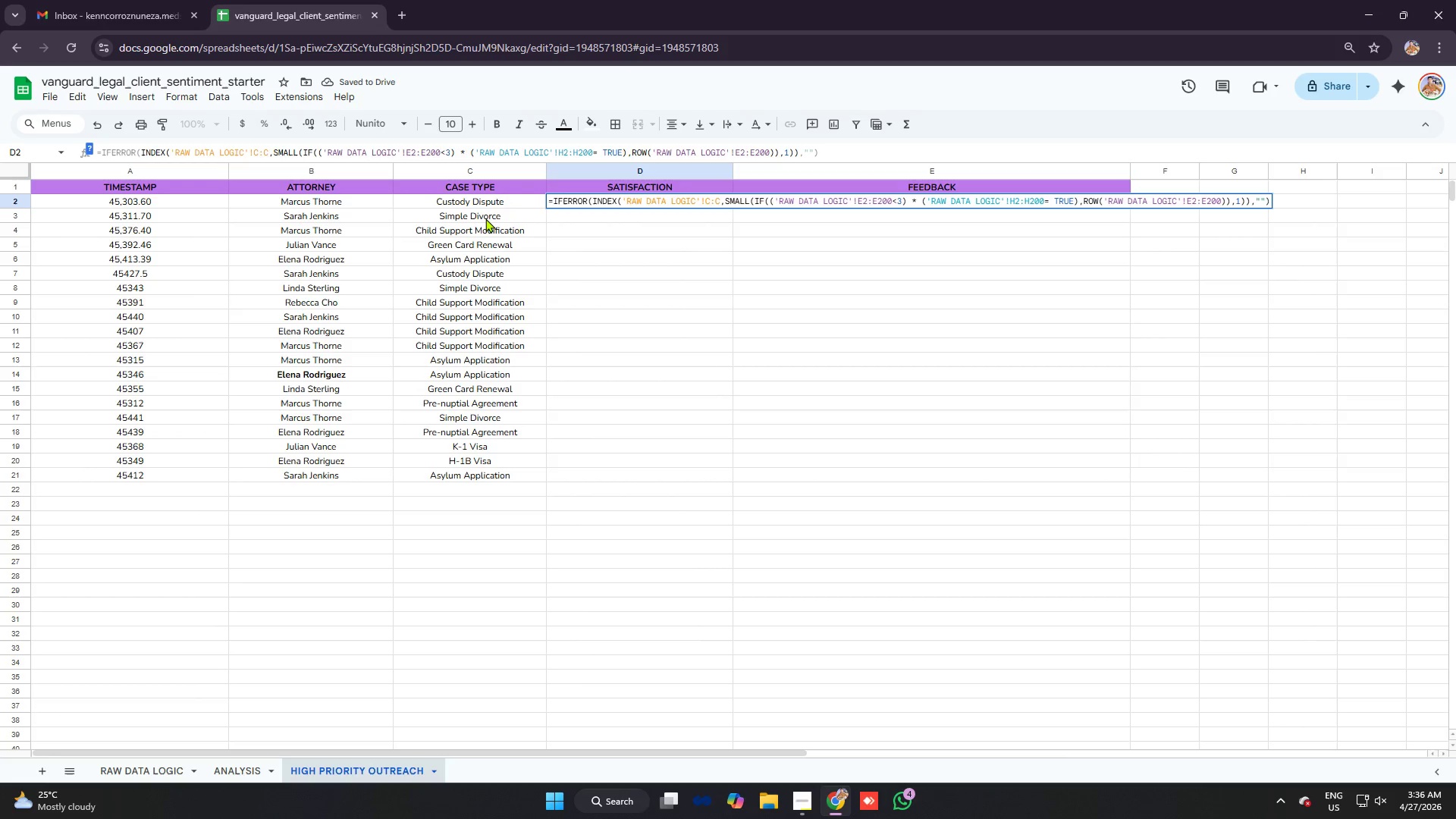 
key(Backspace)
 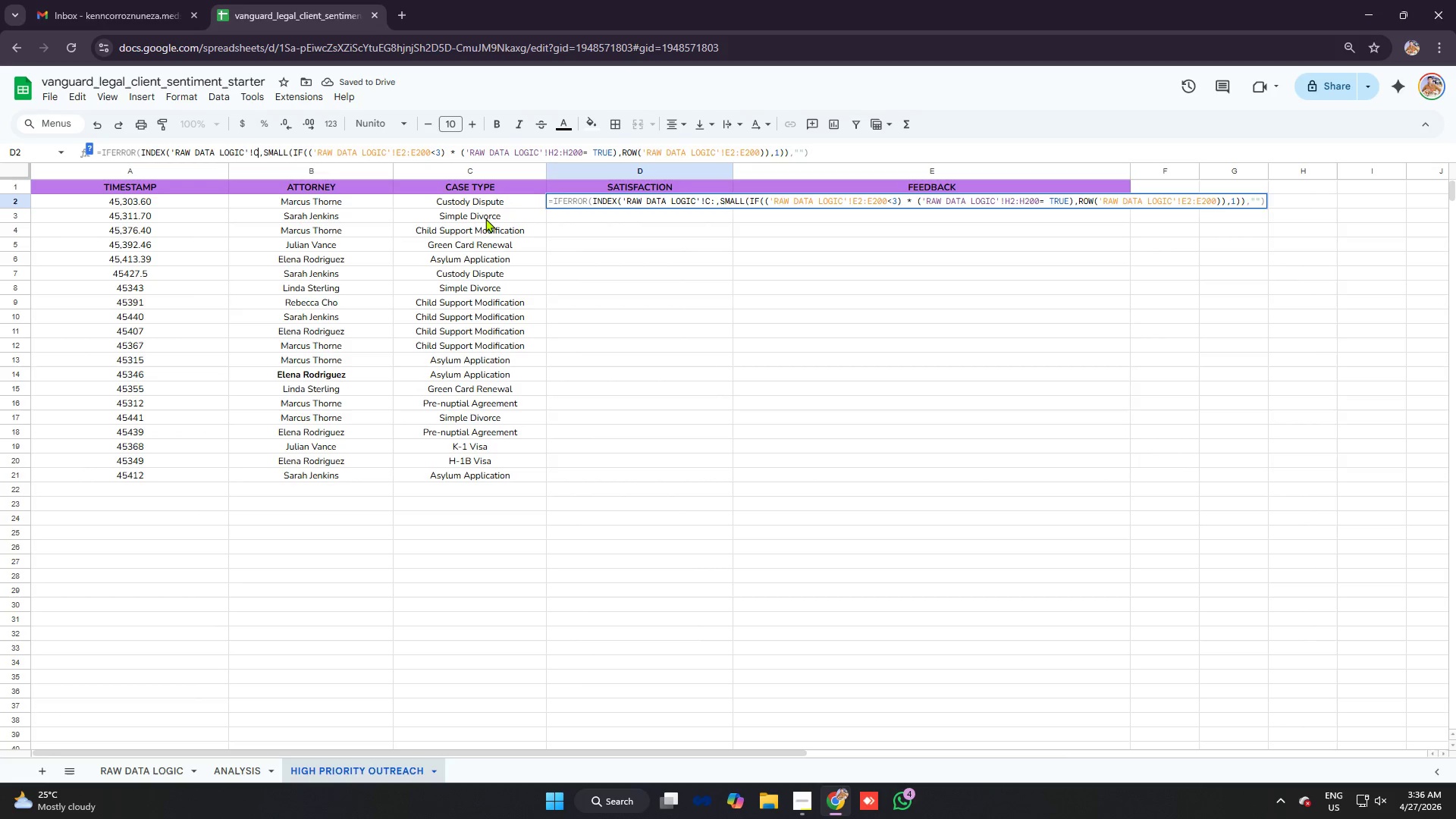 
key(Backspace)
 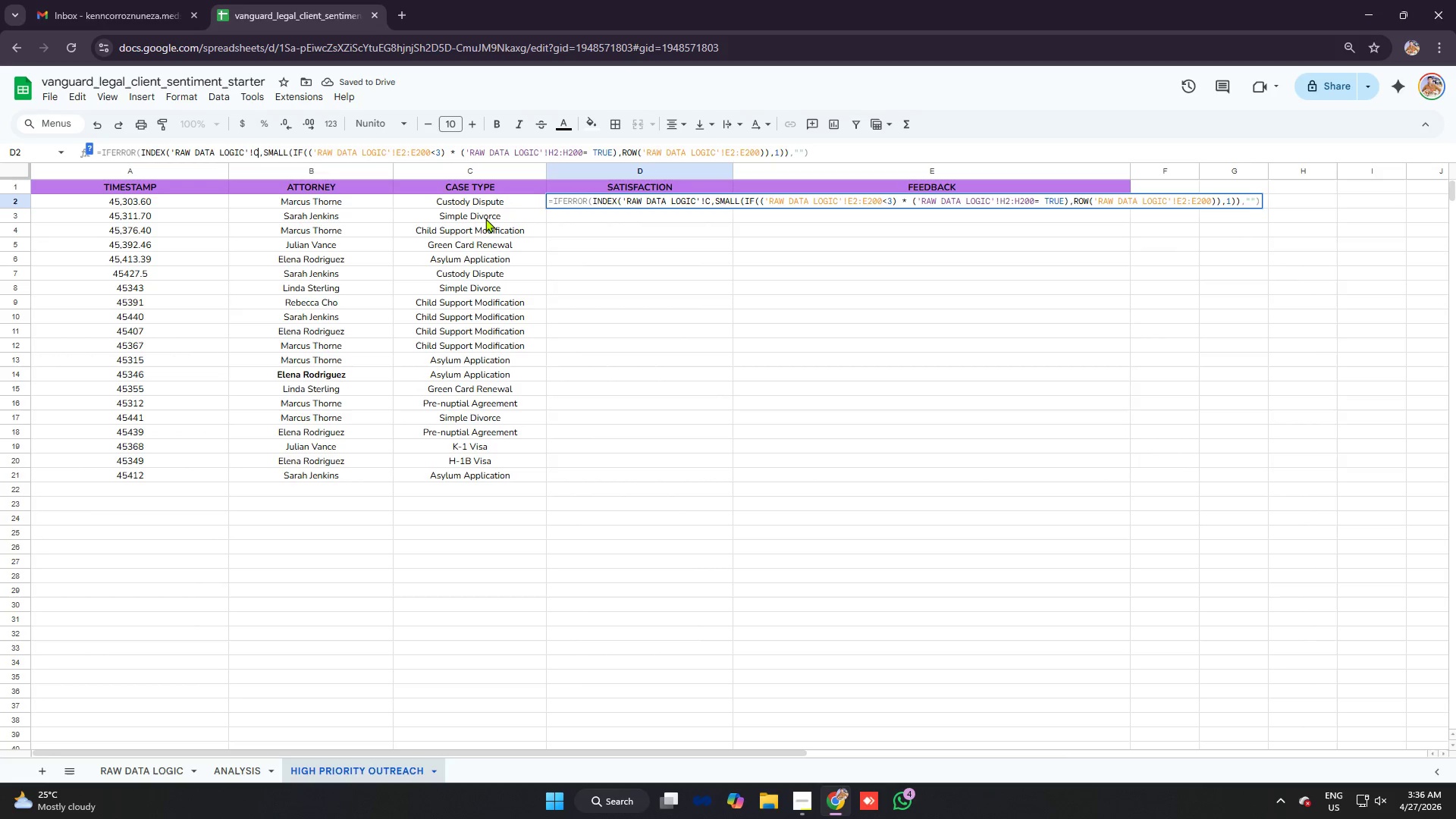 
key(Backspace)
 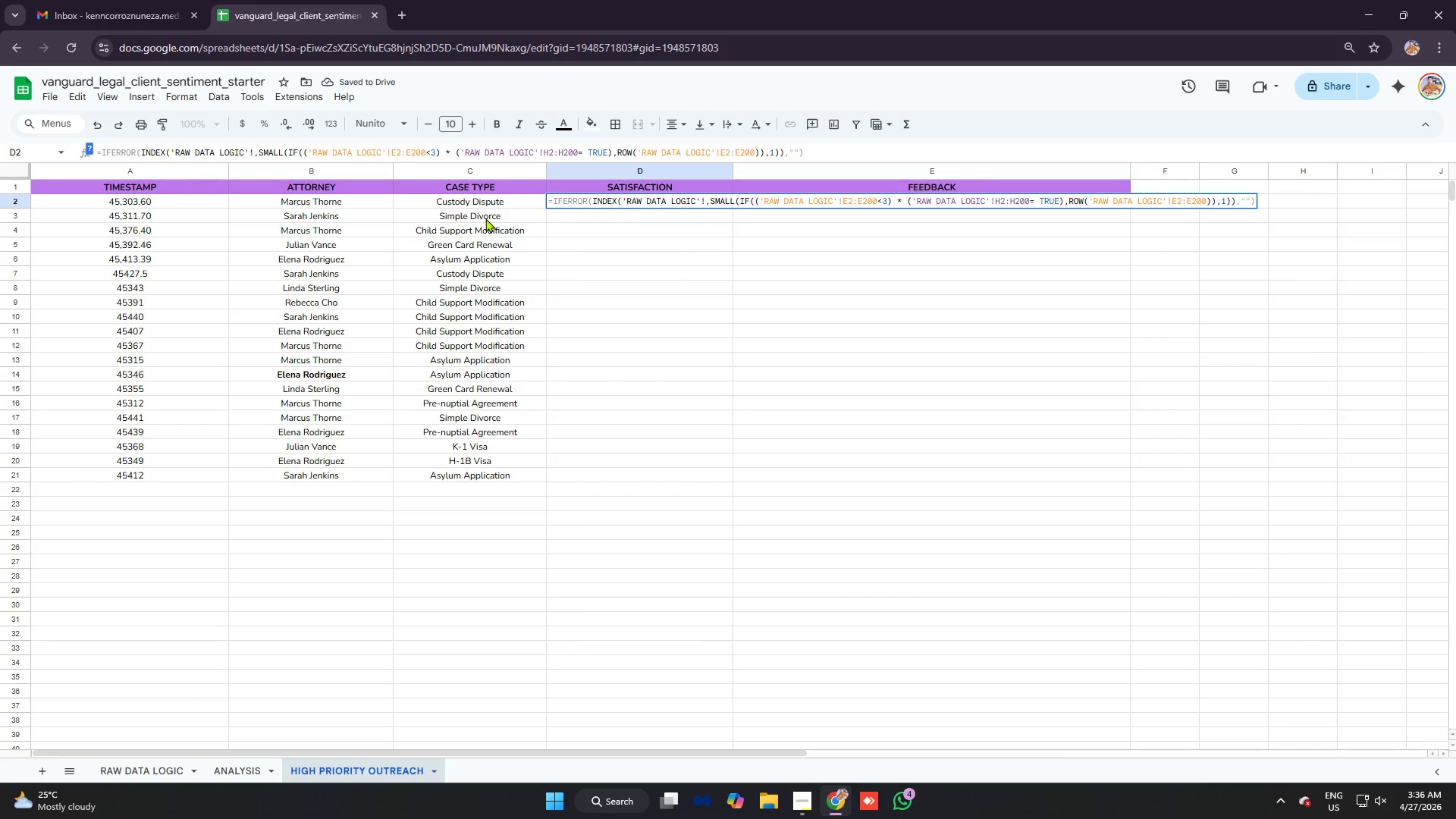 
key(E)
 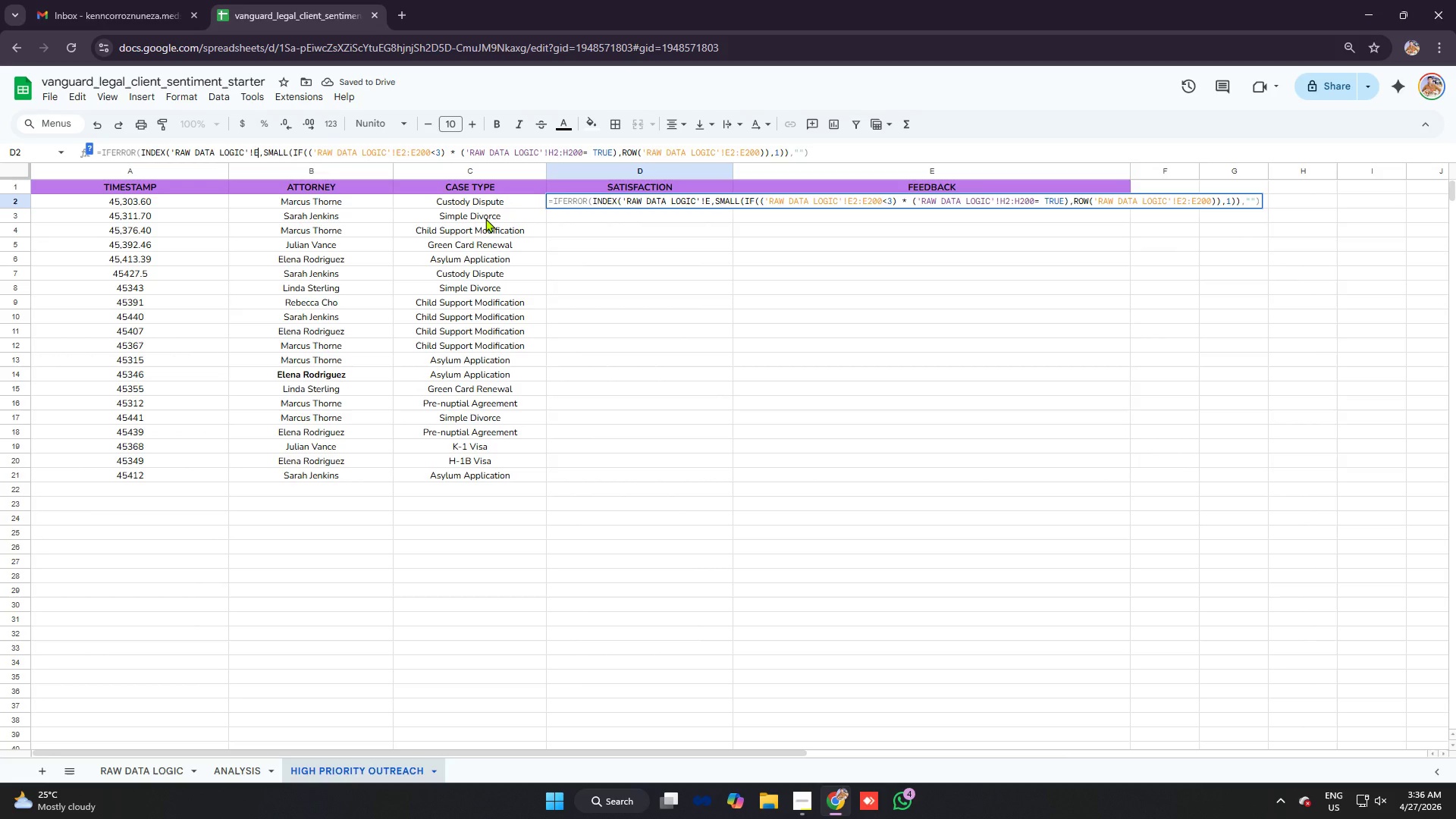 
key(Shift+Semicolon)
 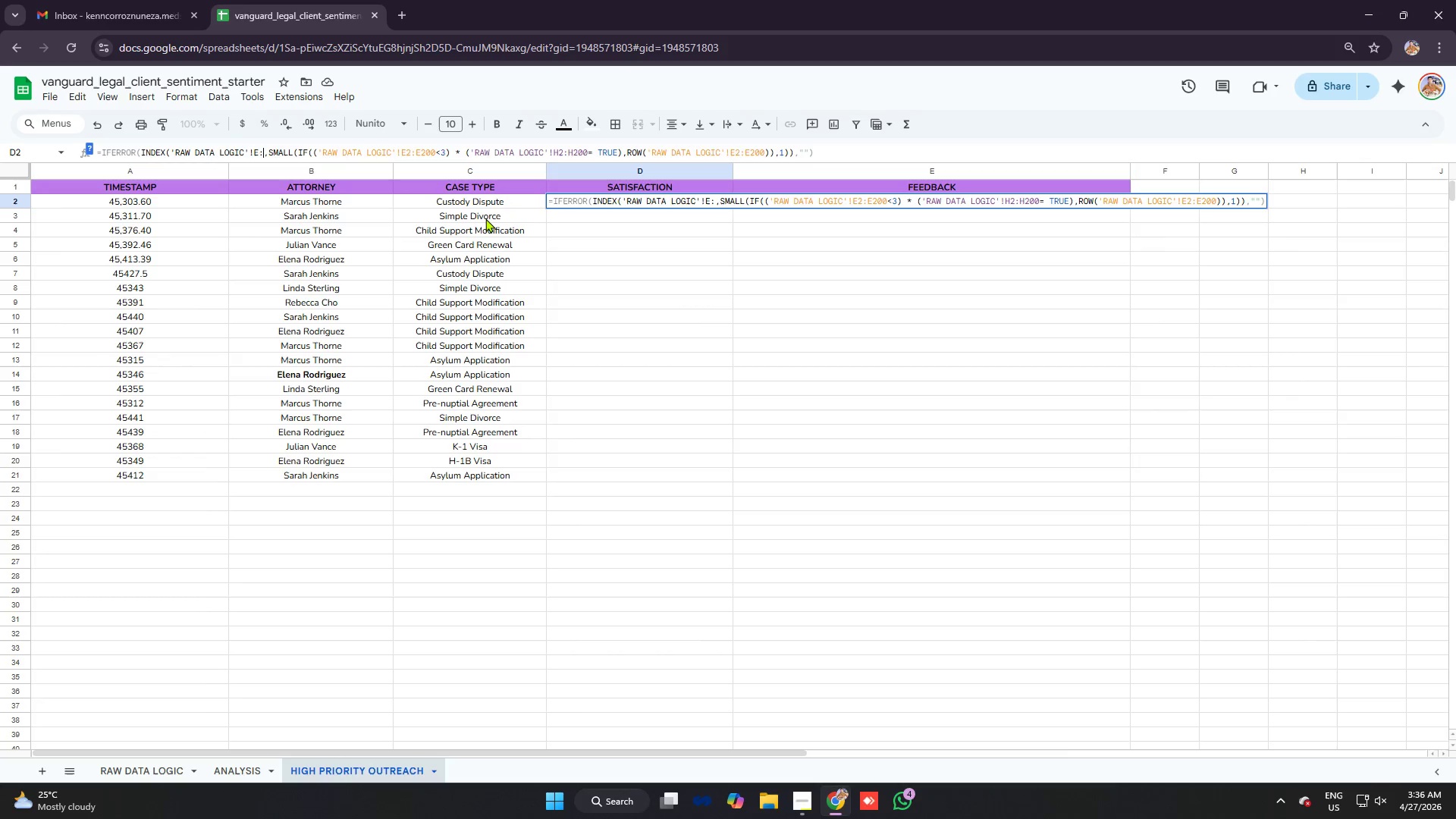 
key(E)
 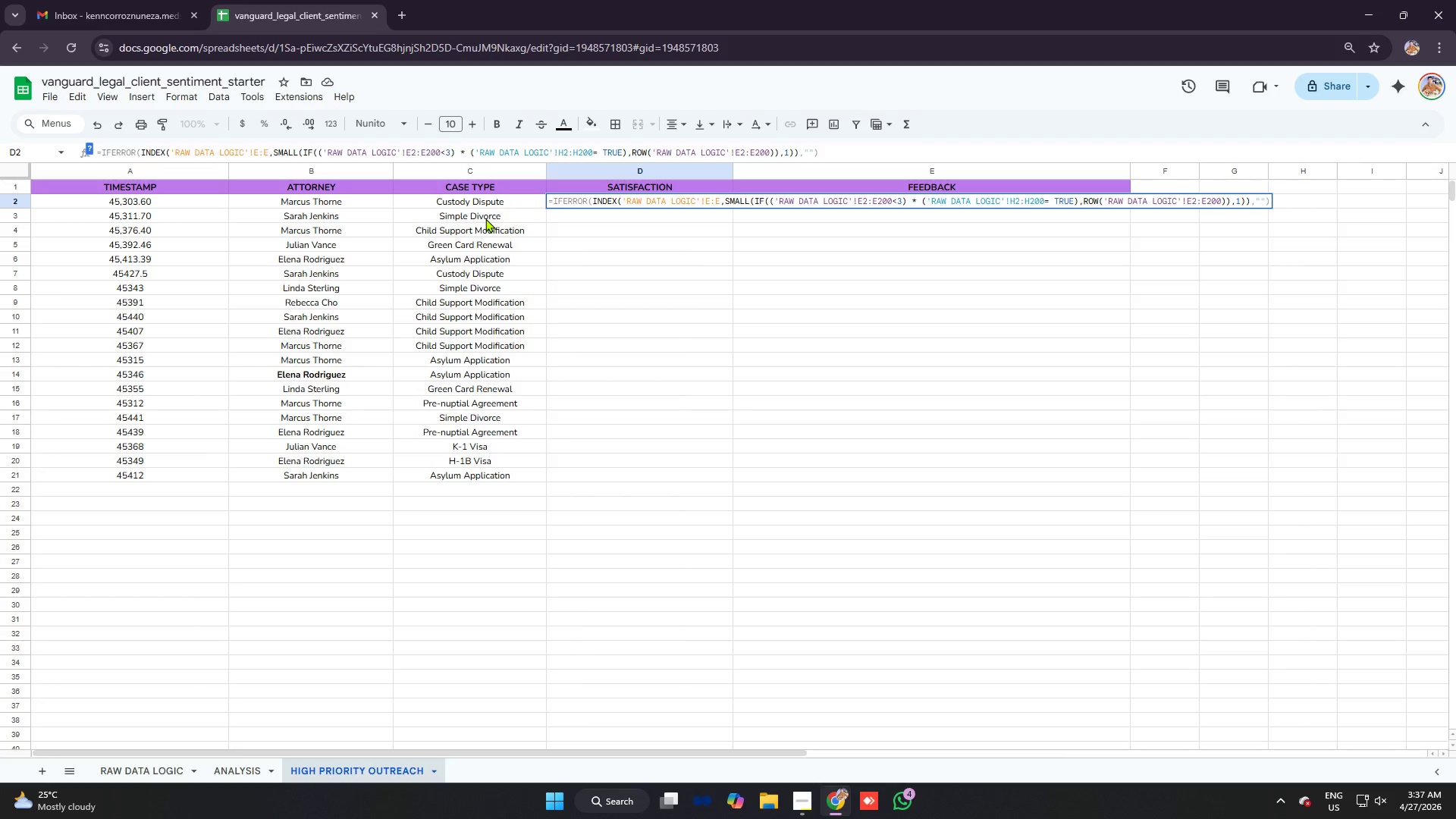 
key(Enter)
 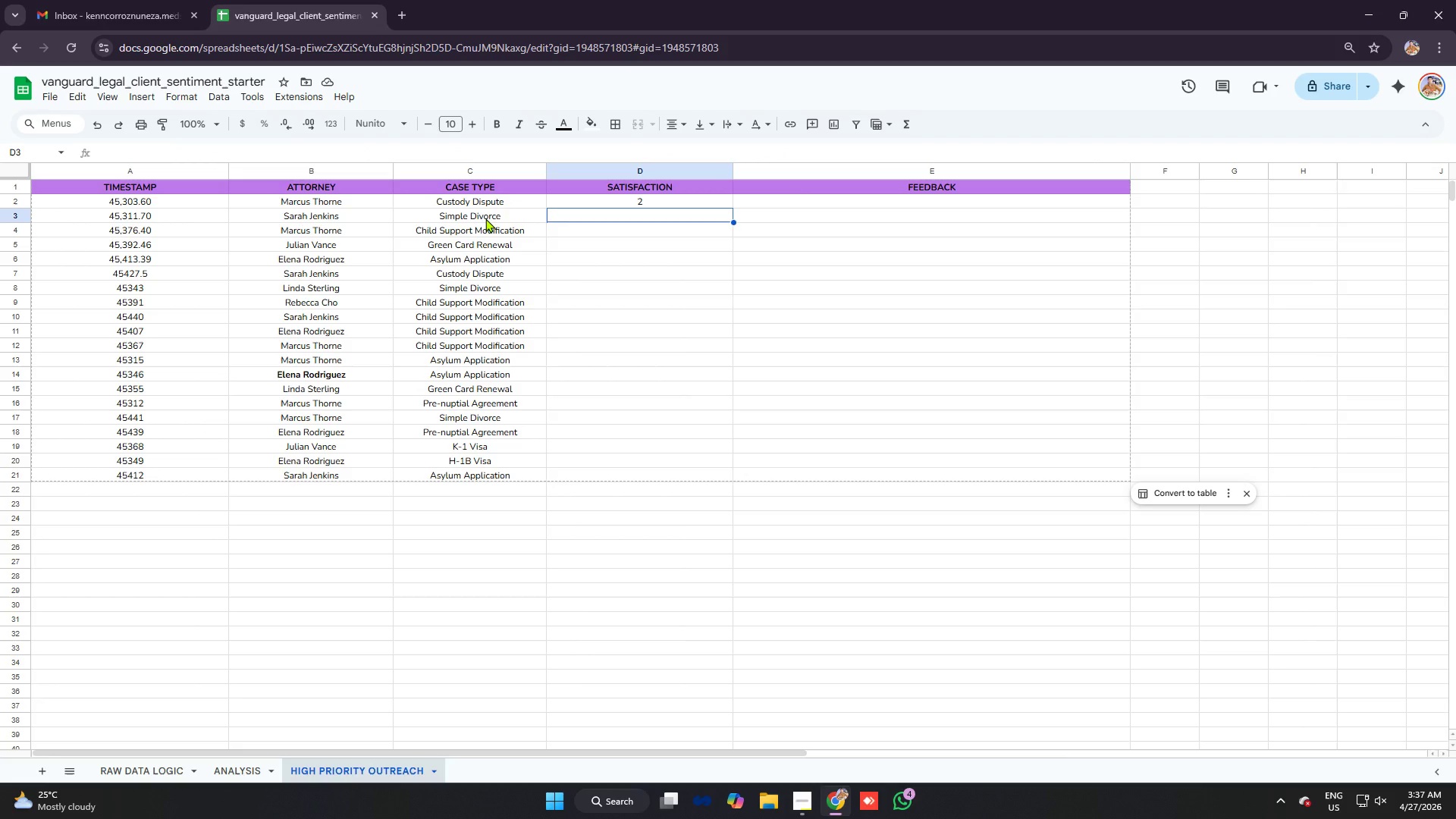 
wait(14.02)
 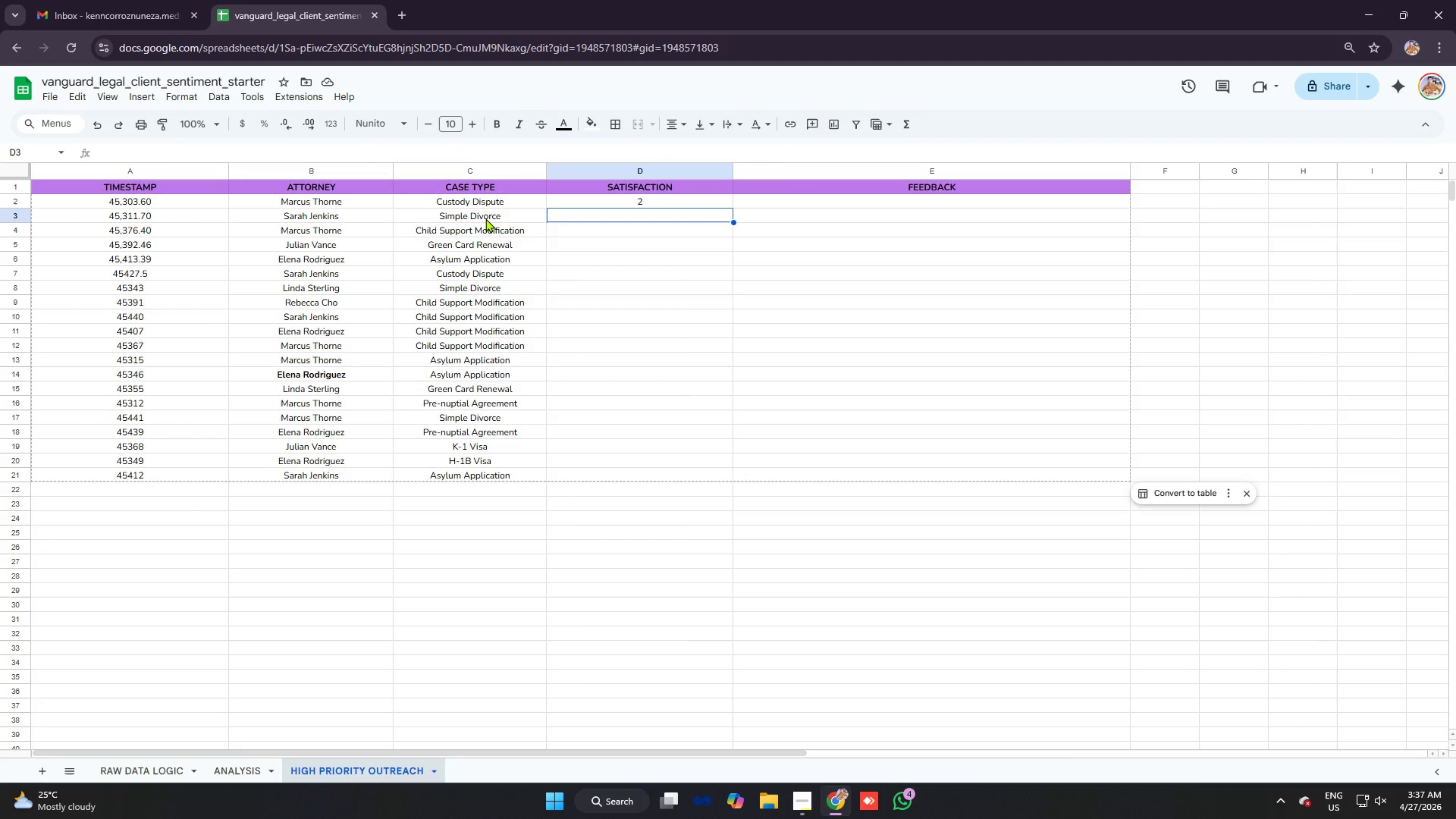 
left_click([673, 204])
 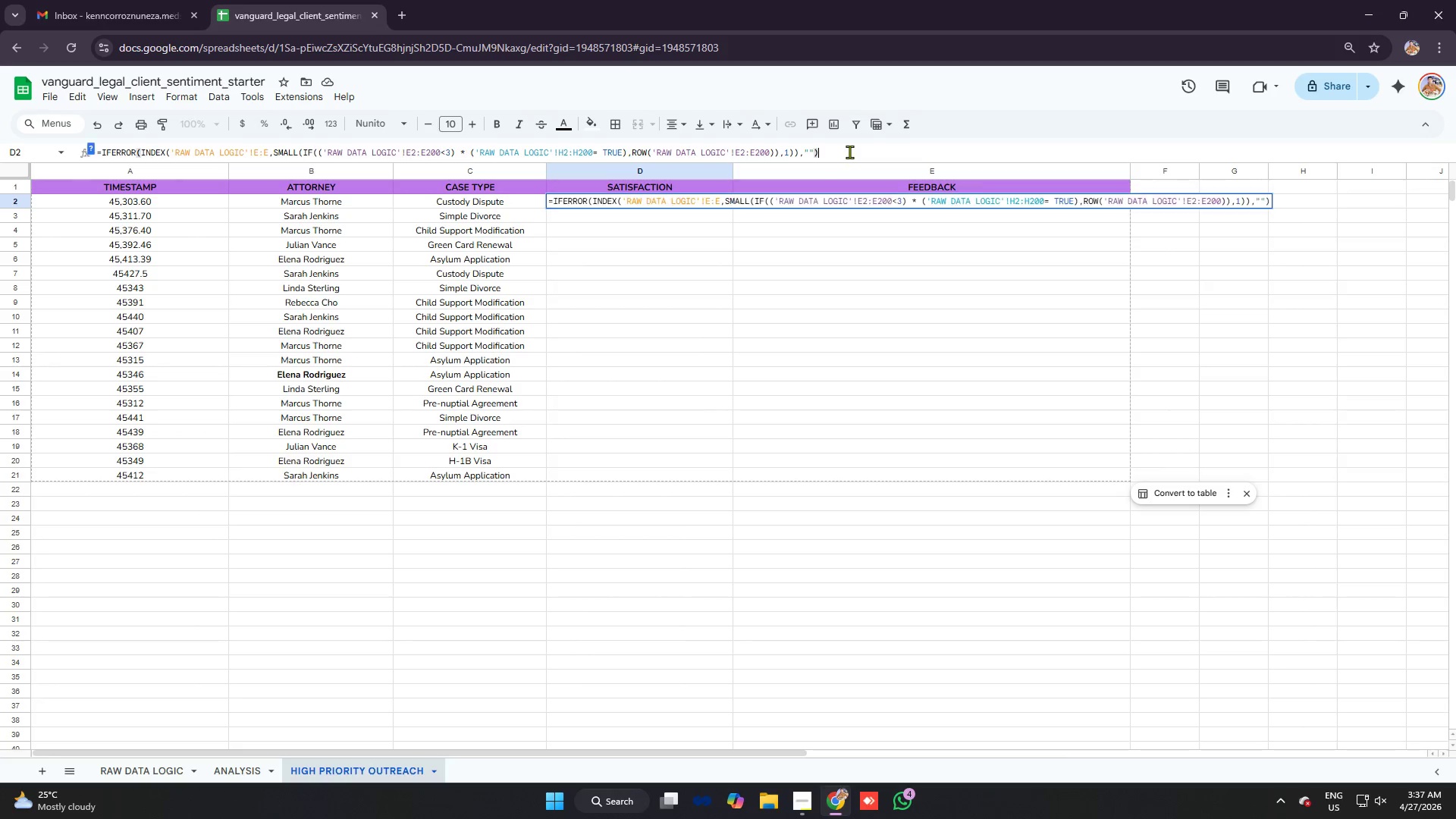 
key(Control+A)
 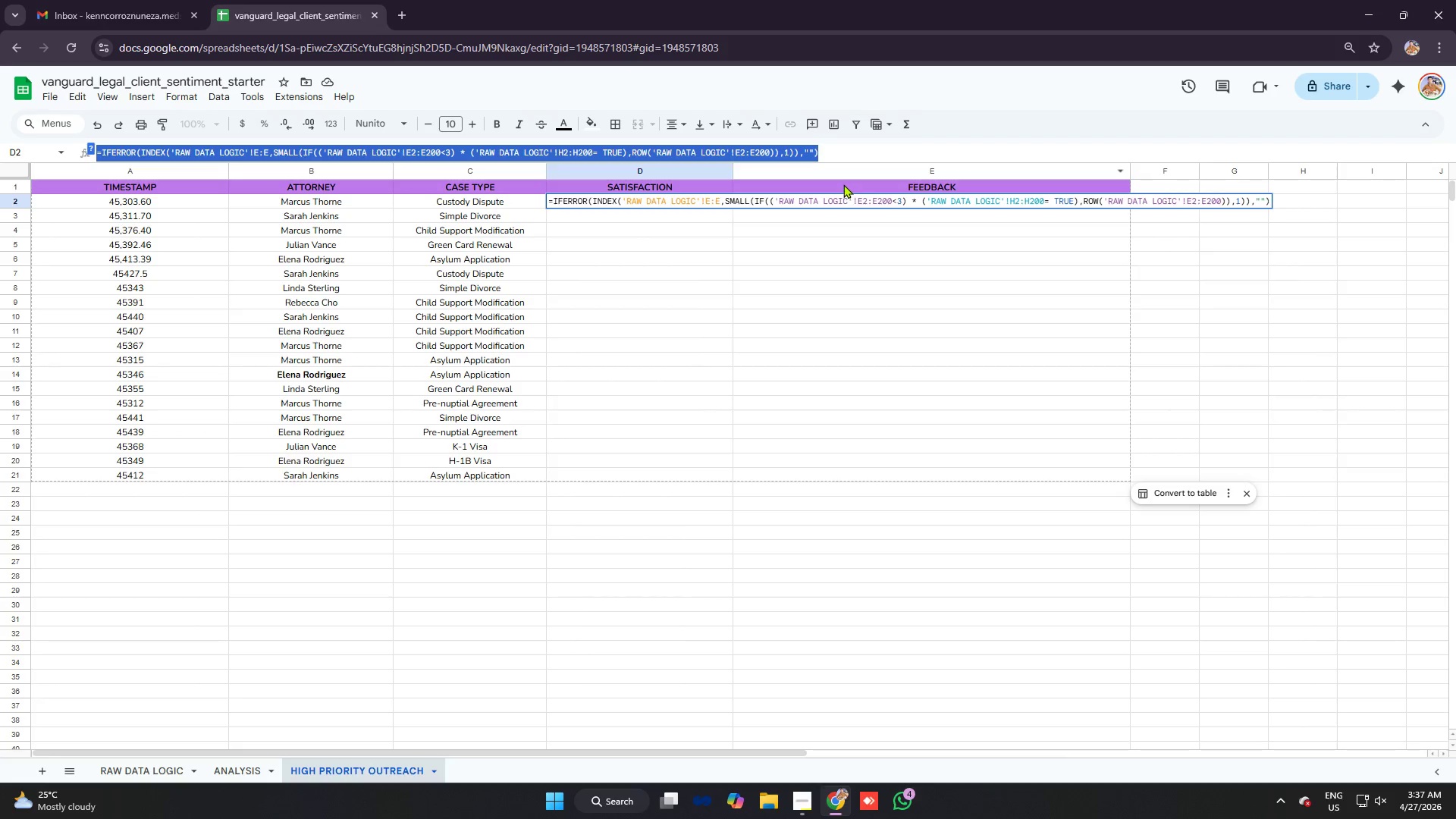 
key(Control+C)
 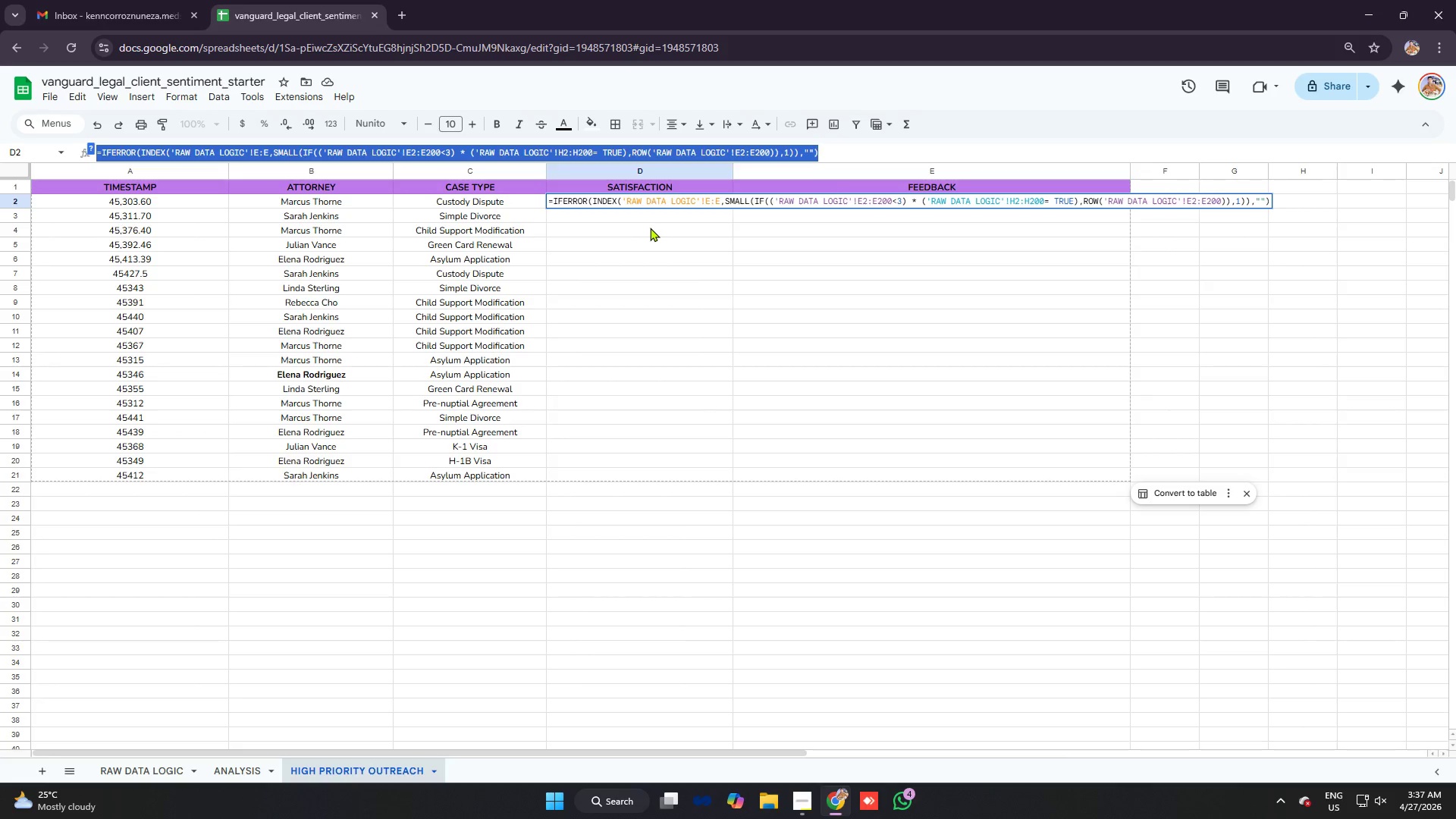 
left_click([649, 220])
 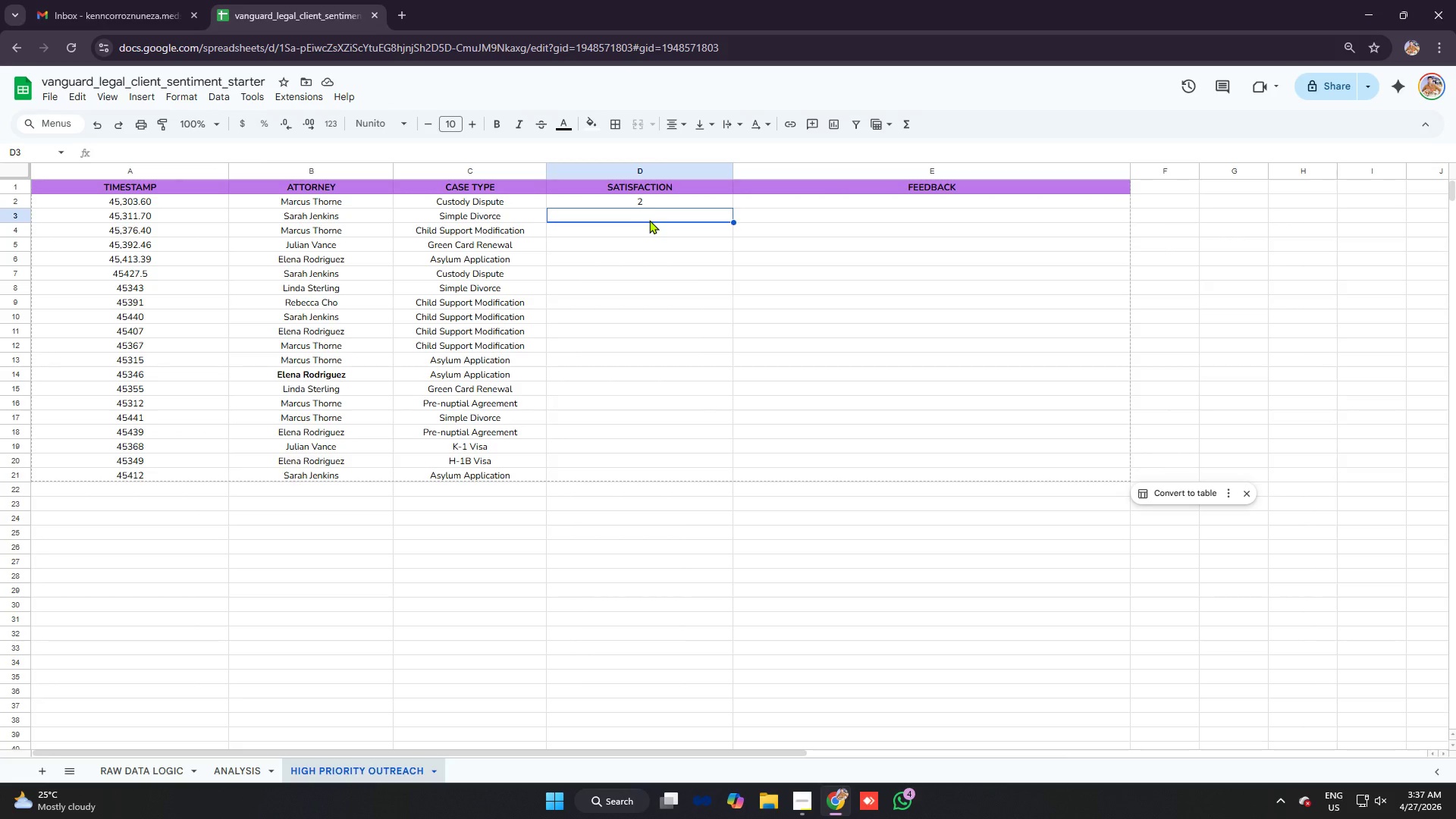 
key(Control+V)
 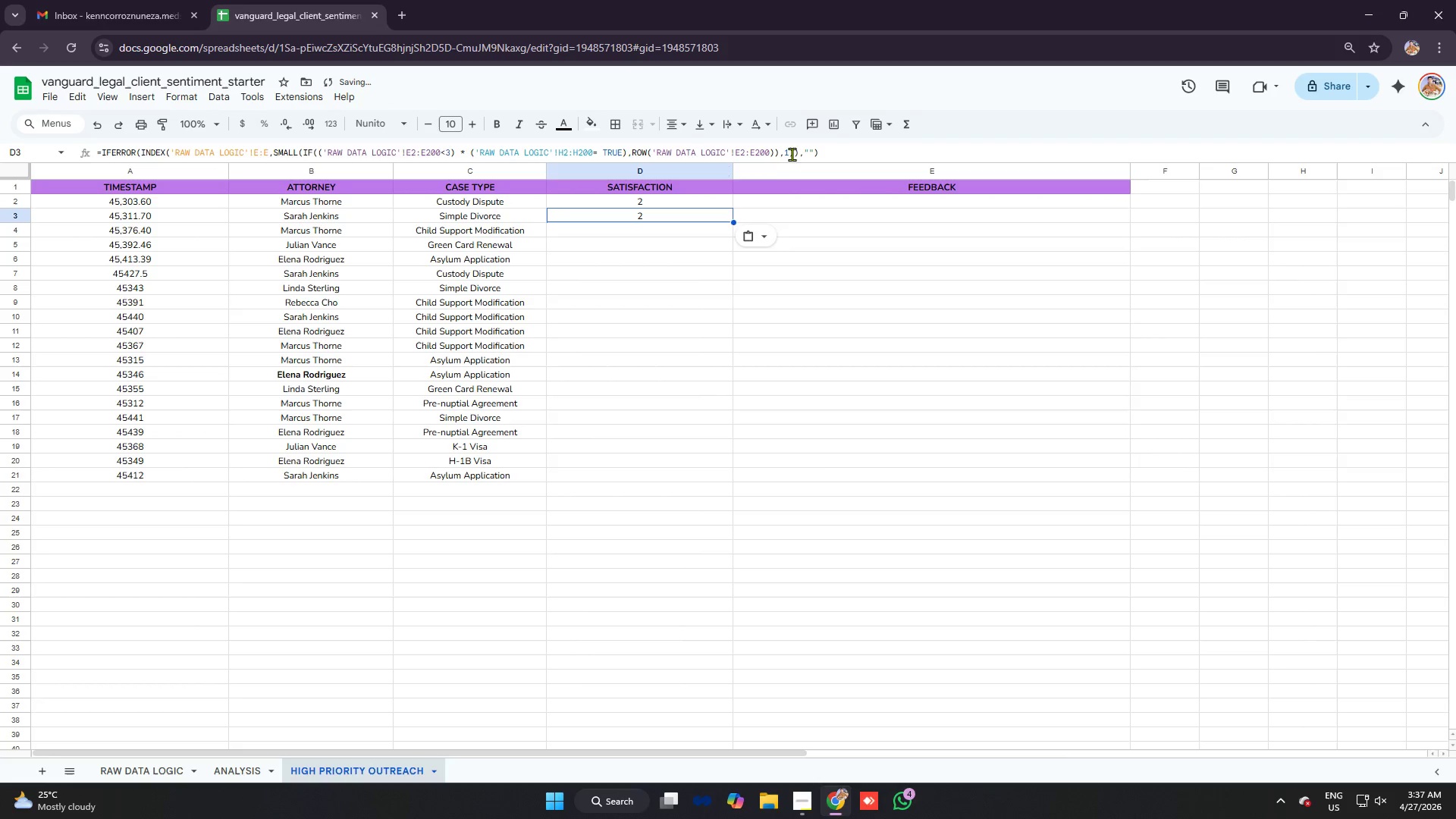 
left_click([789, 153])
 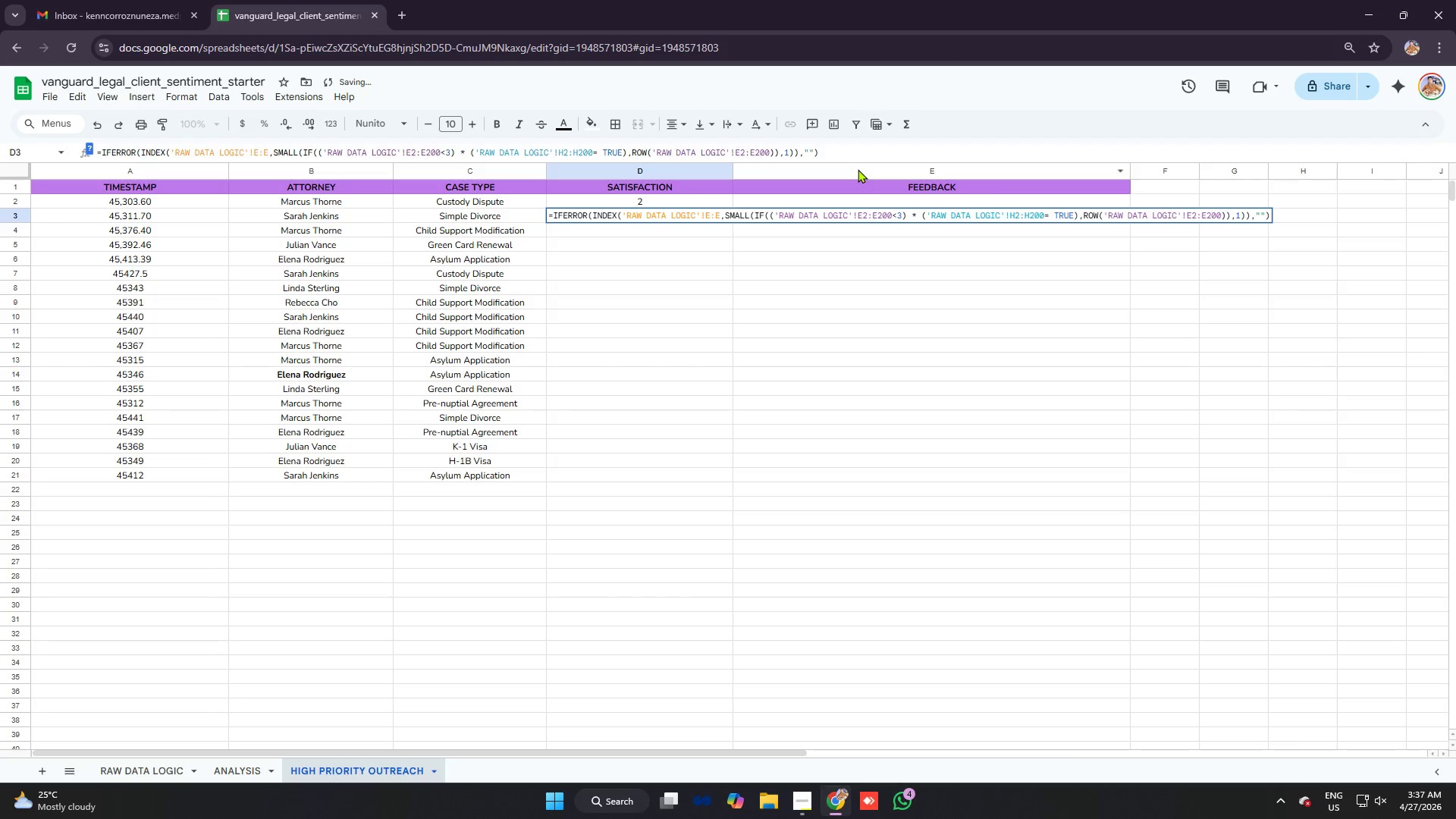 
key(Backspace)
type(32)
key(Backspace)
 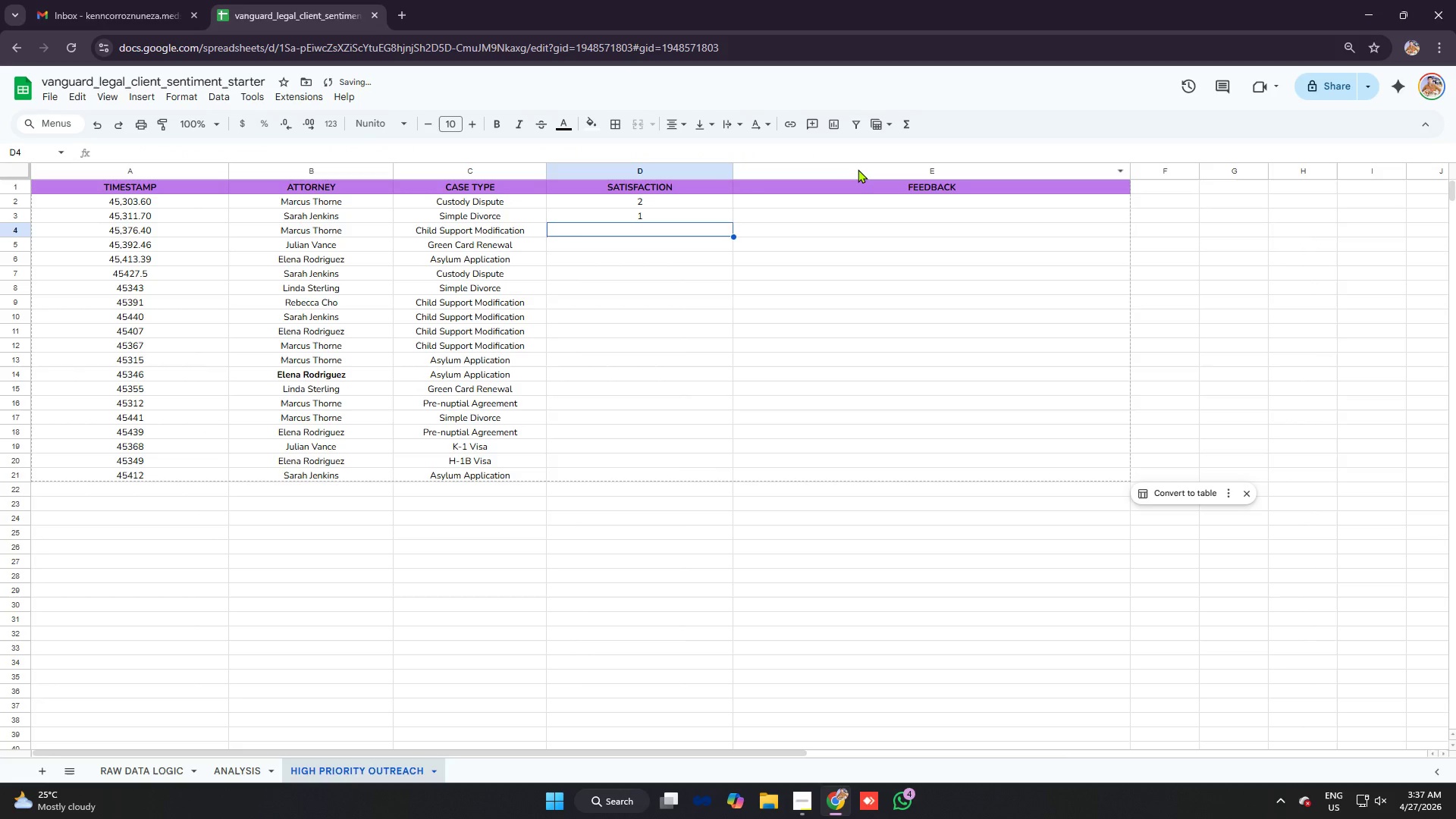 
key(Enter)
 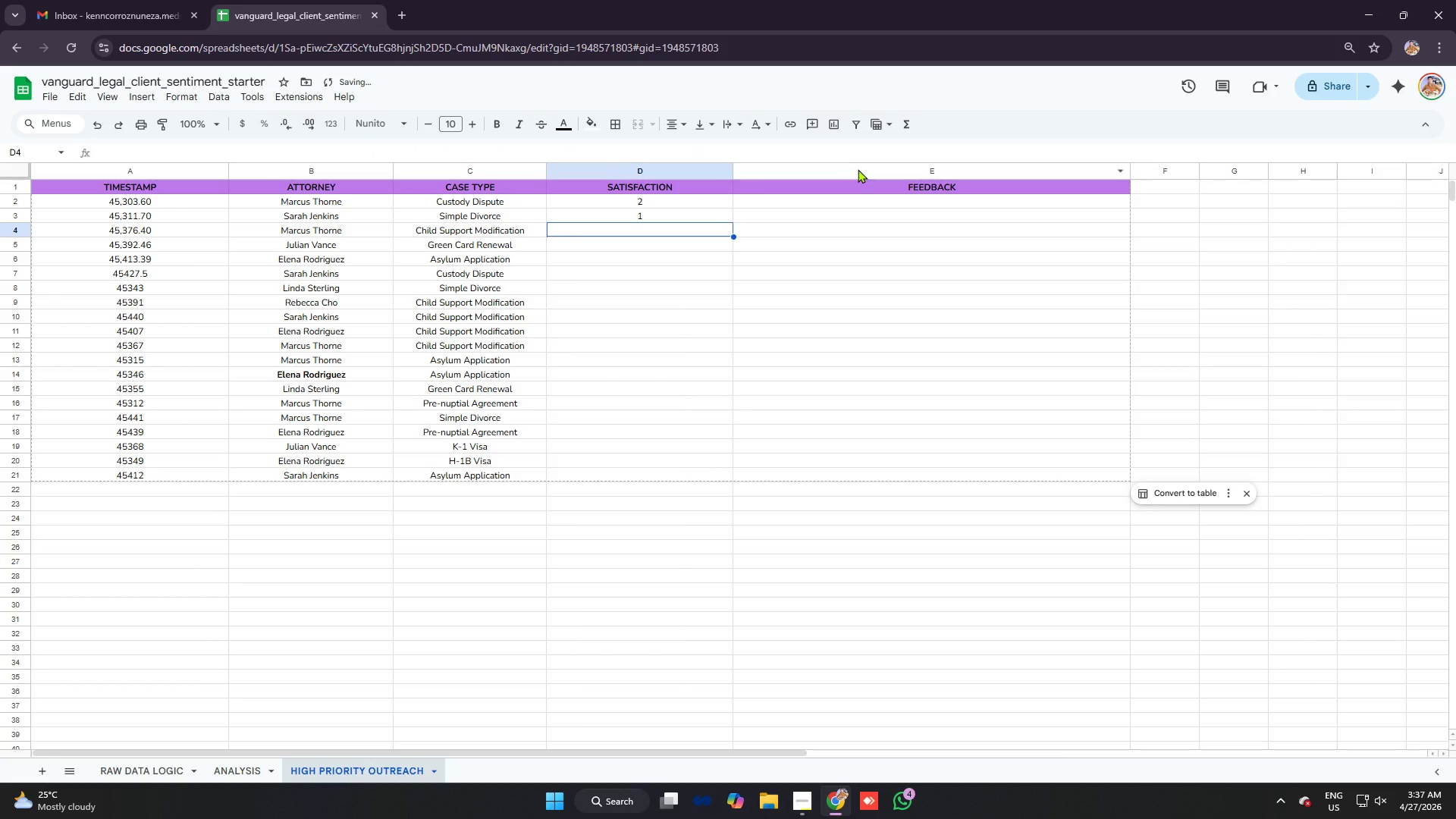 
key(Control+V)
 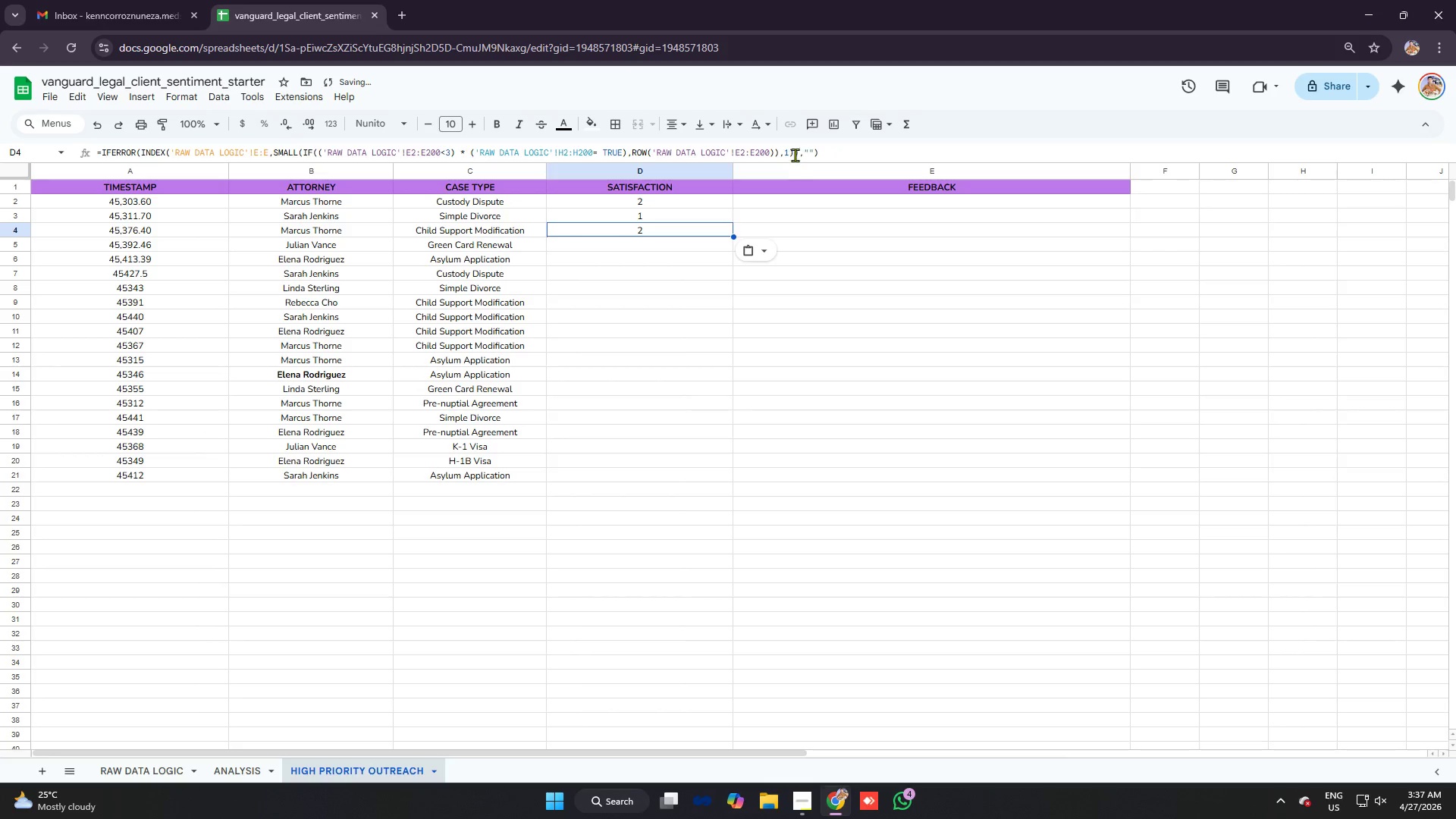 
left_click([789, 152])
 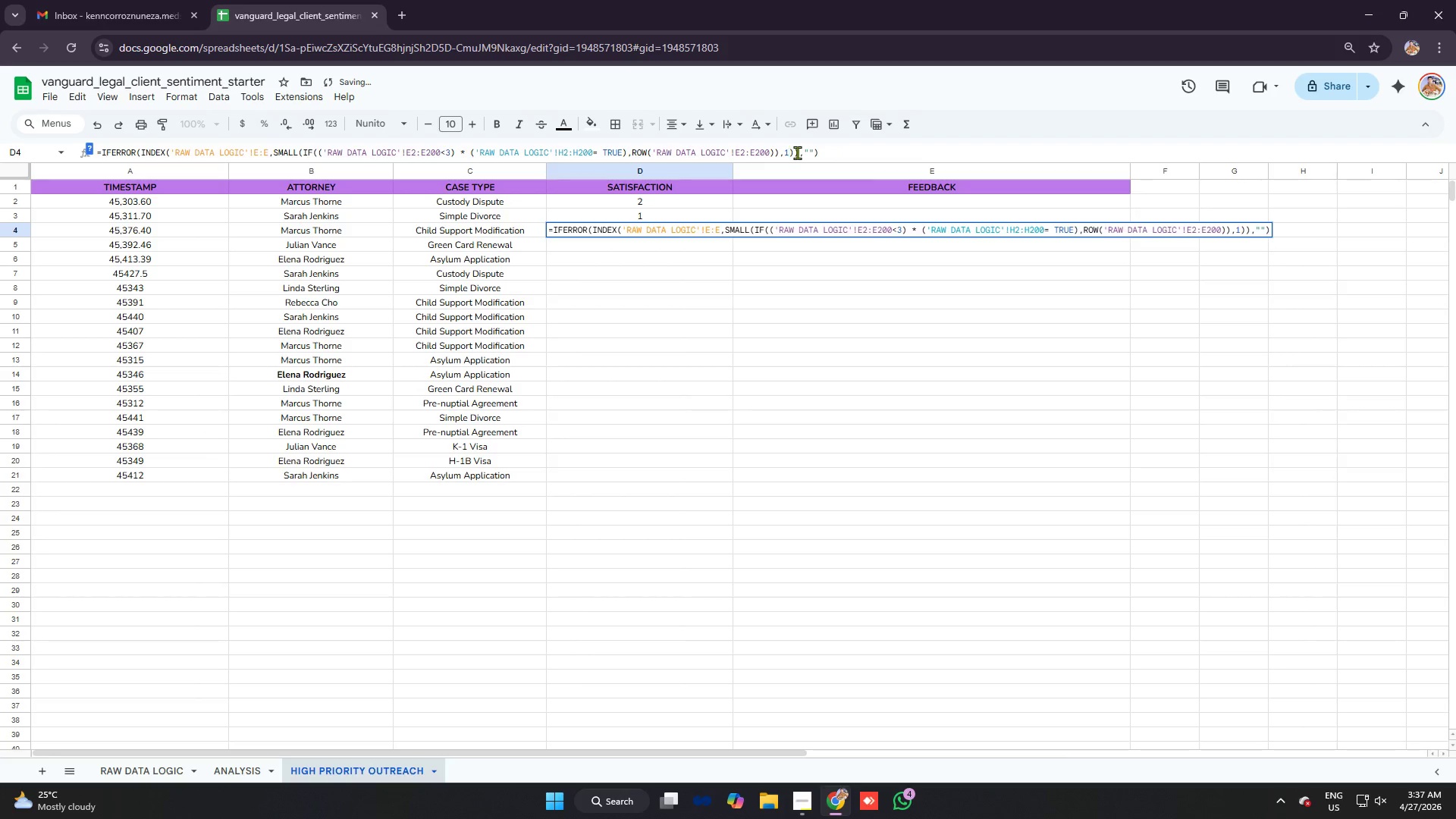 
key(Backspace)
 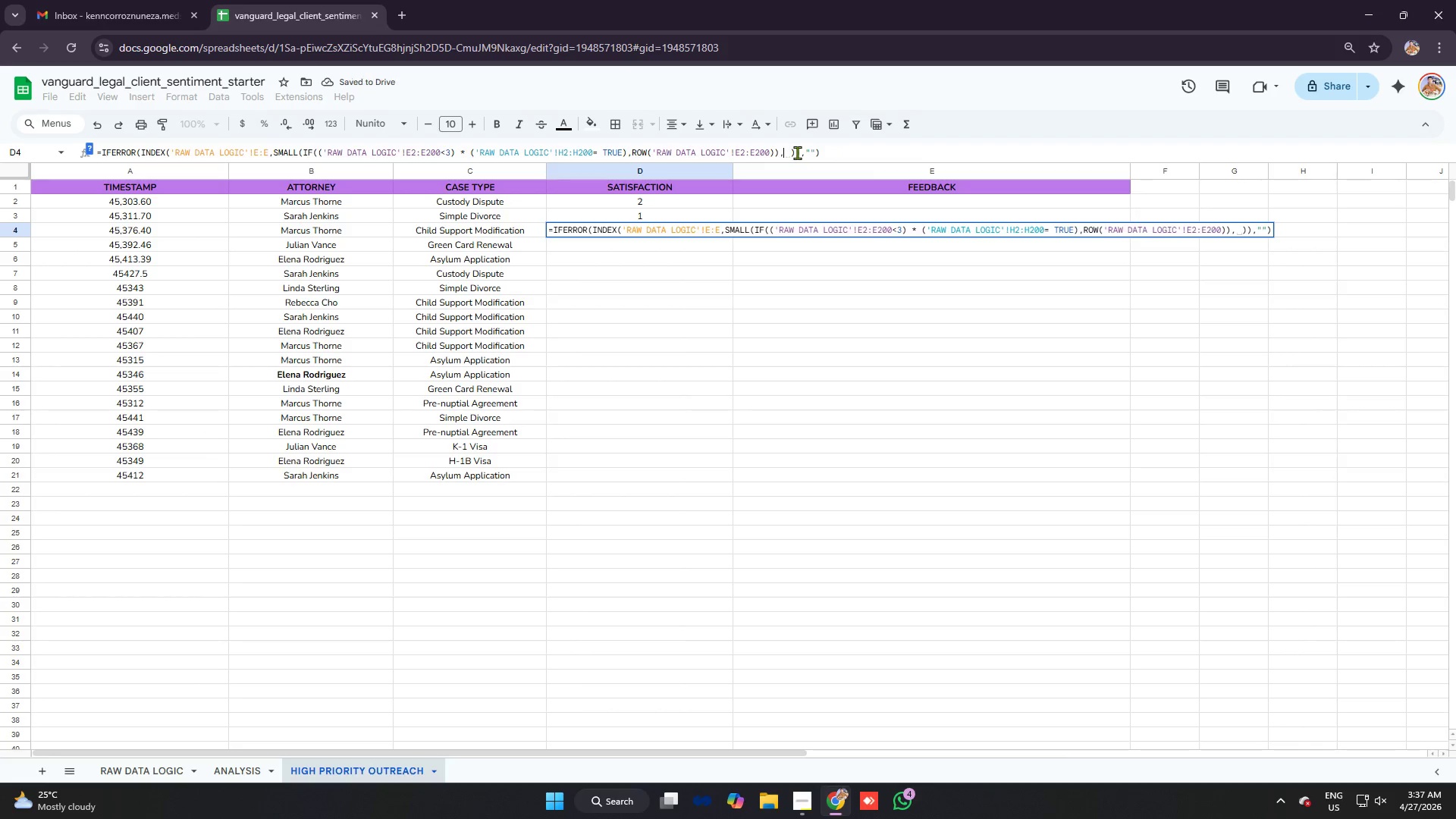 
key(3)
 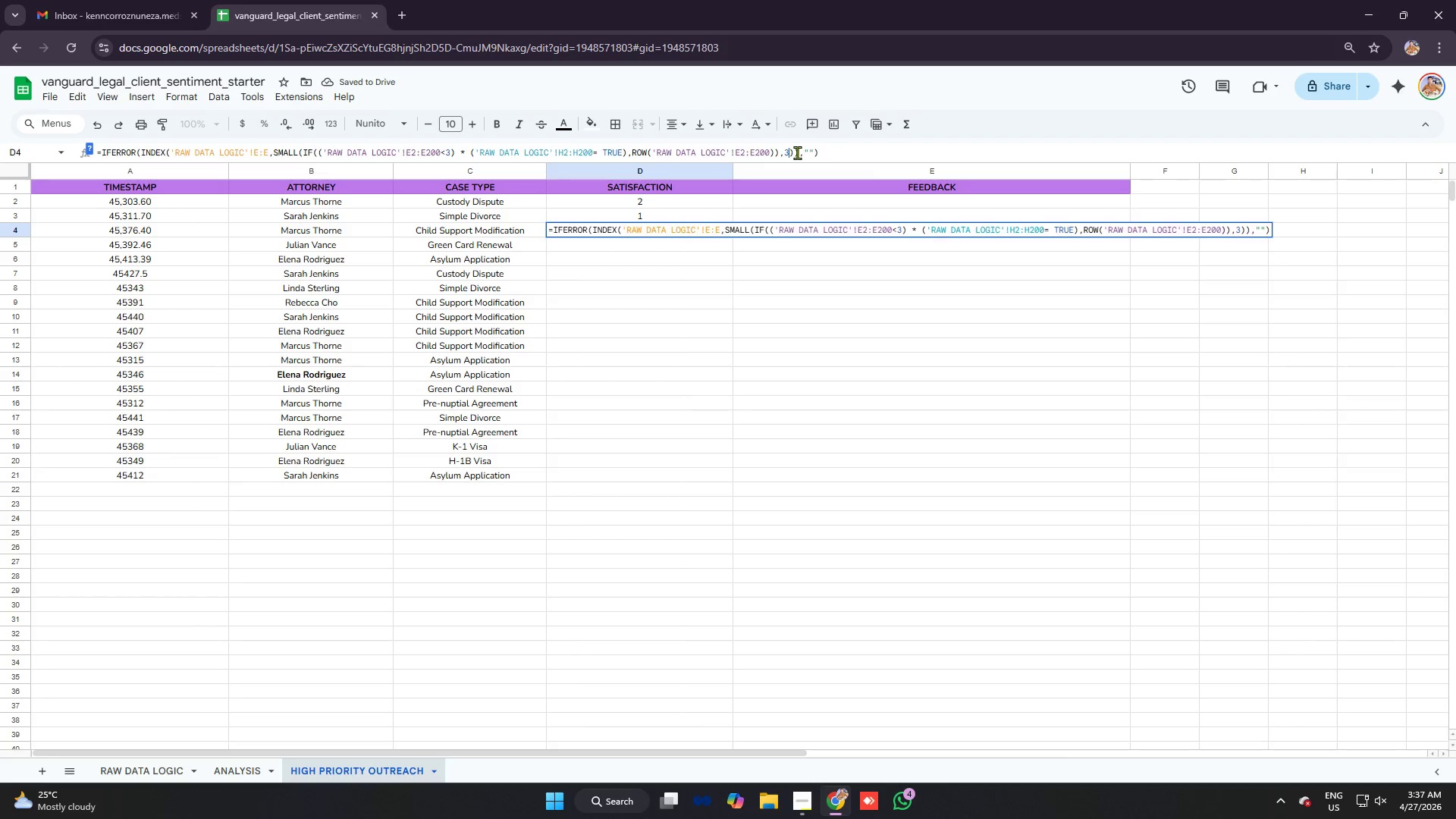 
key(Enter)
 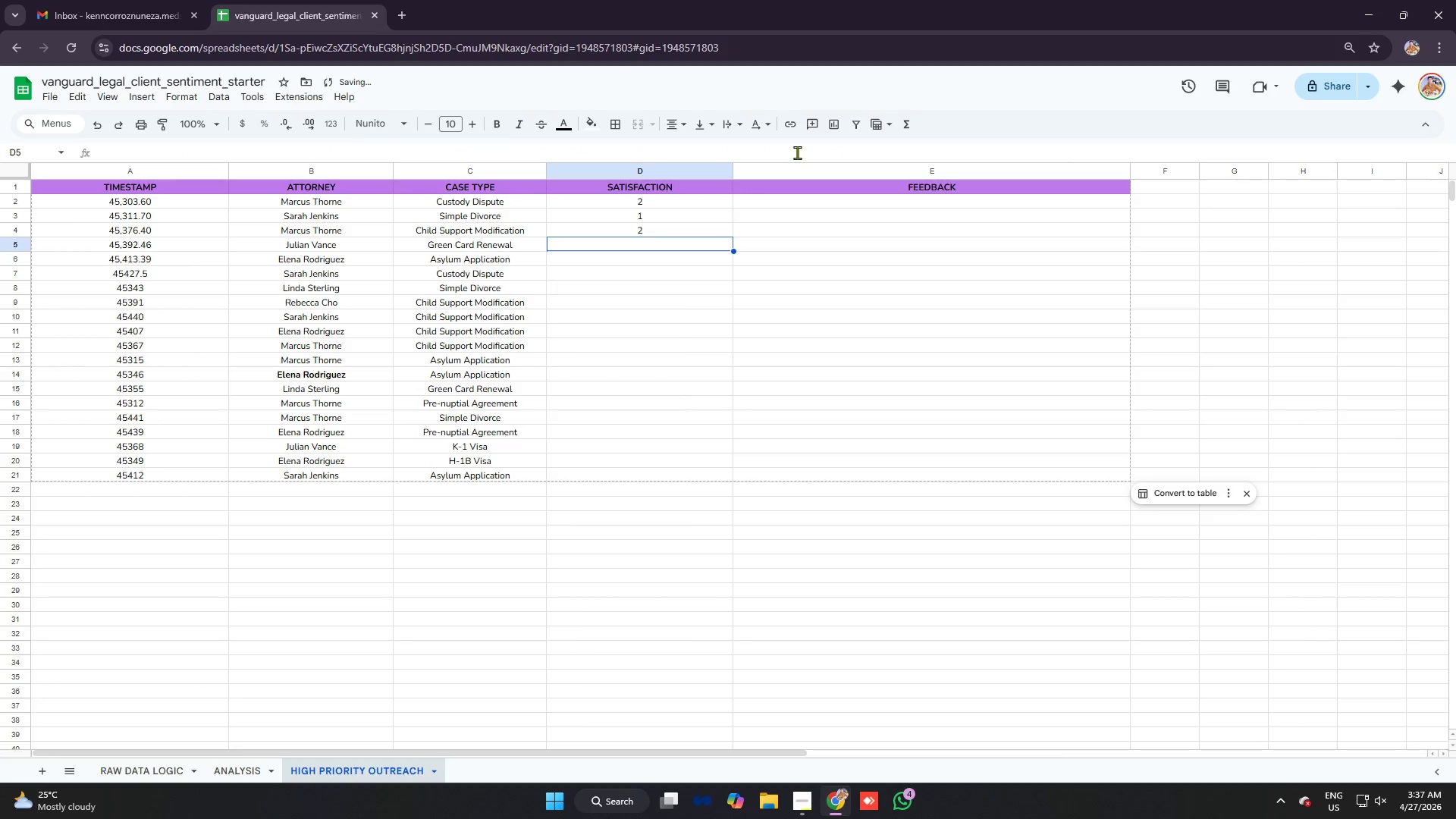 
key(Control+ControlLeft)
 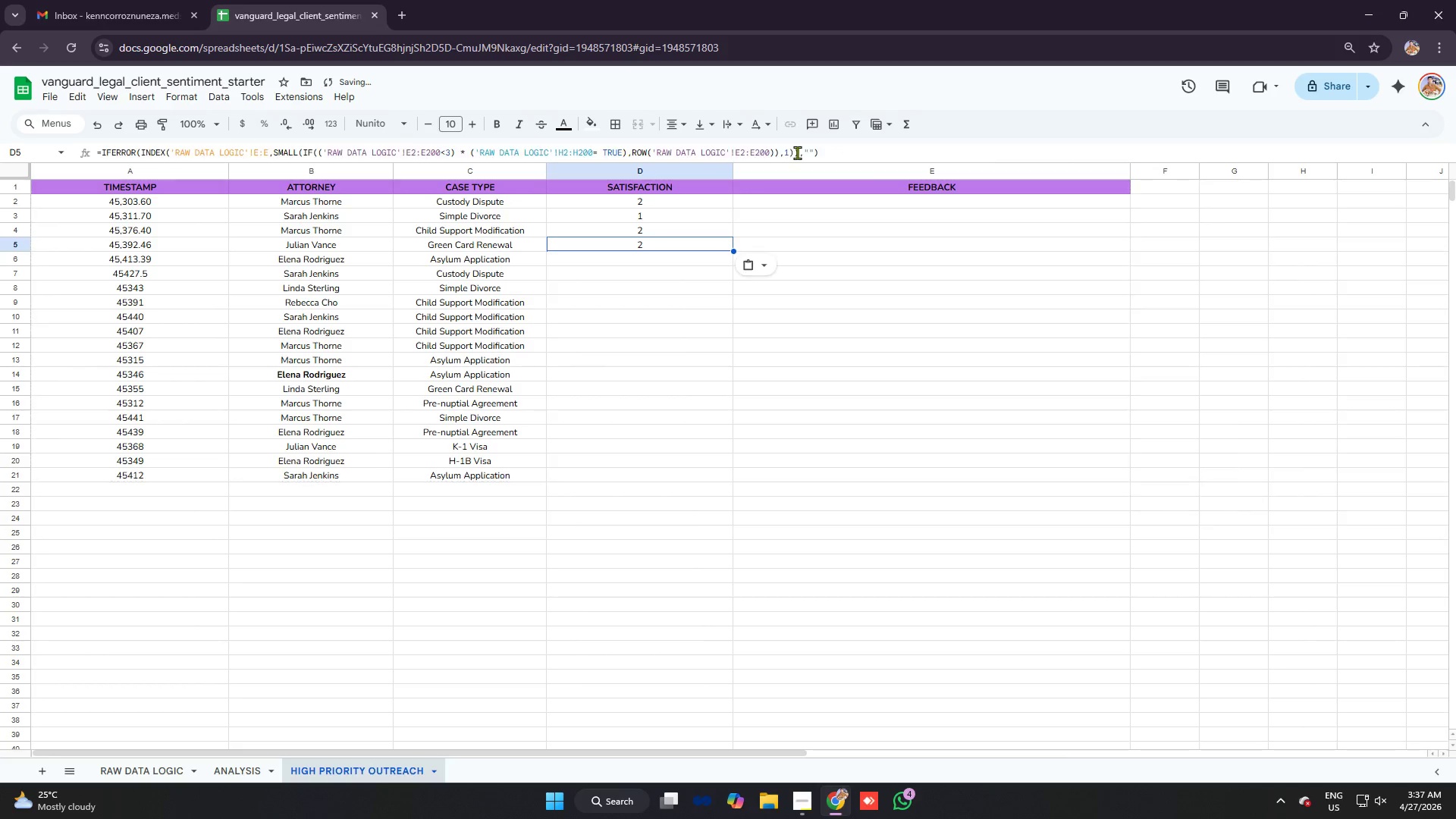 
key(Control+V)
 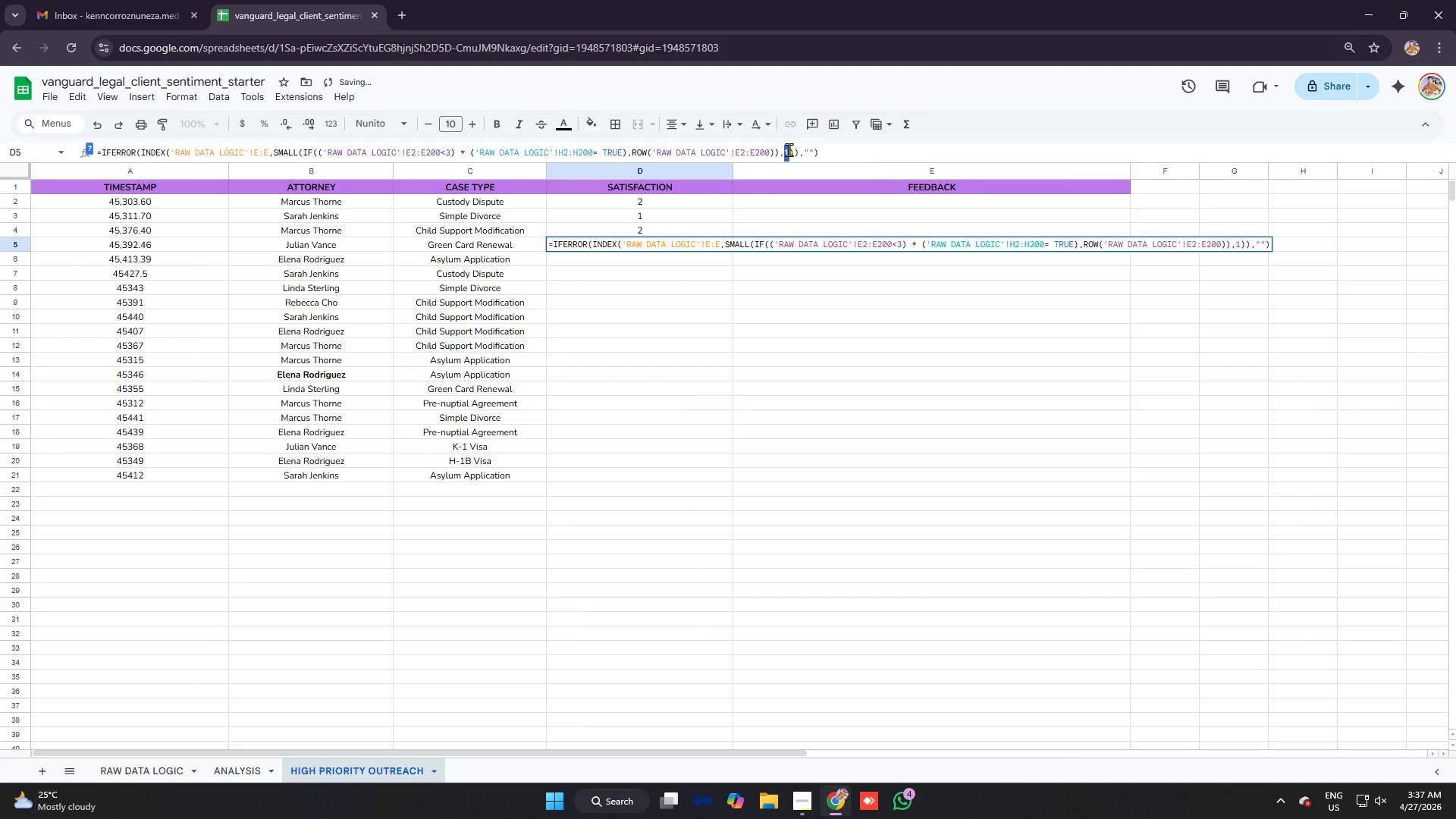 
key(Backspace)
 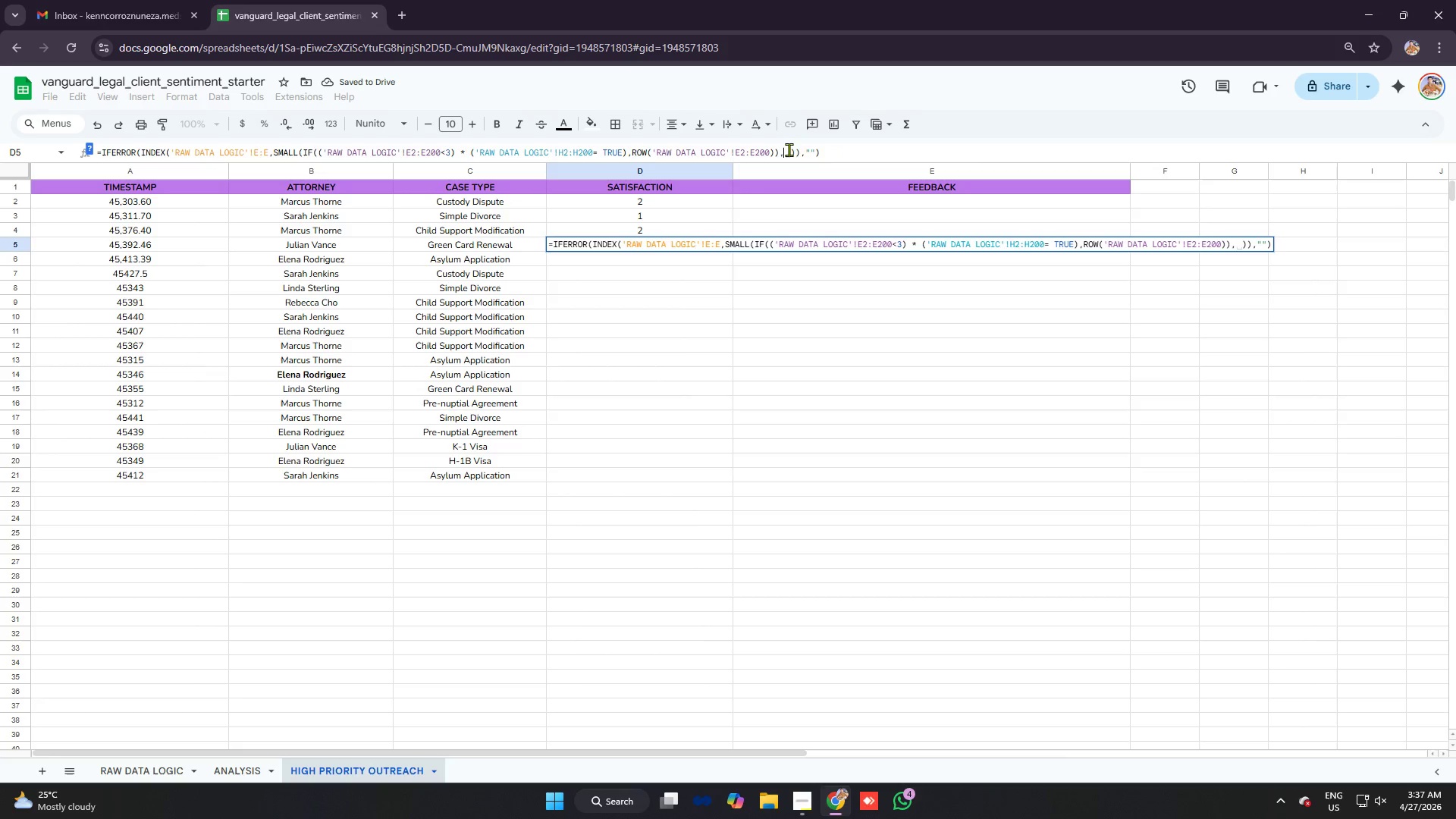 
key(4)
 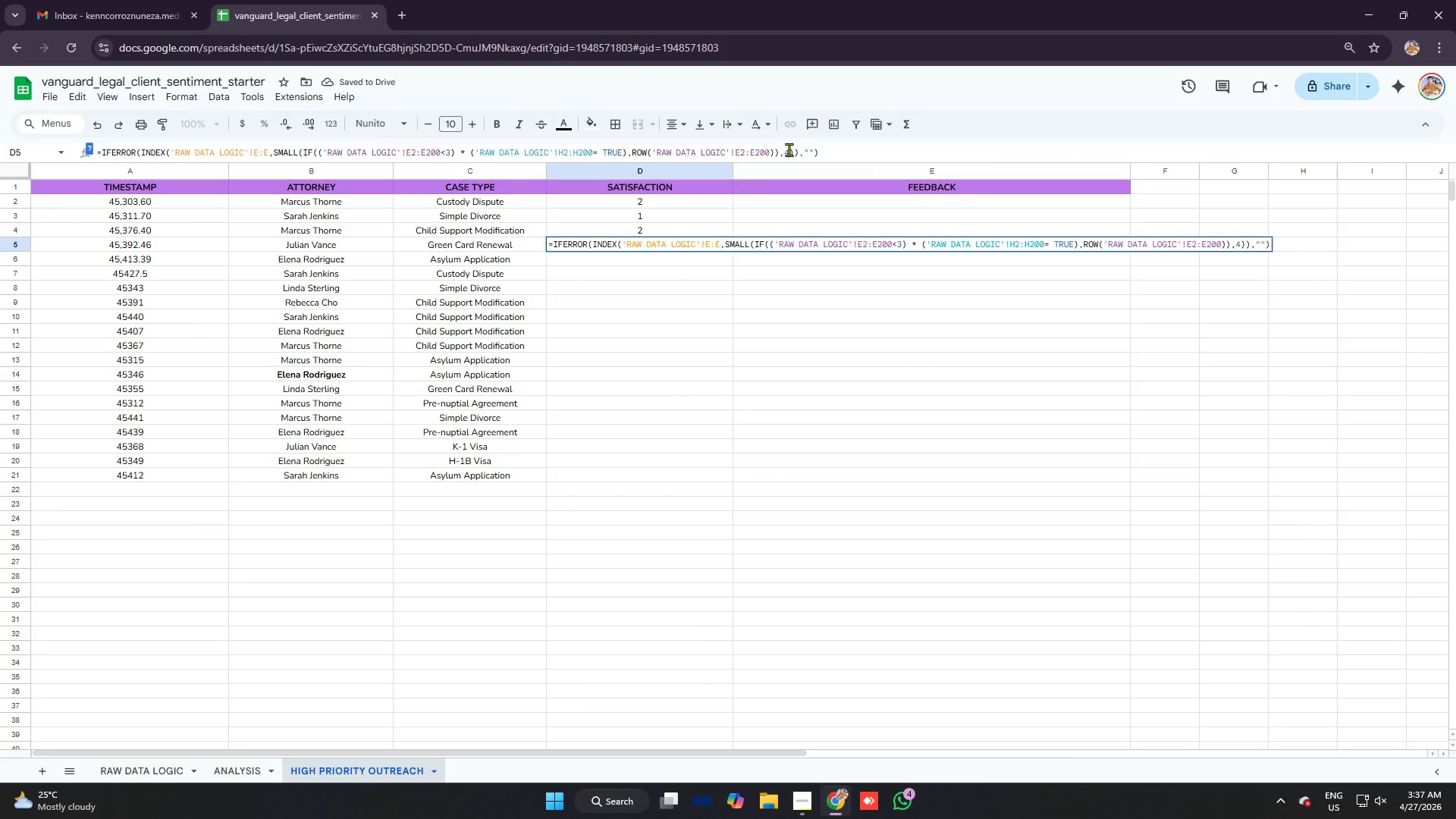 
key(Enter)
 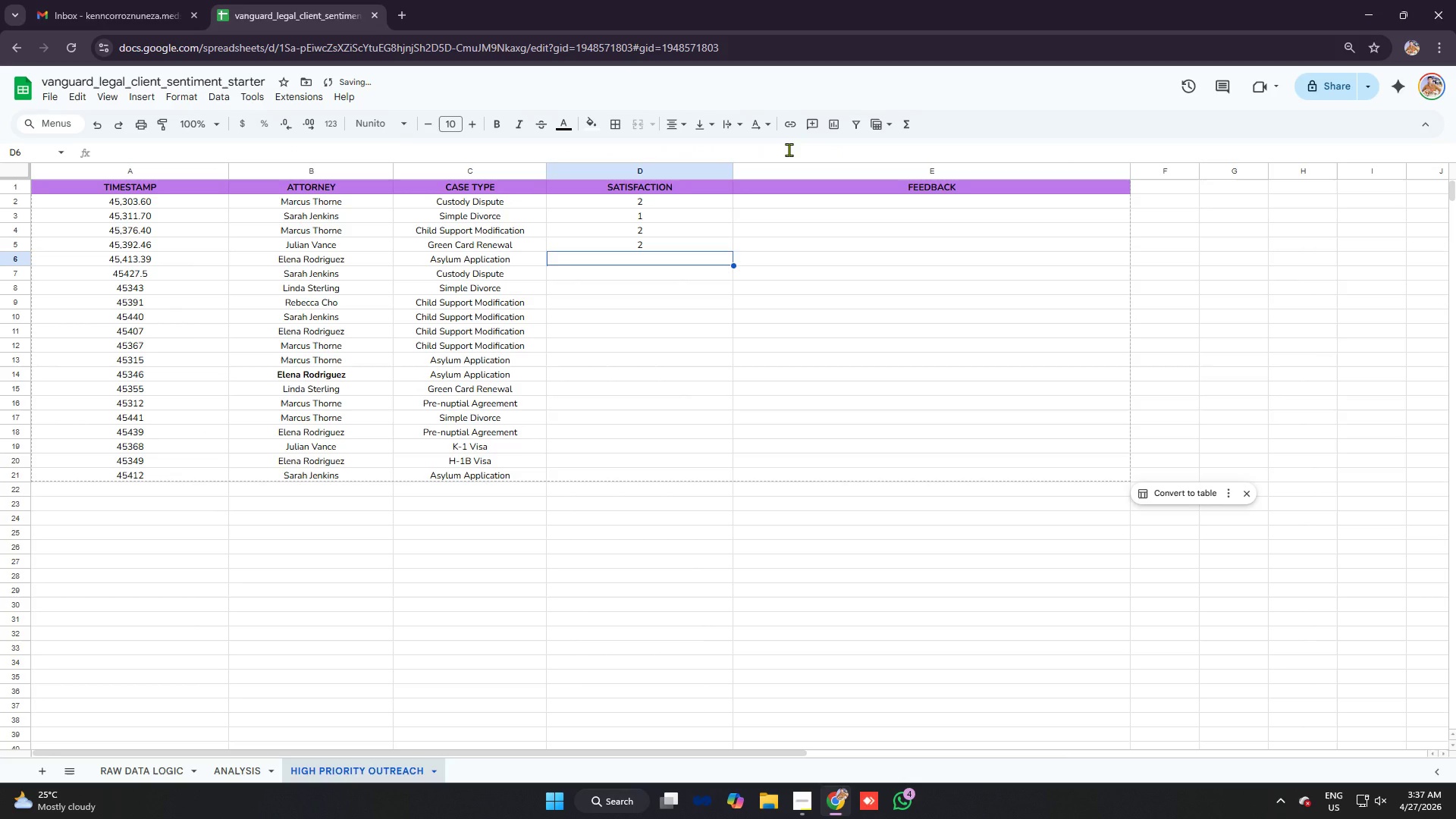 
key(Control+V)
 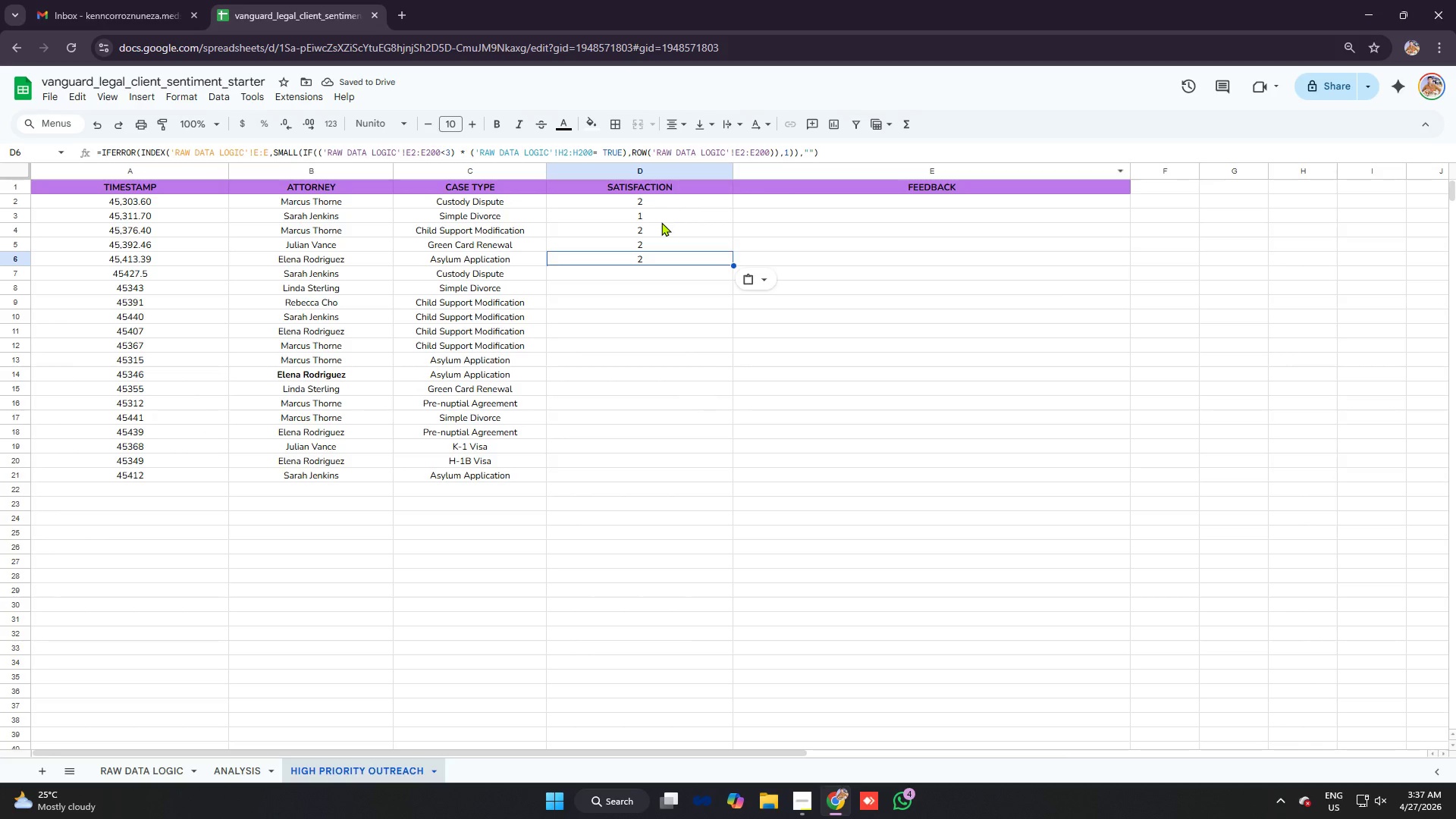 
wait(5.55)
 